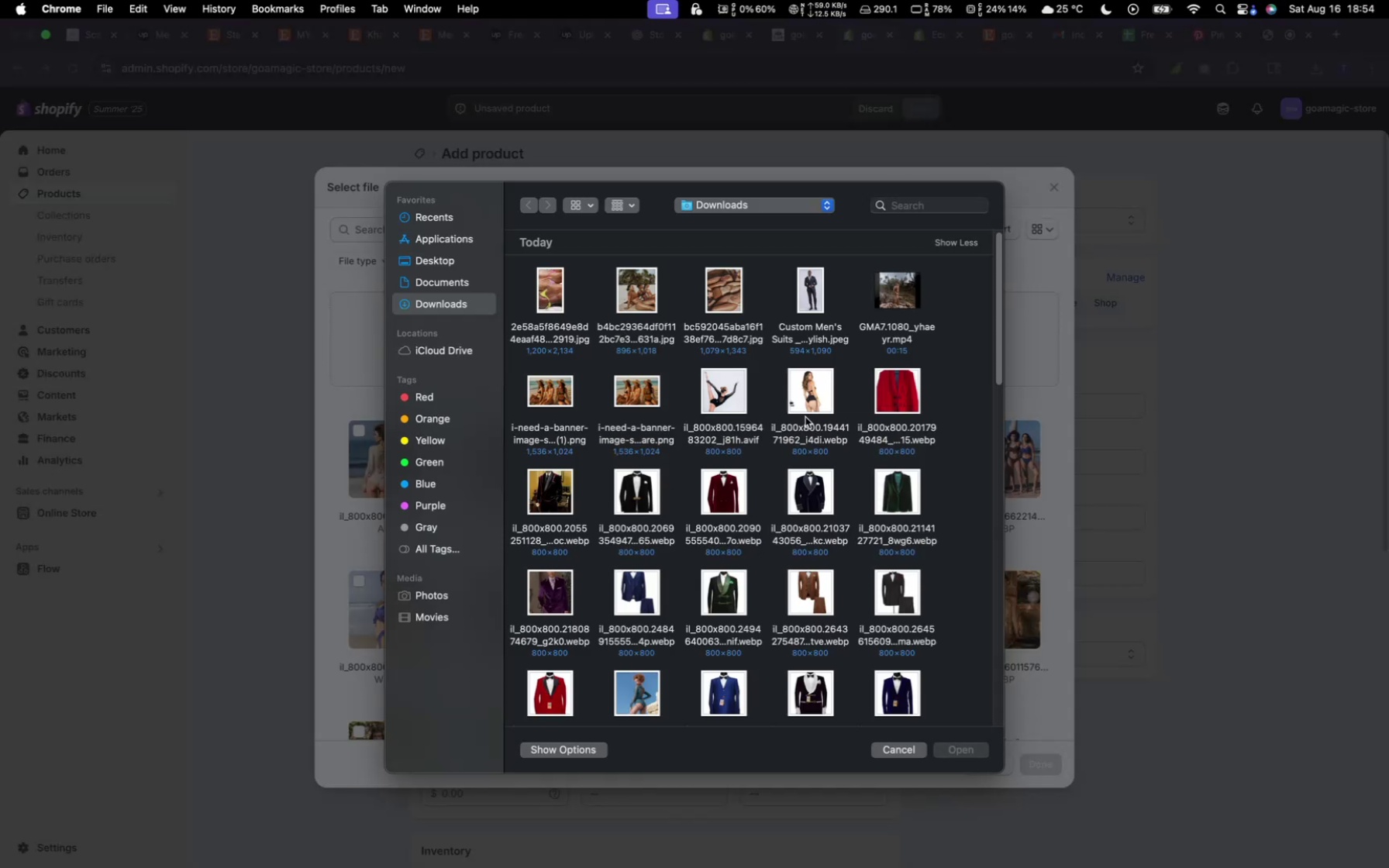 
wait(13.0)
 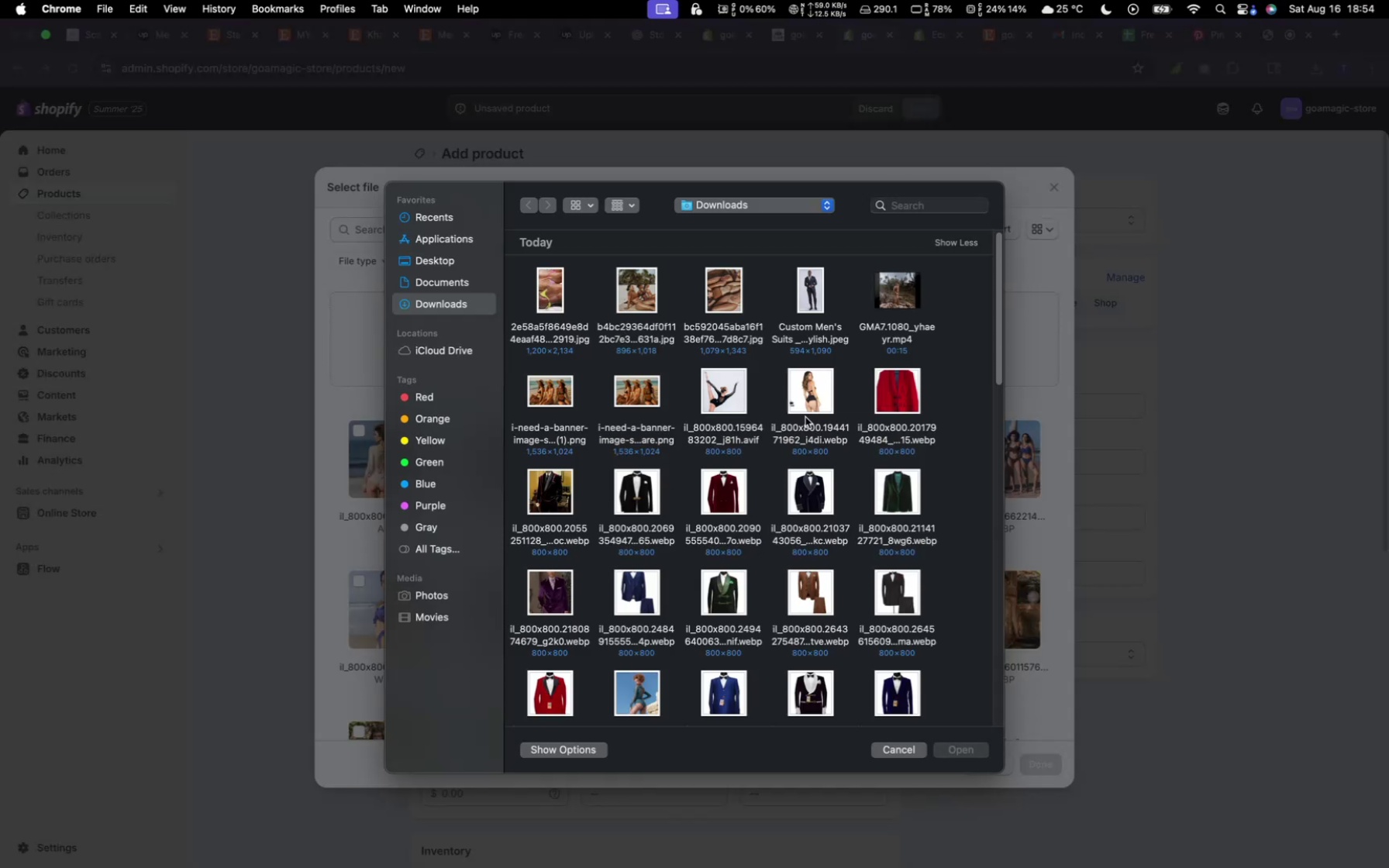 
scroll: coordinate [750, 429], scroll_direction: down, amount: 3.0
 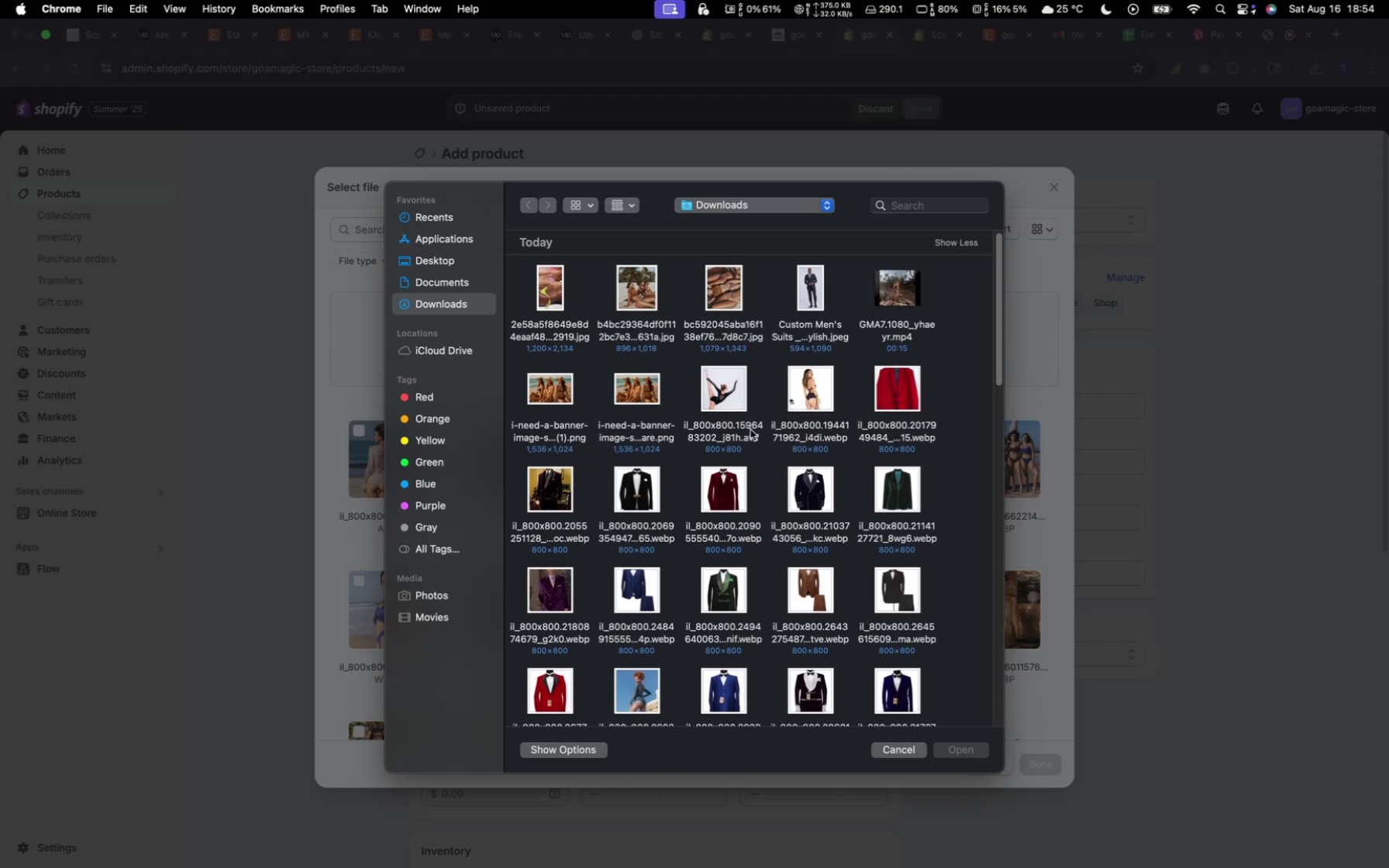 
scroll: coordinate [750, 429], scroll_direction: up, amount: 7.0
 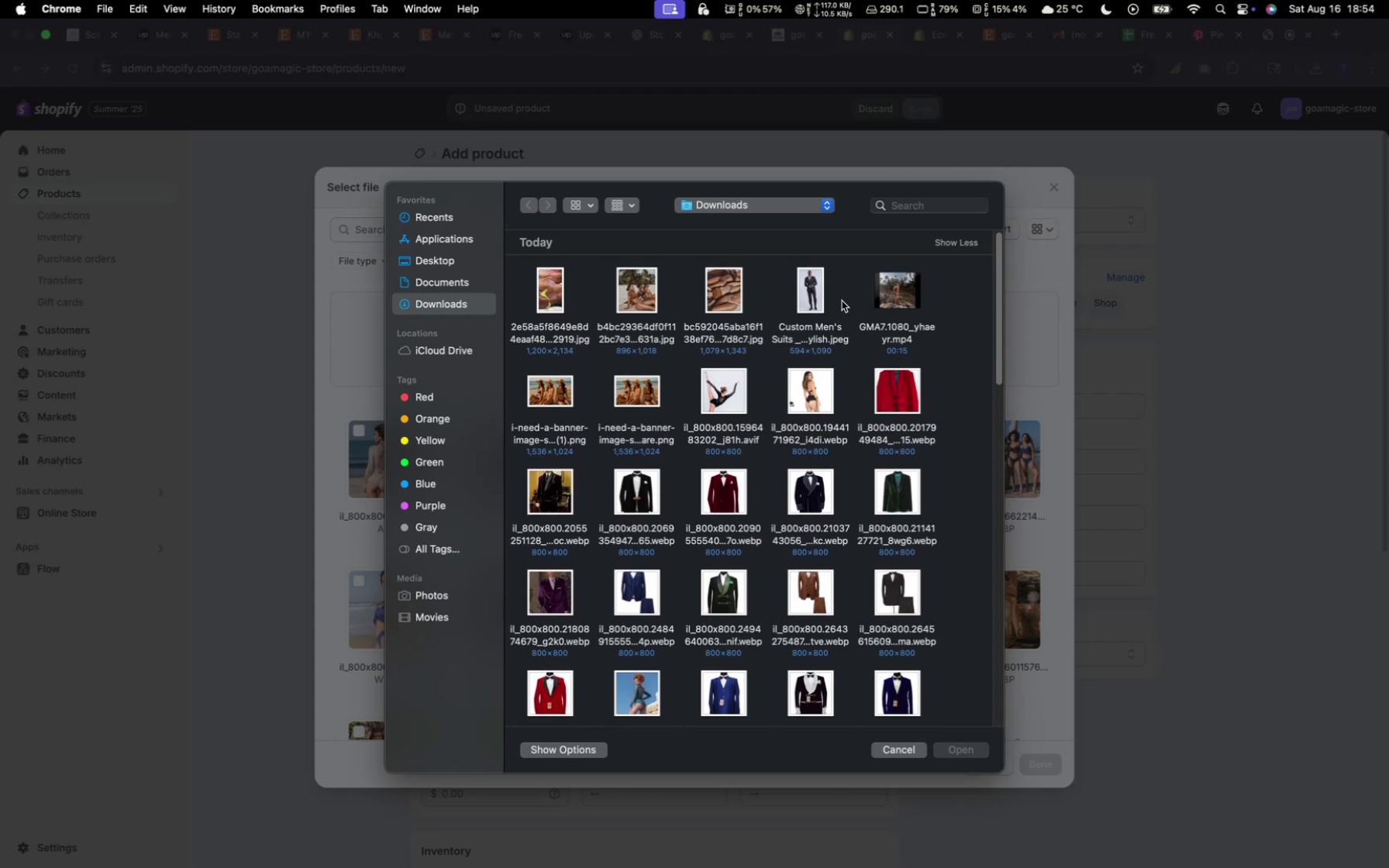 
wait(7.21)
 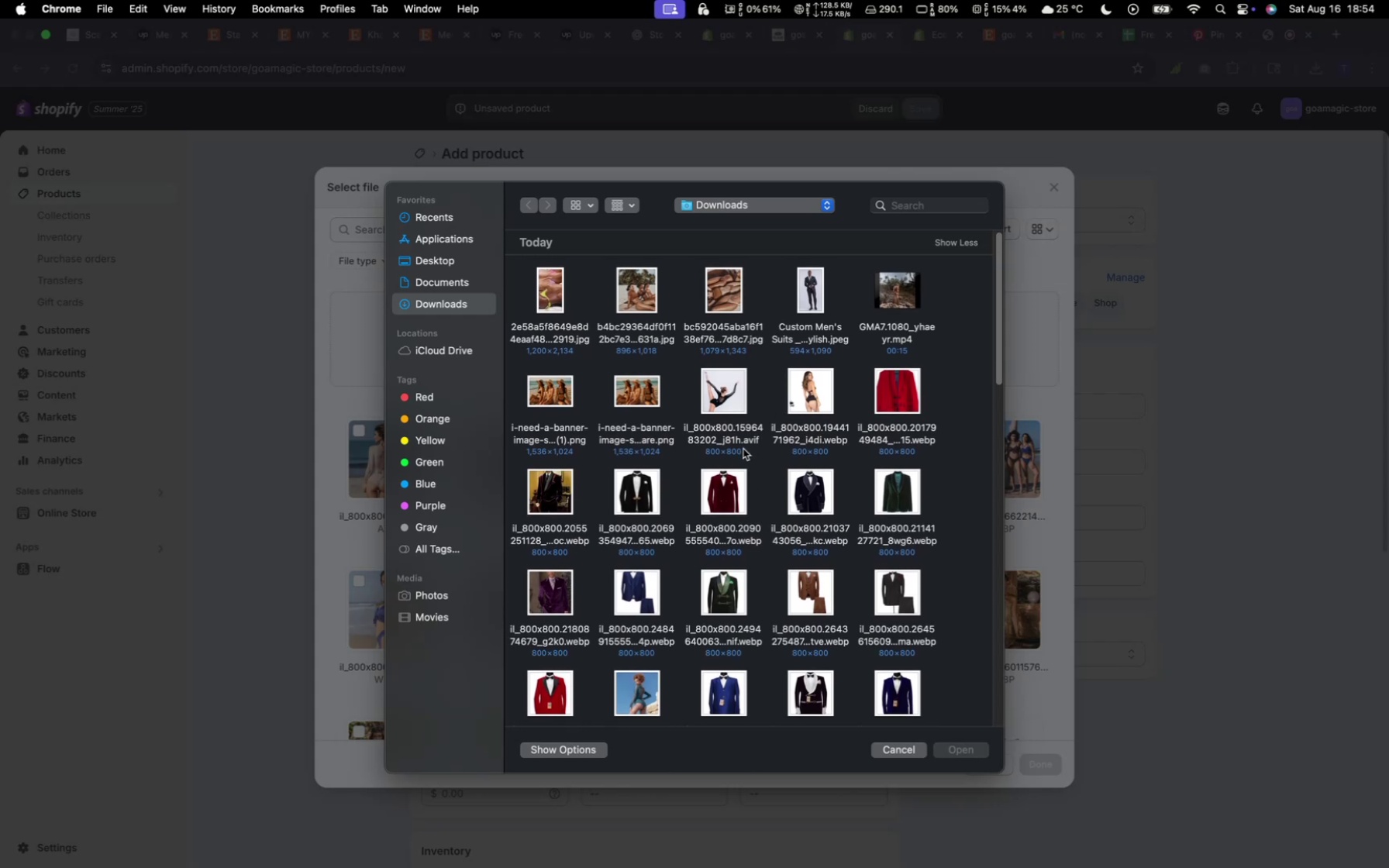 
scroll: coordinate [652, 564], scroll_direction: down, amount: 41.0
 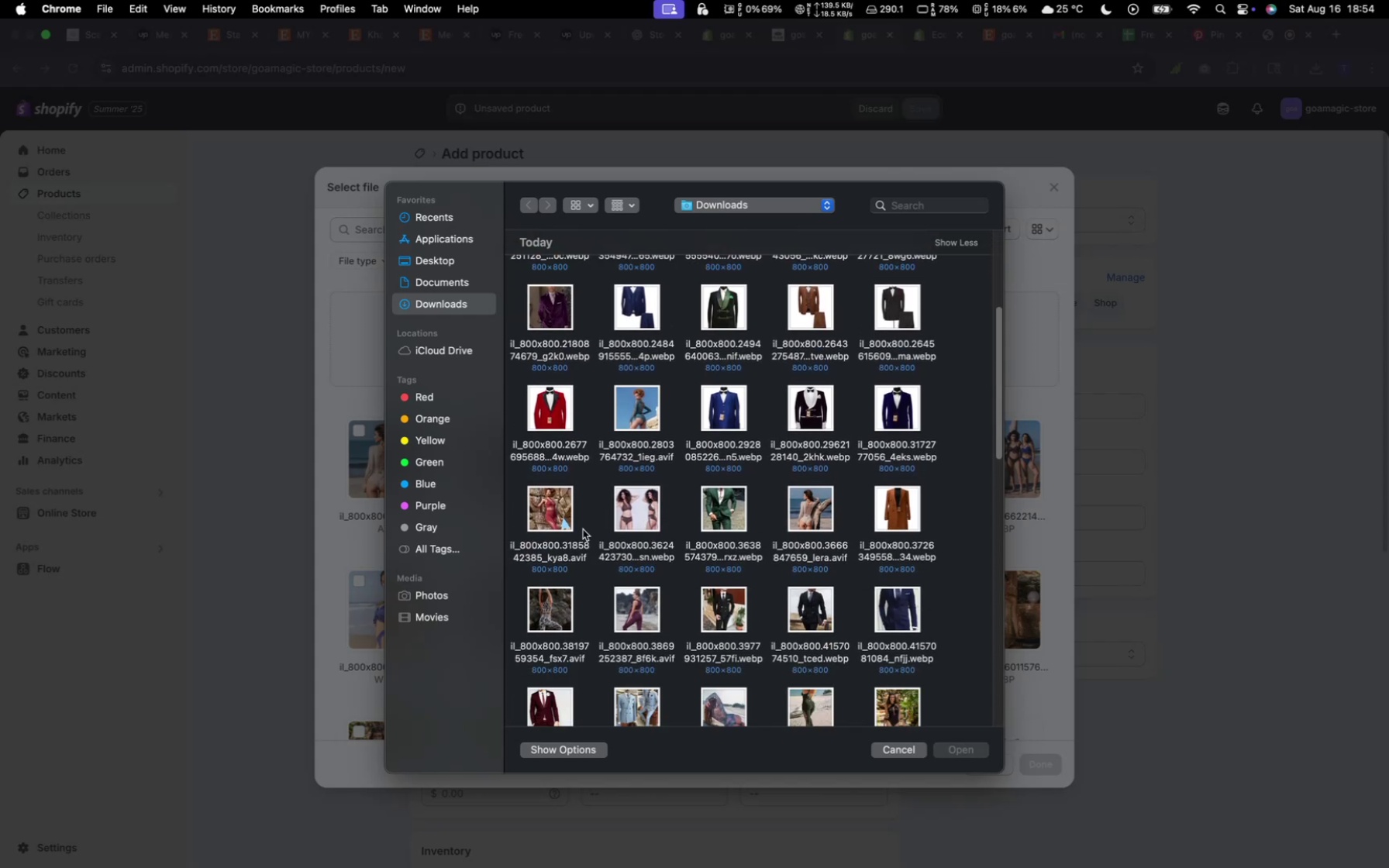 
hold_key(key=CommandLeft, duration=0.89)
left_click([547, 514])
 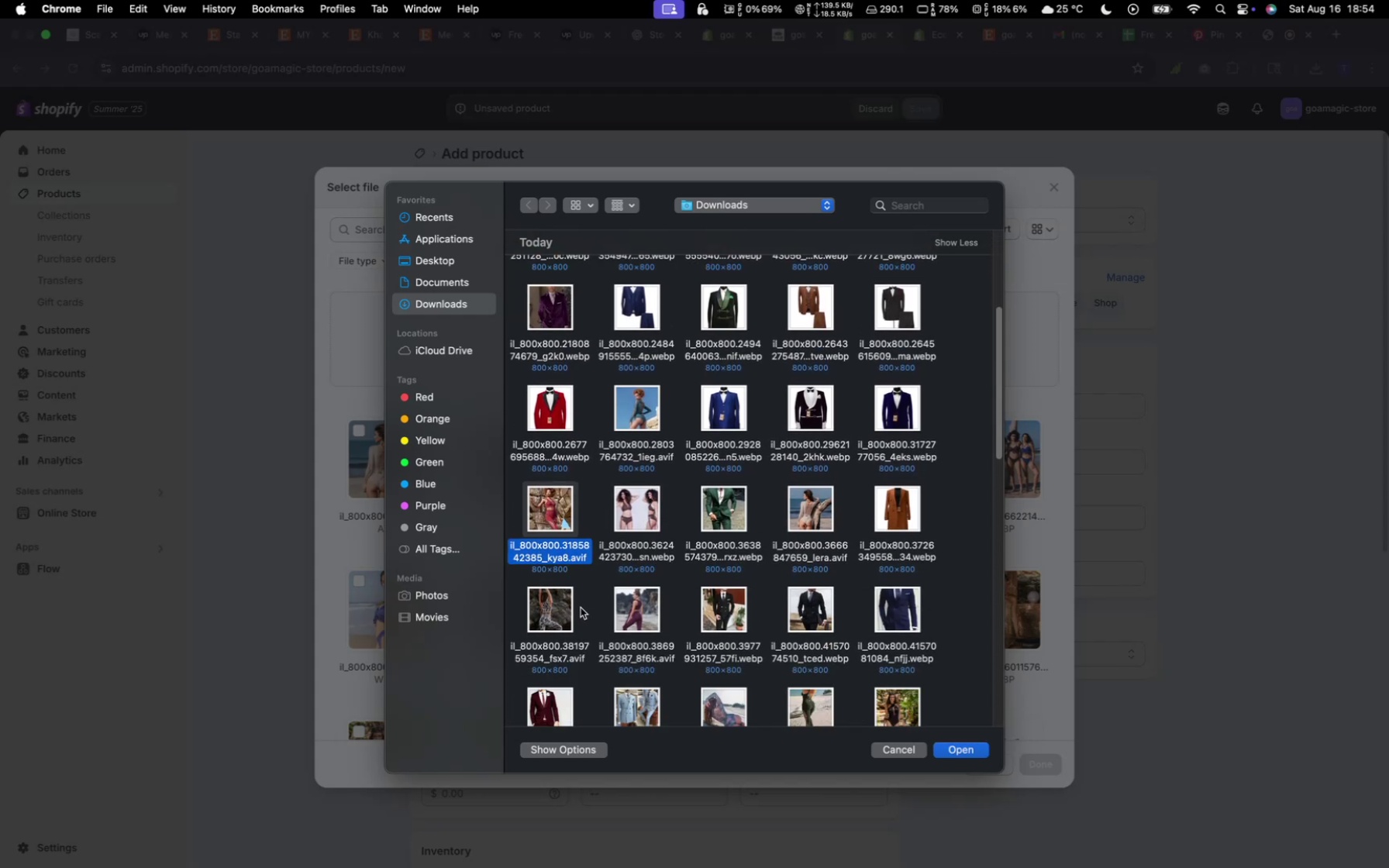 
hold_key(key=CommandLeft, duration=0.78)
left_click([574, 609])
 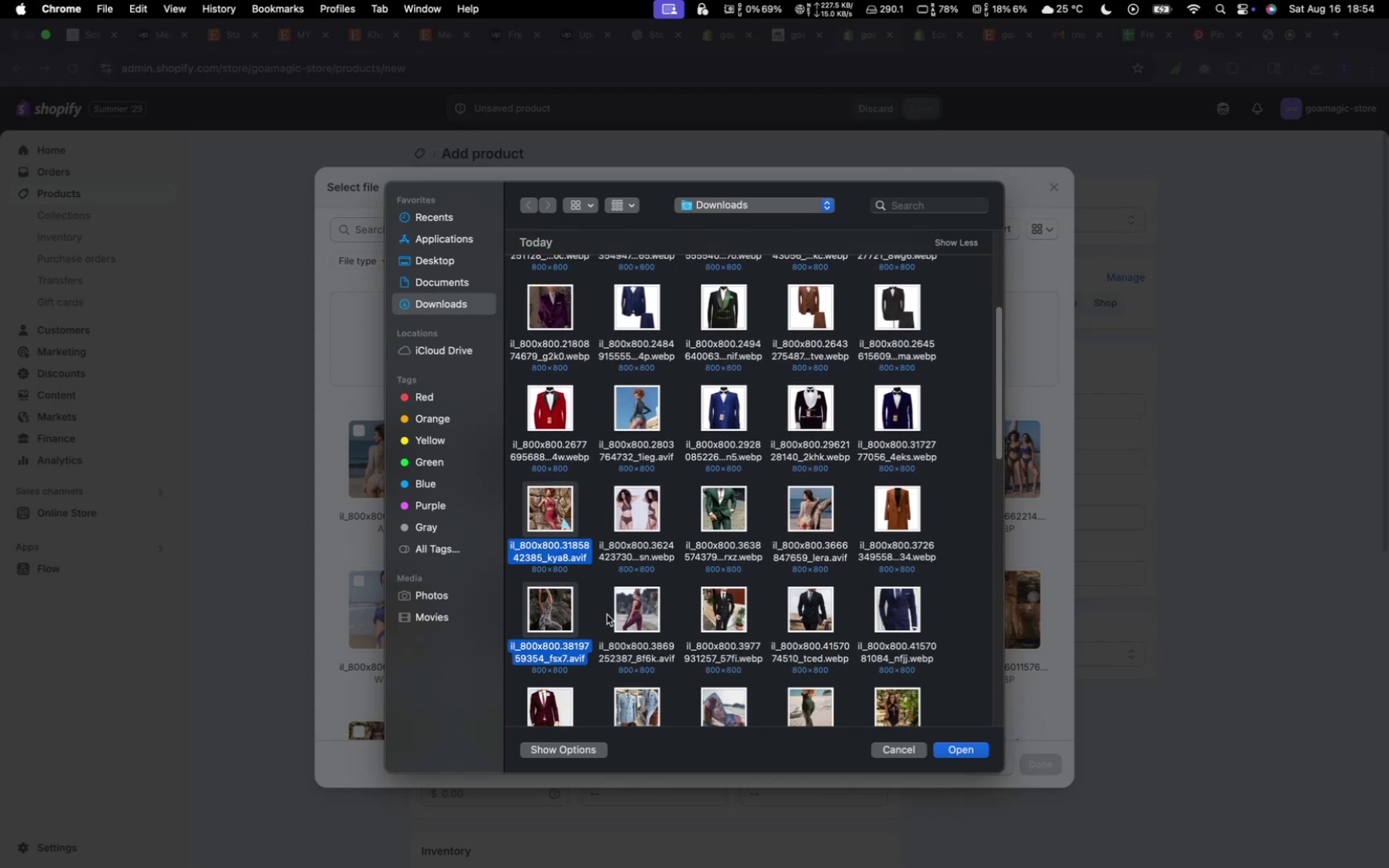 
hold_key(key=CommandLeft, duration=0.56)
left_click([622, 614])
 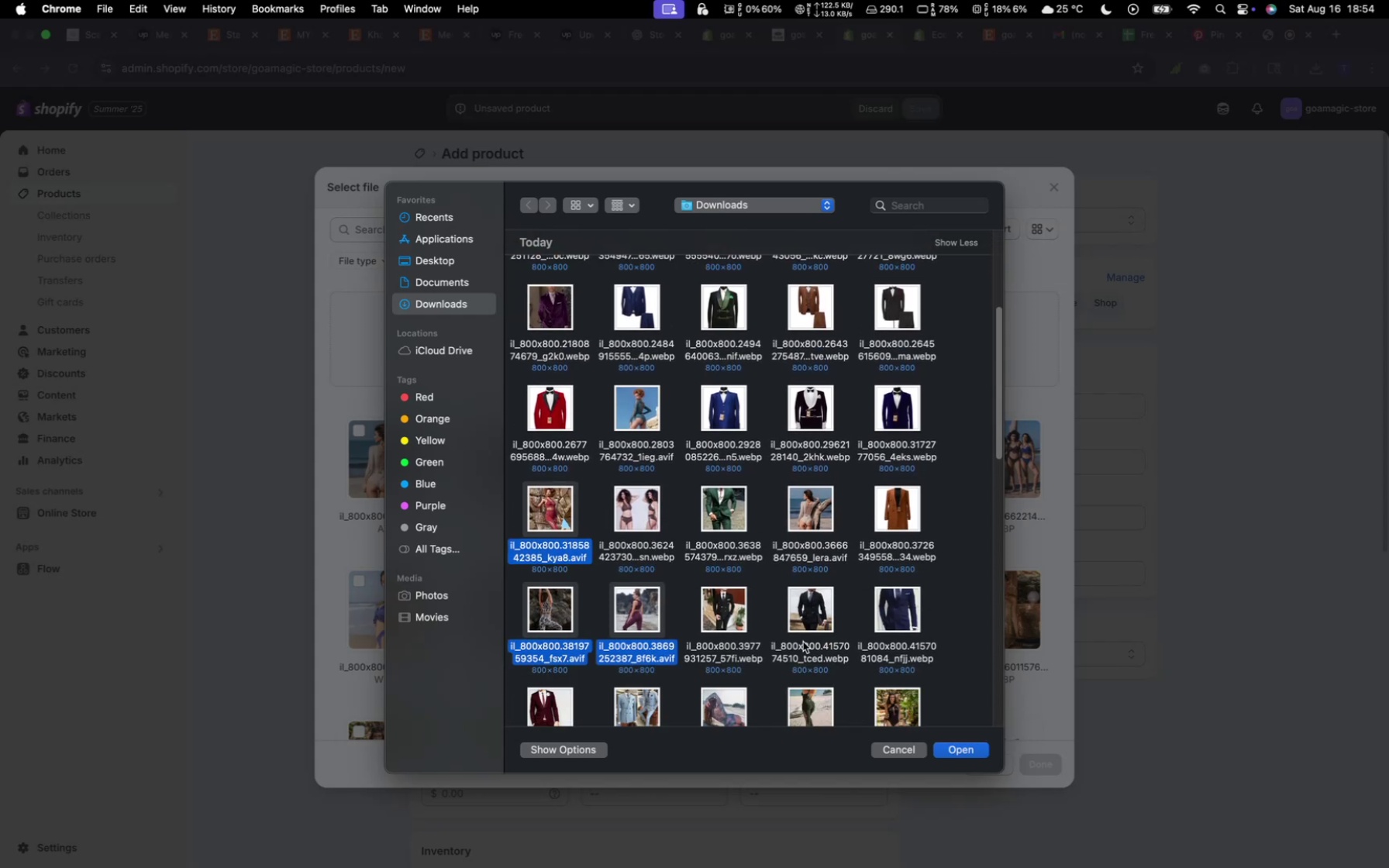 
scroll: coordinate [804, 641], scroll_direction: down, amount: 13.0
 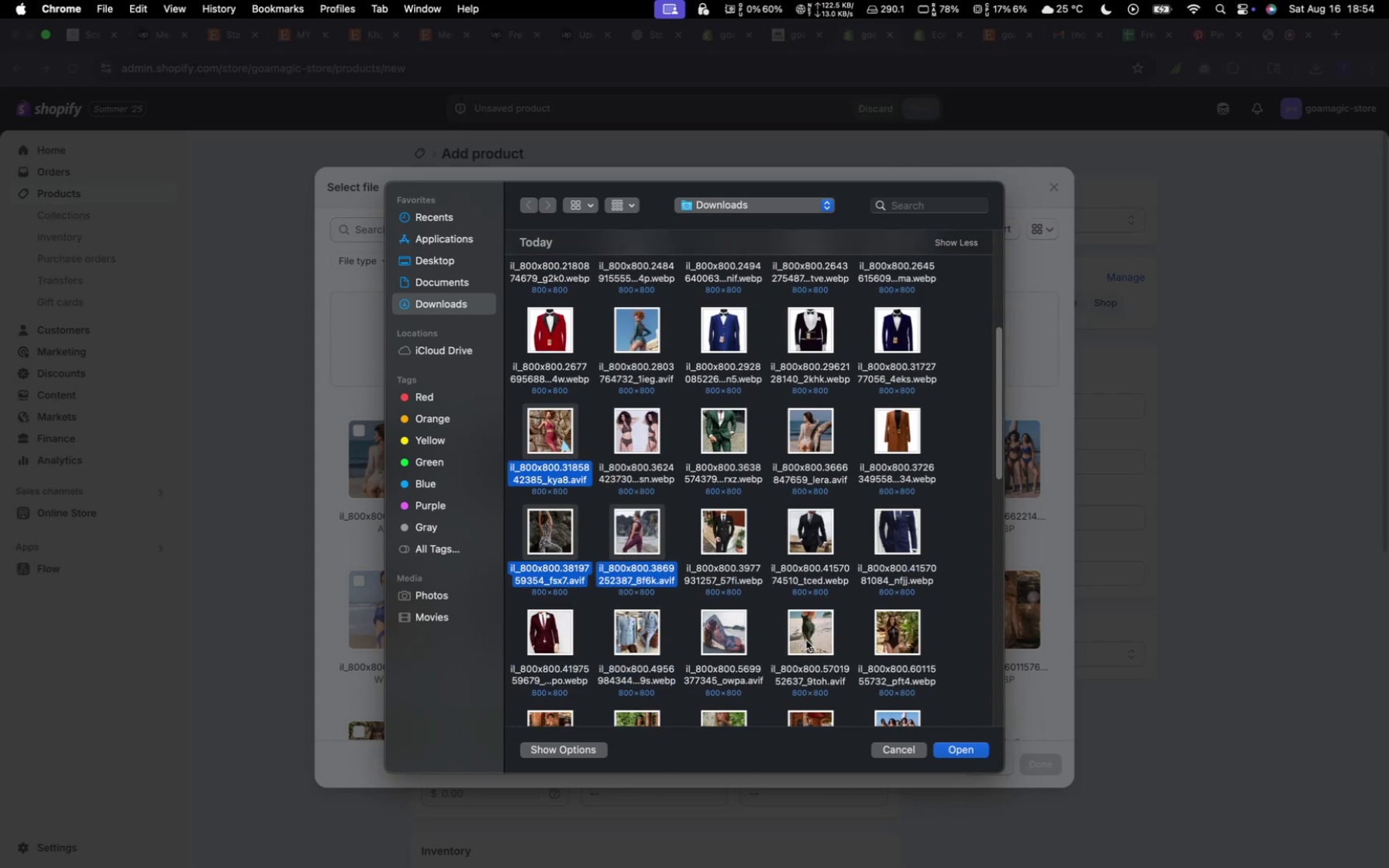 
hold_key(key=CommandLeft, duration=0.45)
left_click([806, 636])
 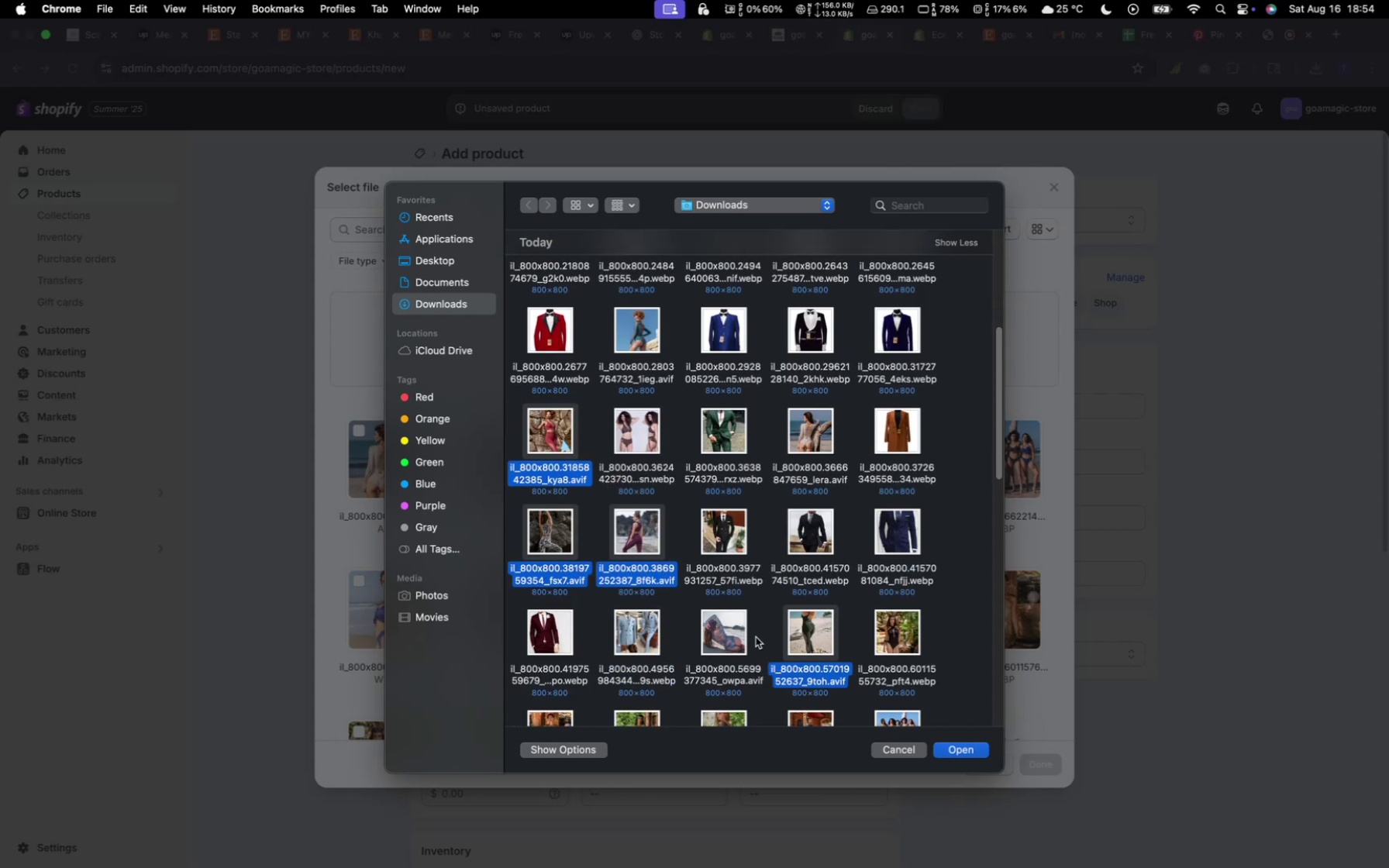 
scroll: coordinate [595, 632], scroll_direction: down, amount: 10.0
 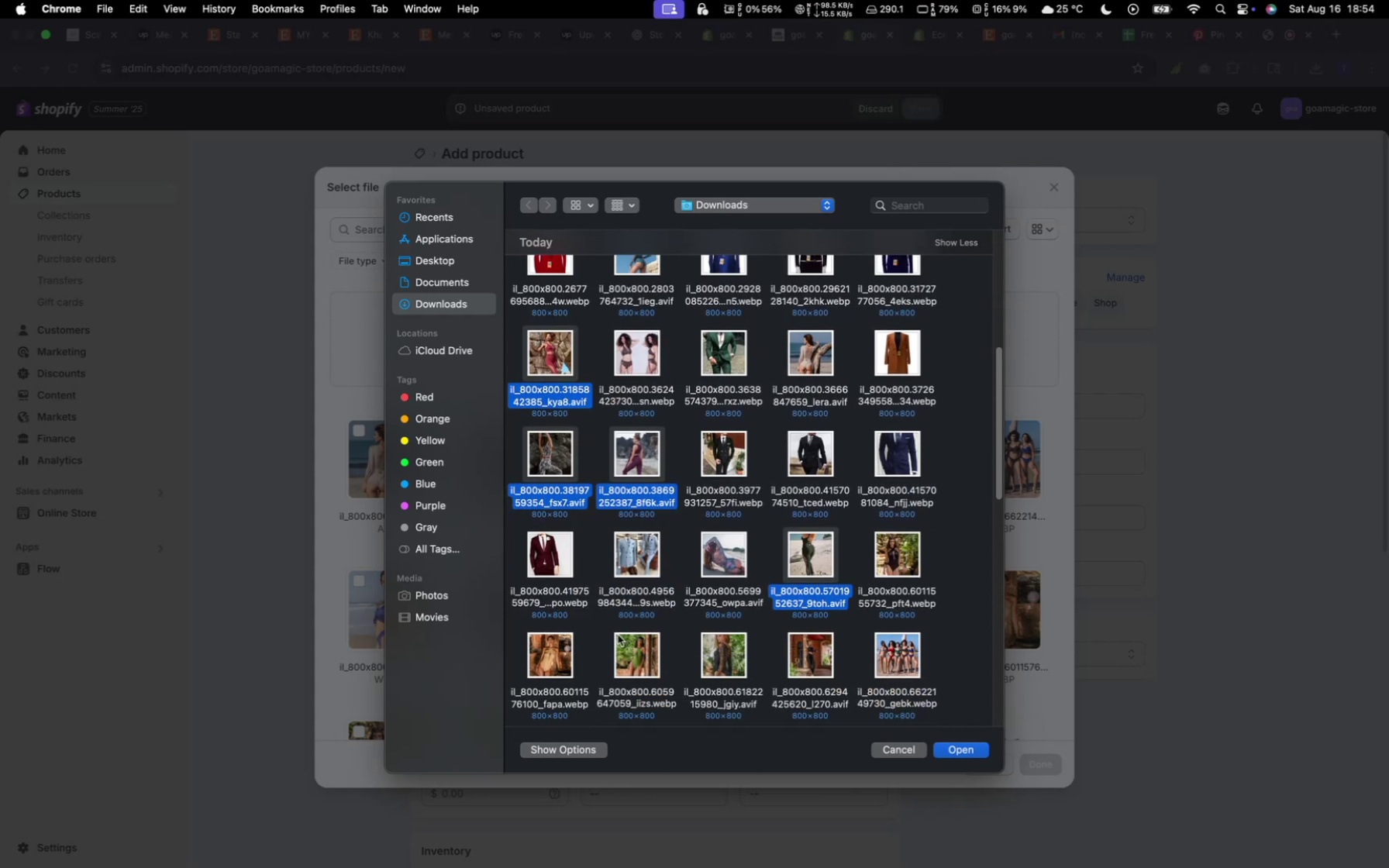 
hold_key(key=CommandLeft, duration=0.9)
left_click([815, 659])
 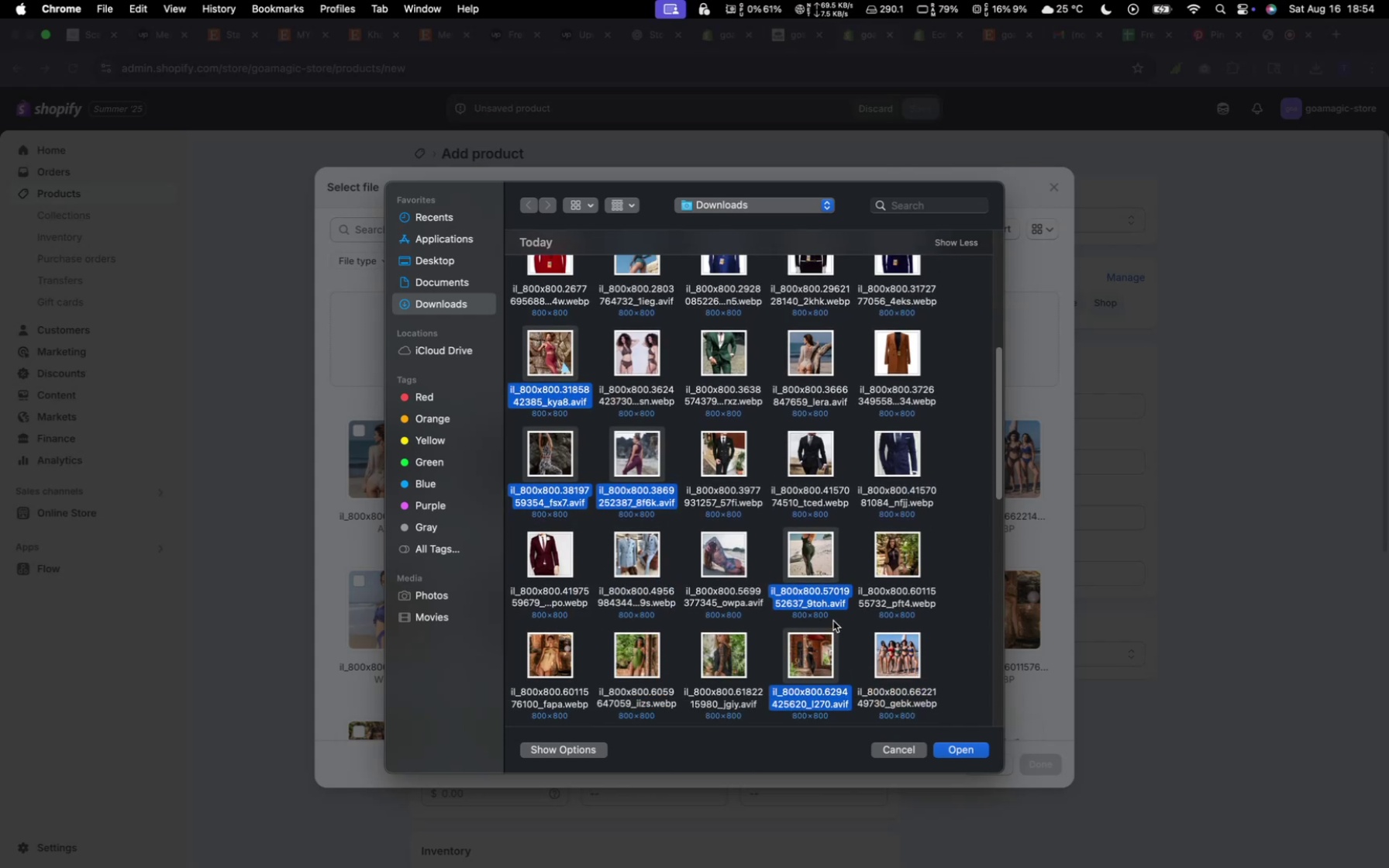 
scroll: coordinate [832, 615], scroll_direction: down, amount: 22.0
 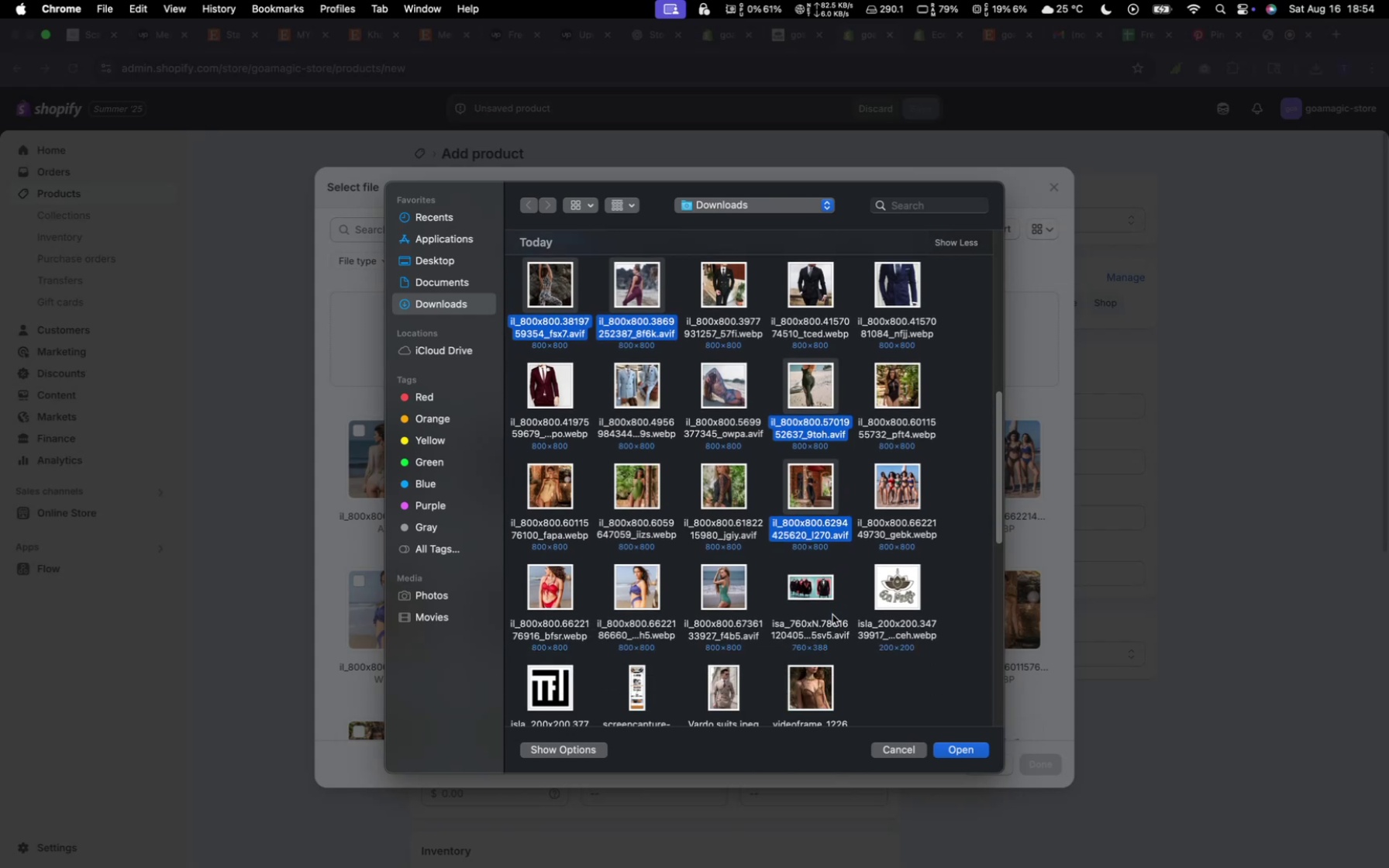 
scroll: coordinate [831, 632], scroll_direction: up, amount: 16.0
 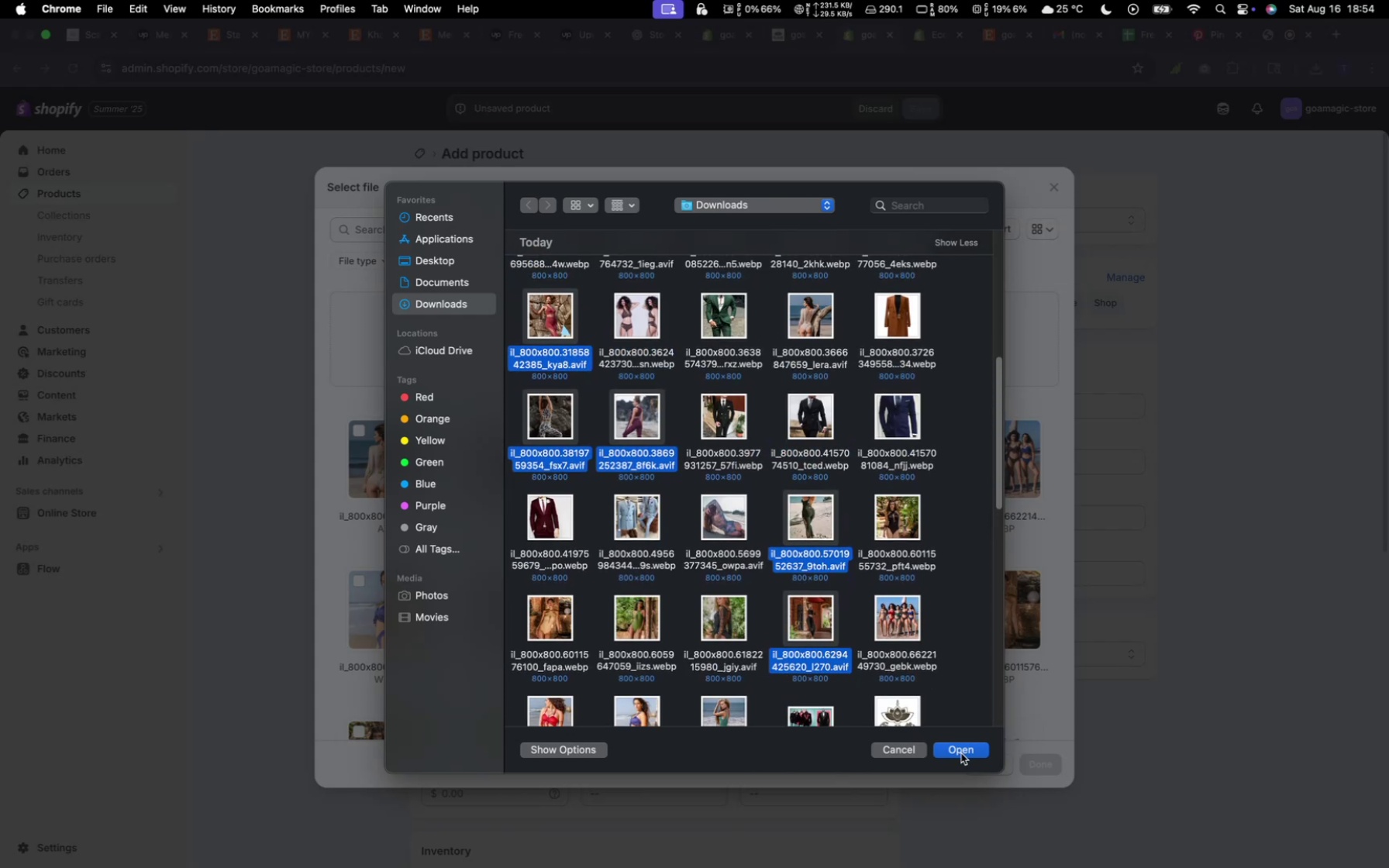 
left_click([962, 754])
 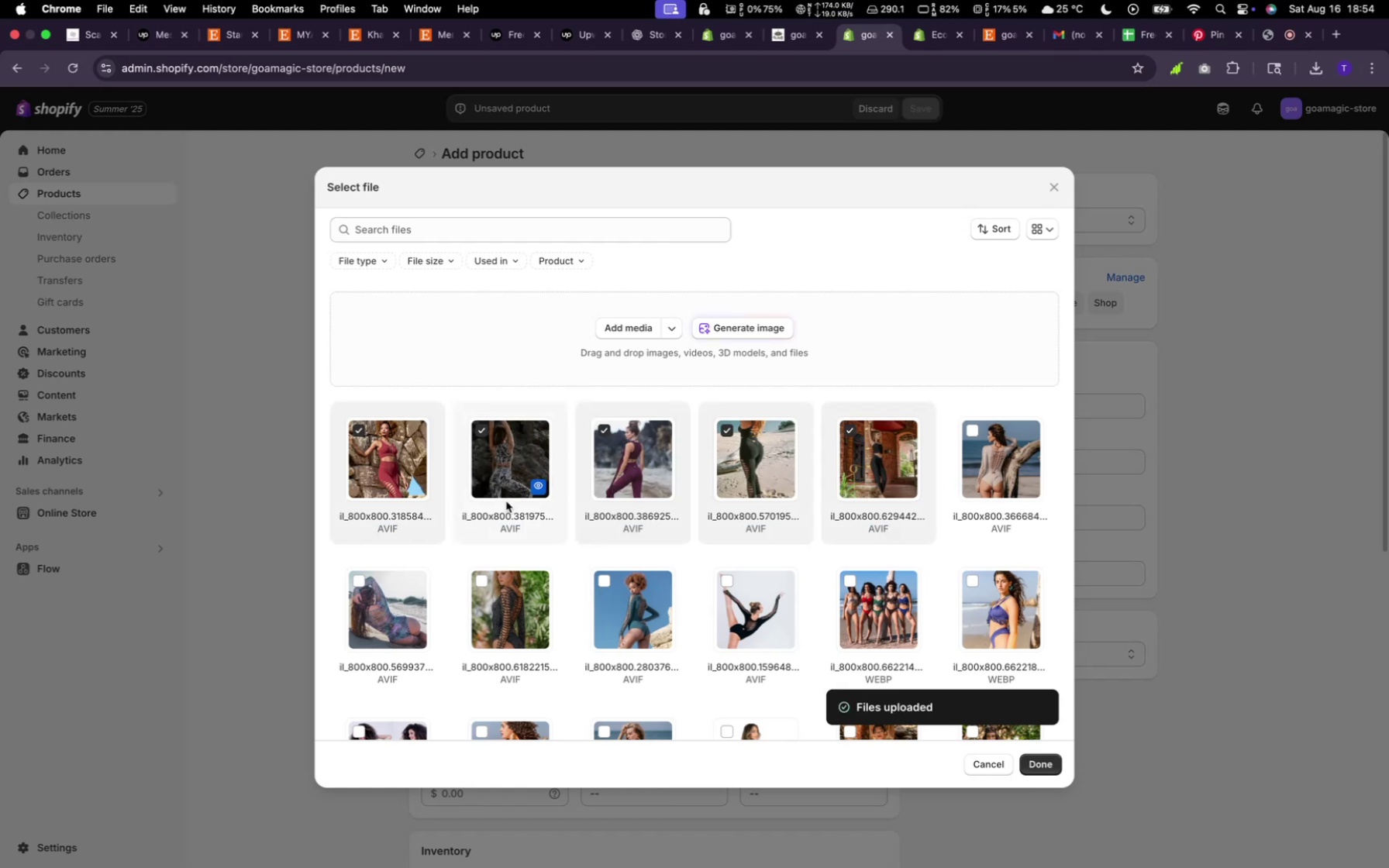 
wait(19.0)
 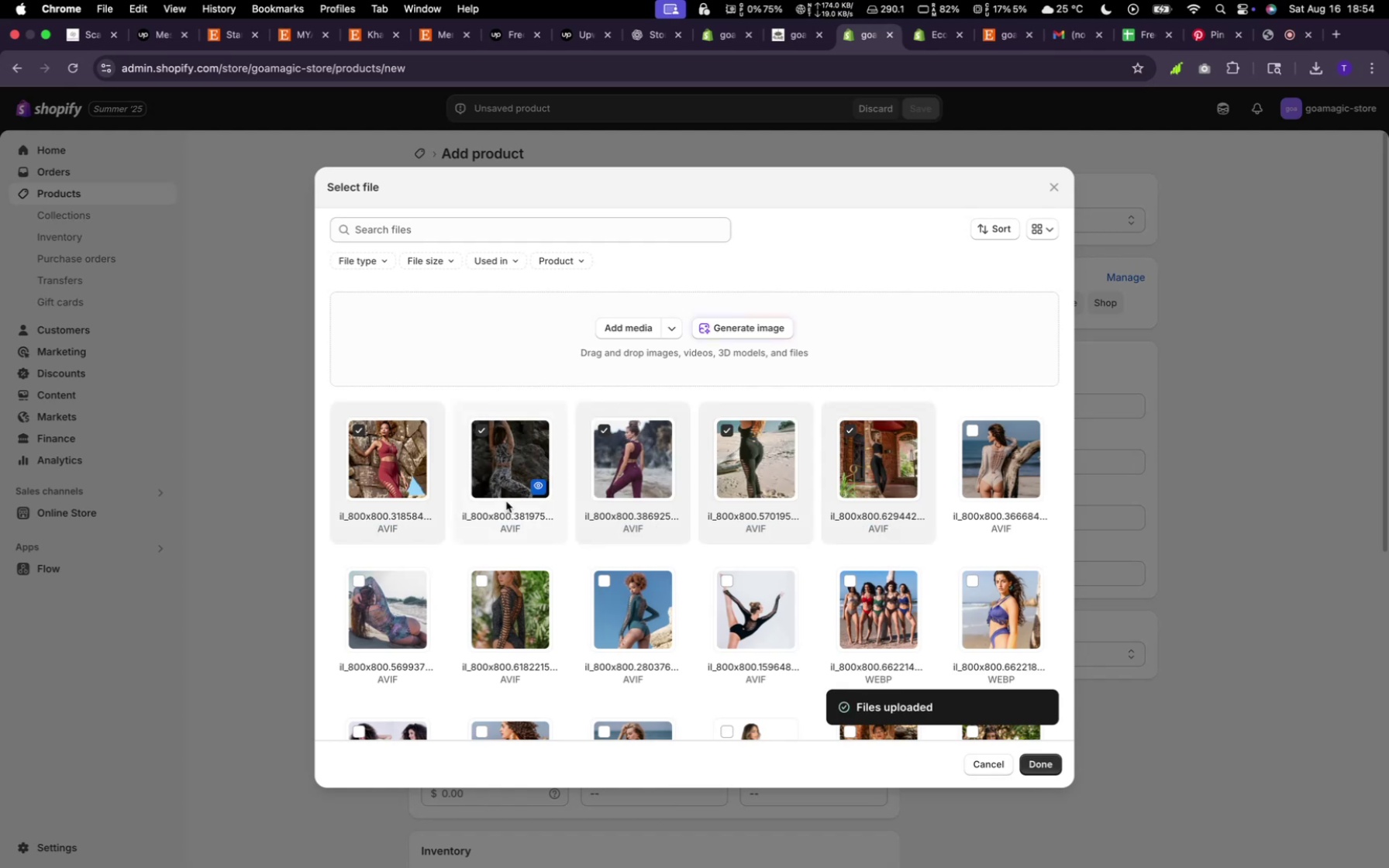 
left_click([601, 425])
 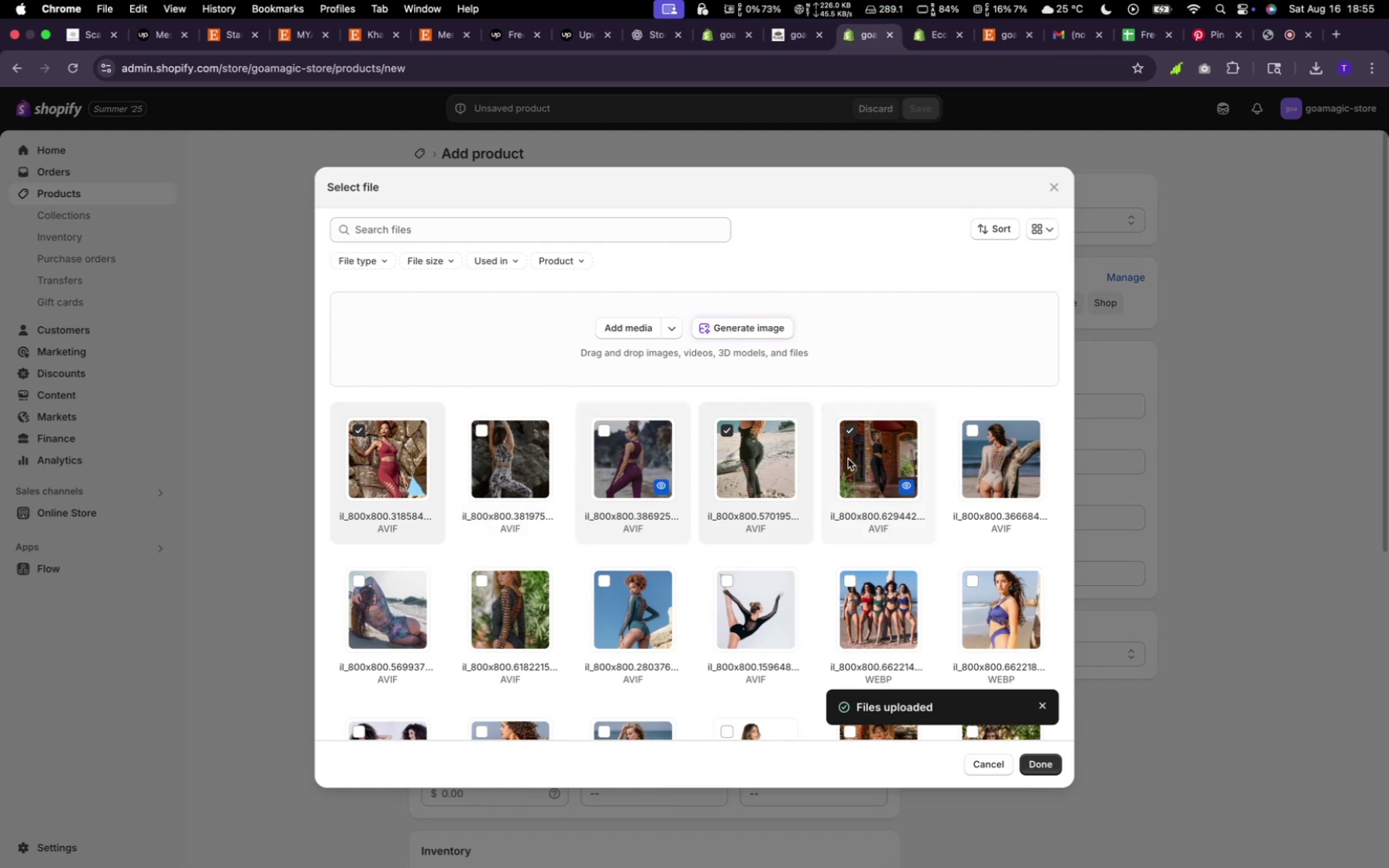 
left_click([844, 426])
 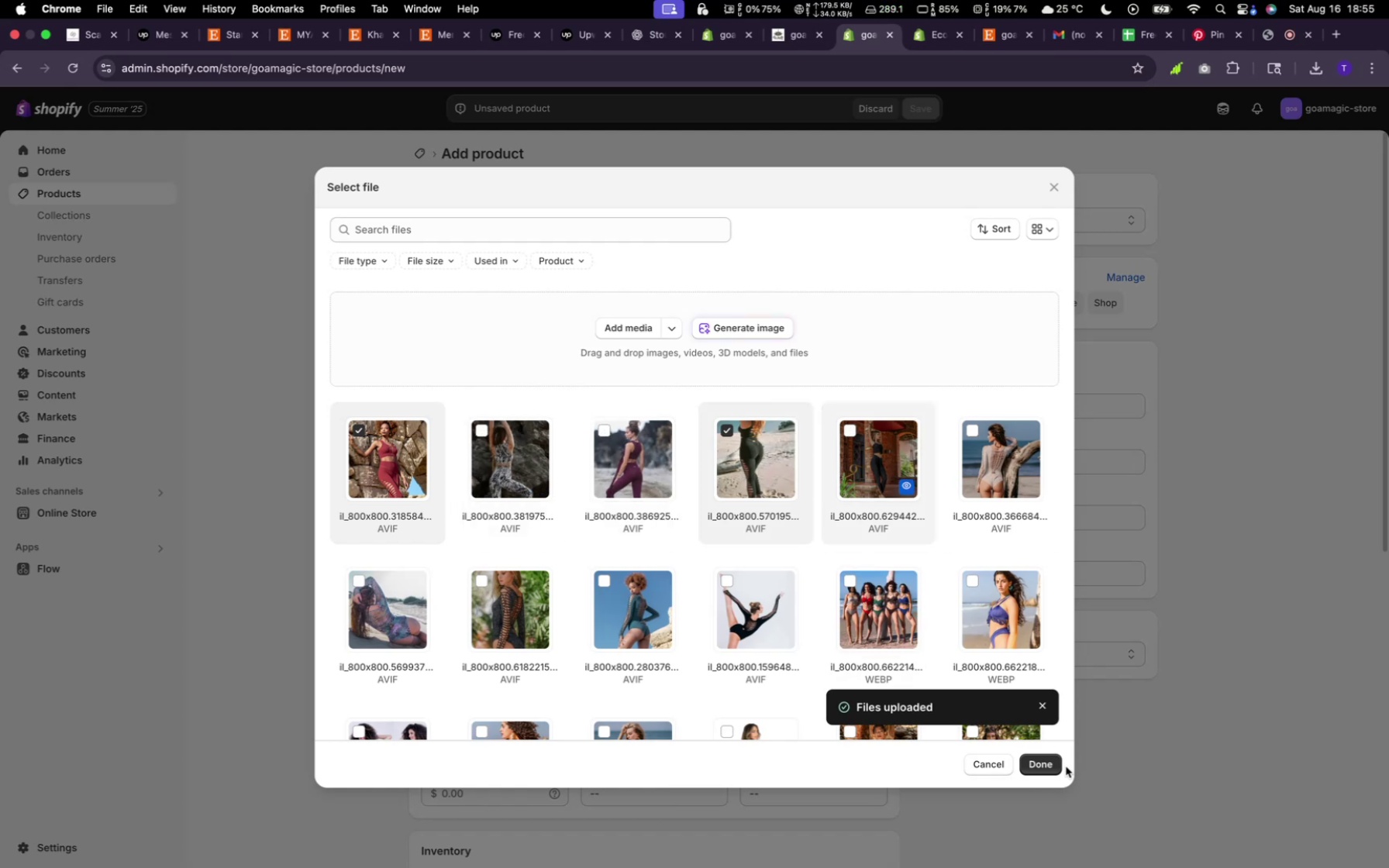 
left_click([1057, 766])
 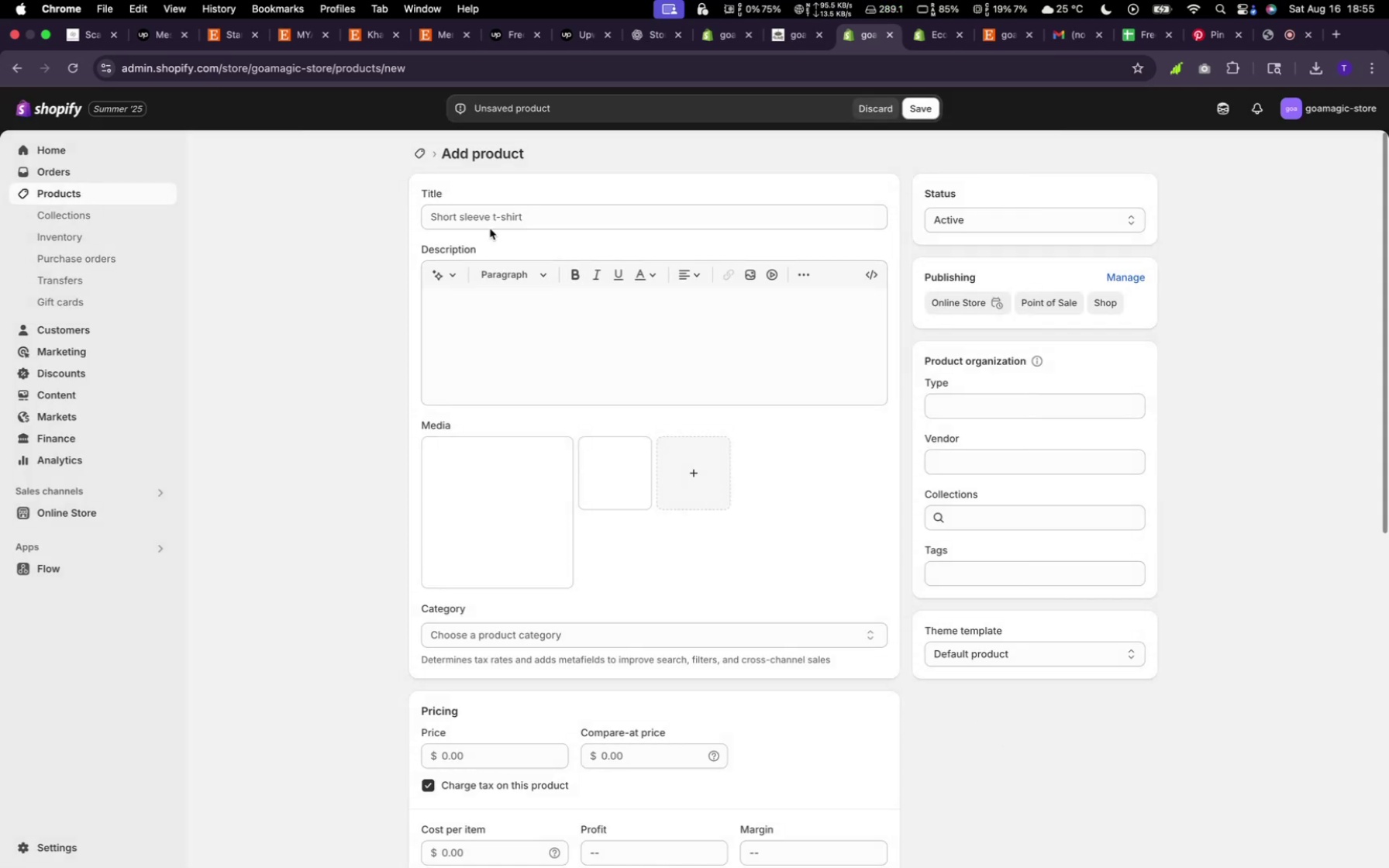 
left_click([488, 224])
 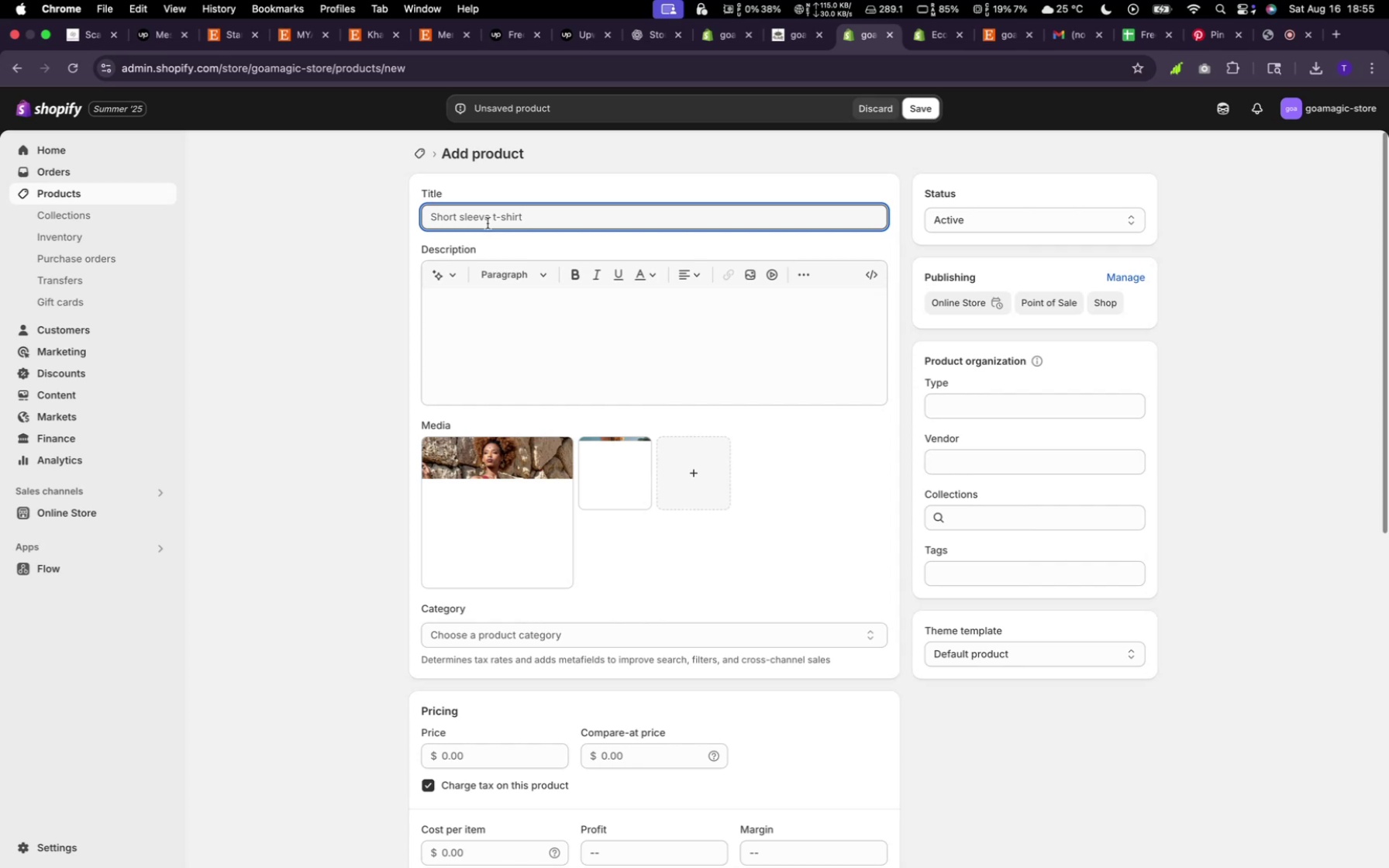 
type(One )
key(Backspace)
key(Backspace)
key(Backspace)
type(pen leg leggings)
 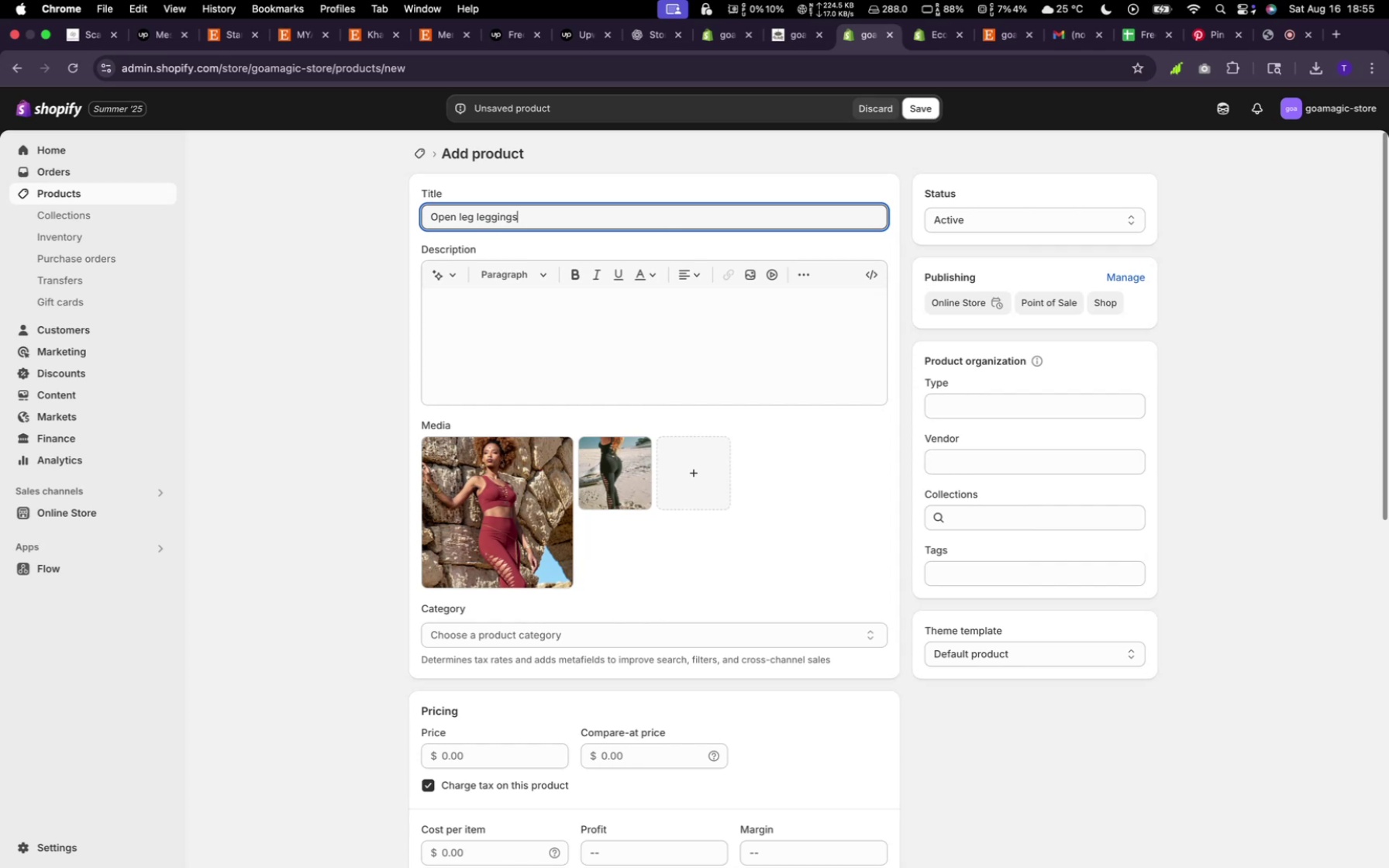 
left_click([456, 283])
 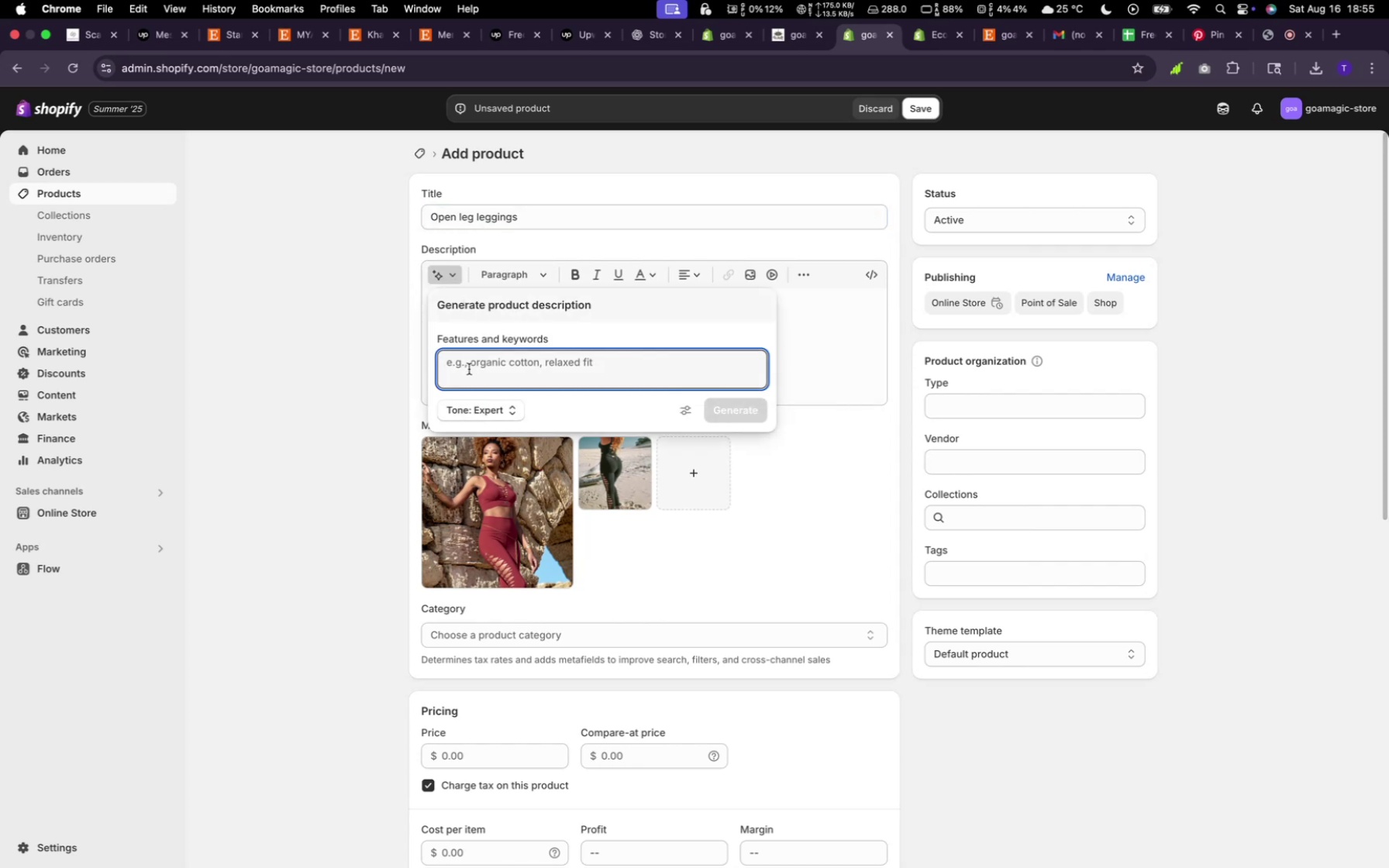 
type(random)
 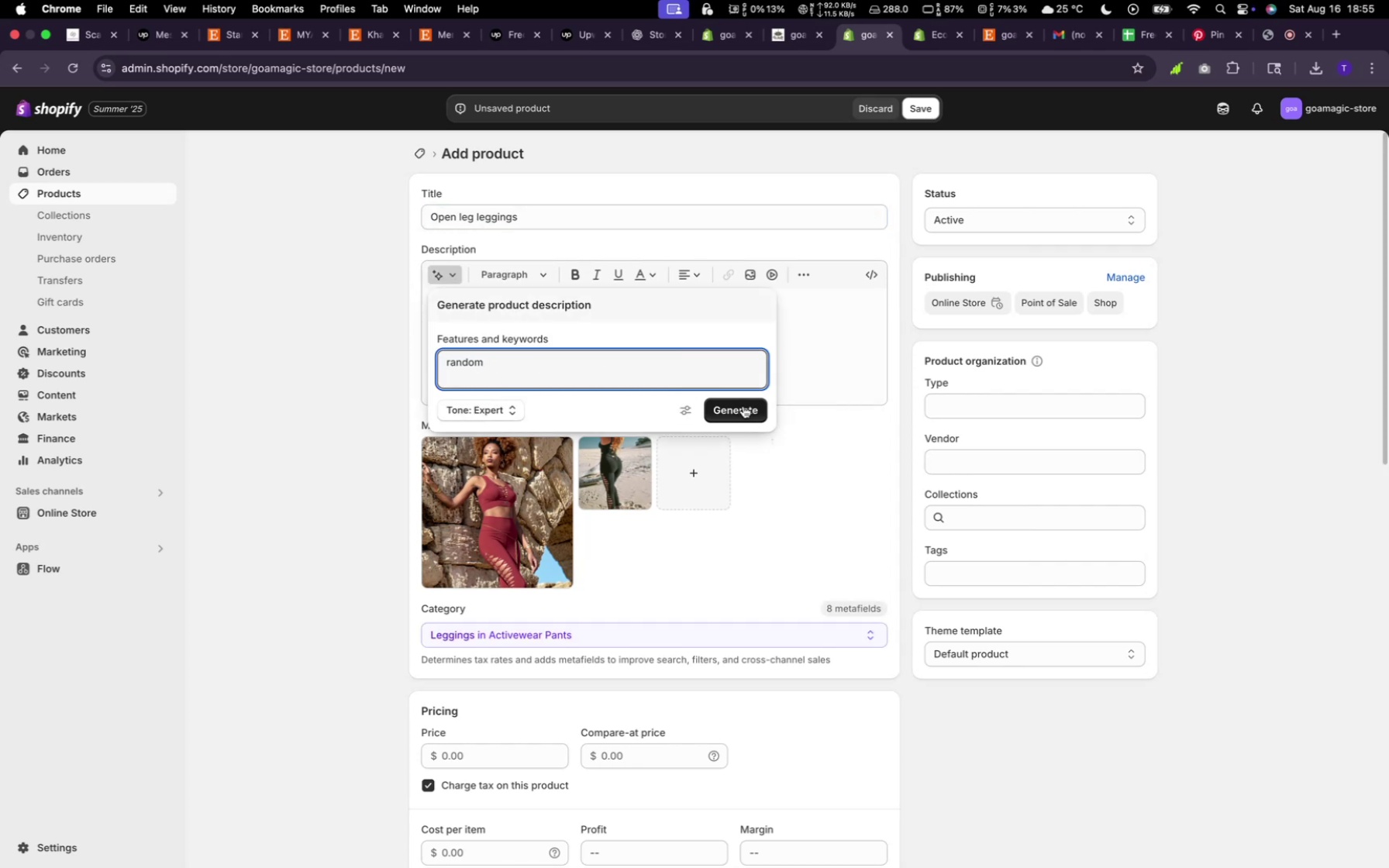 
left_click([743, 407])
 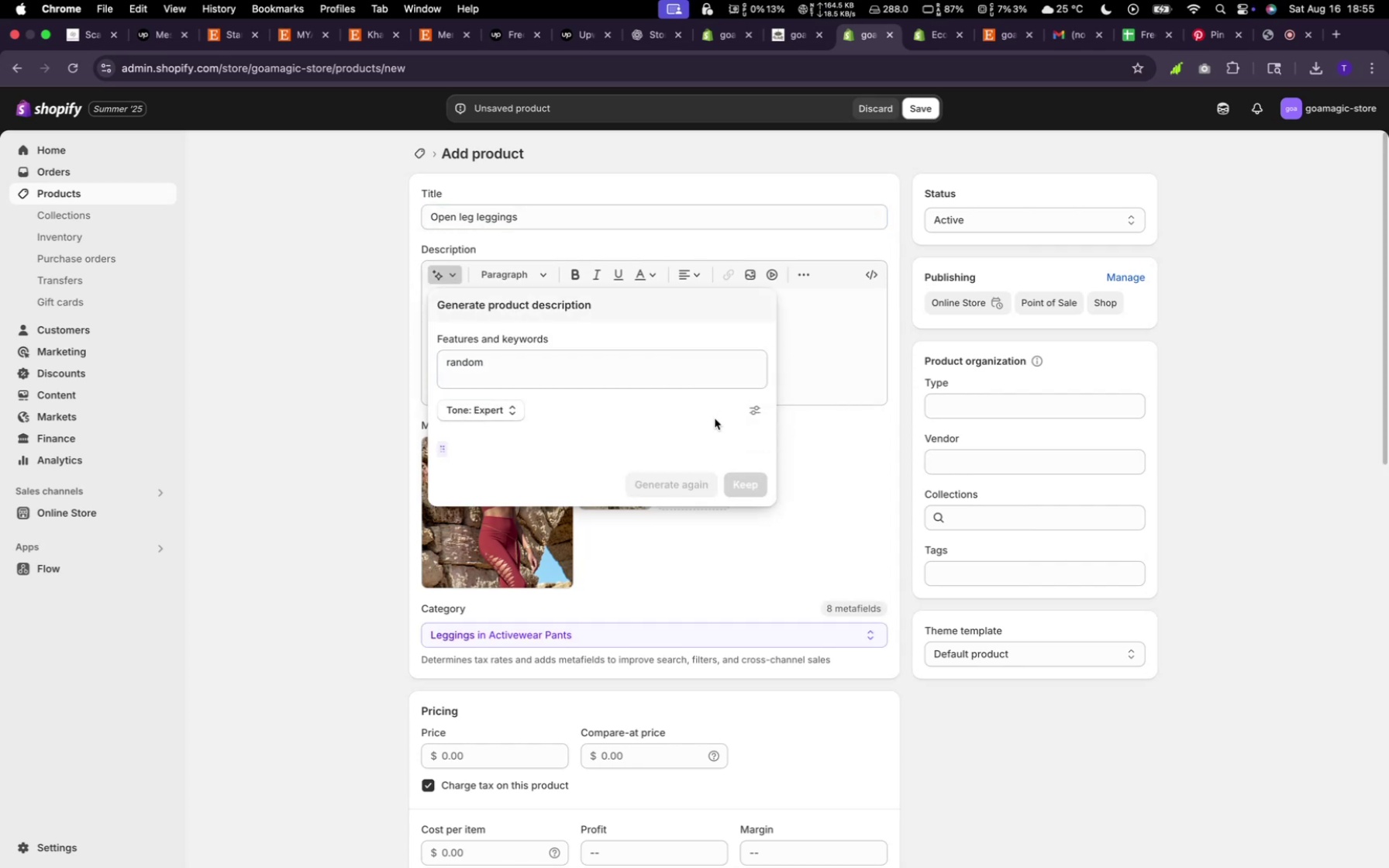 
mouse_move([684, 468])
 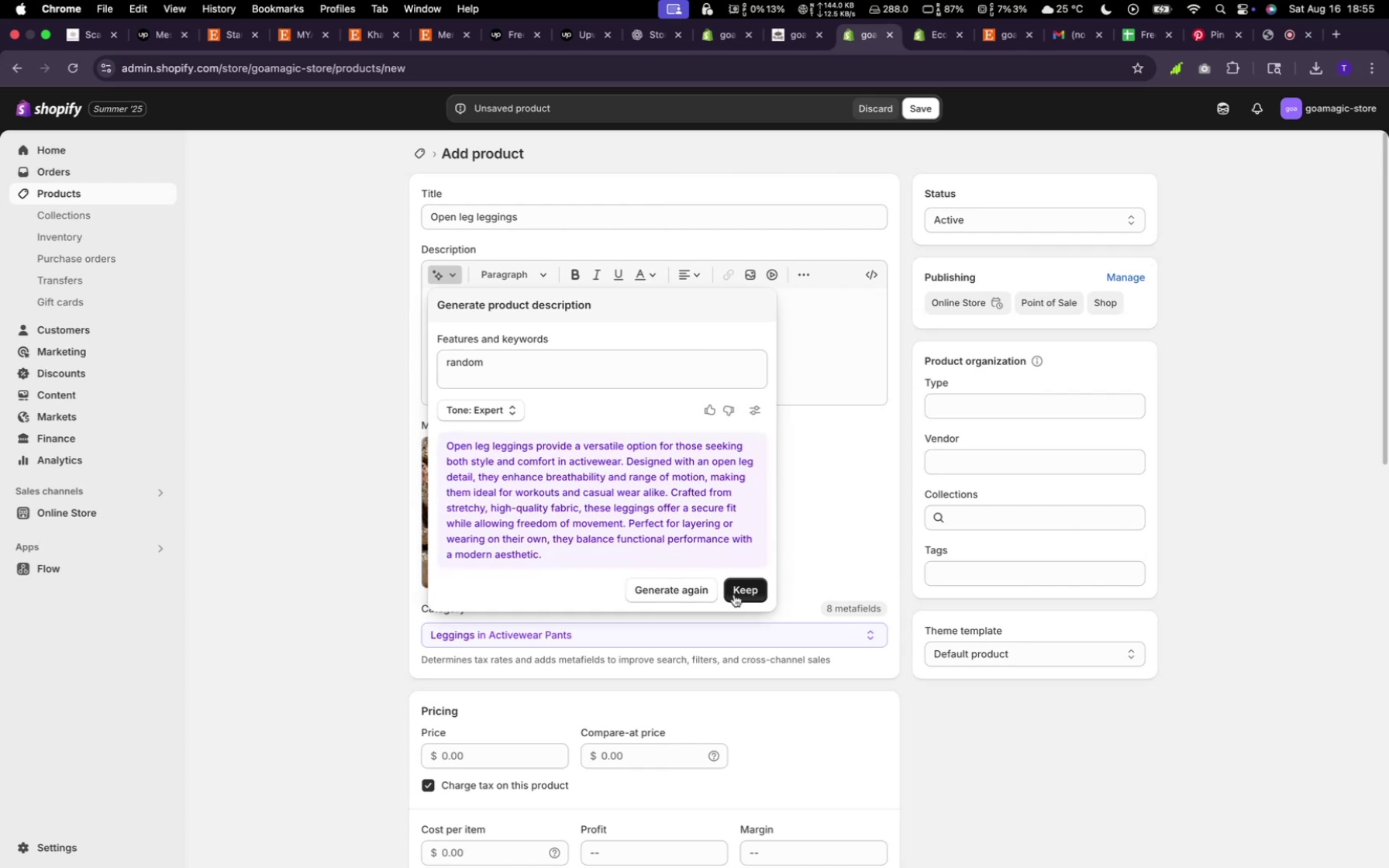 
left_click([739, 587])
 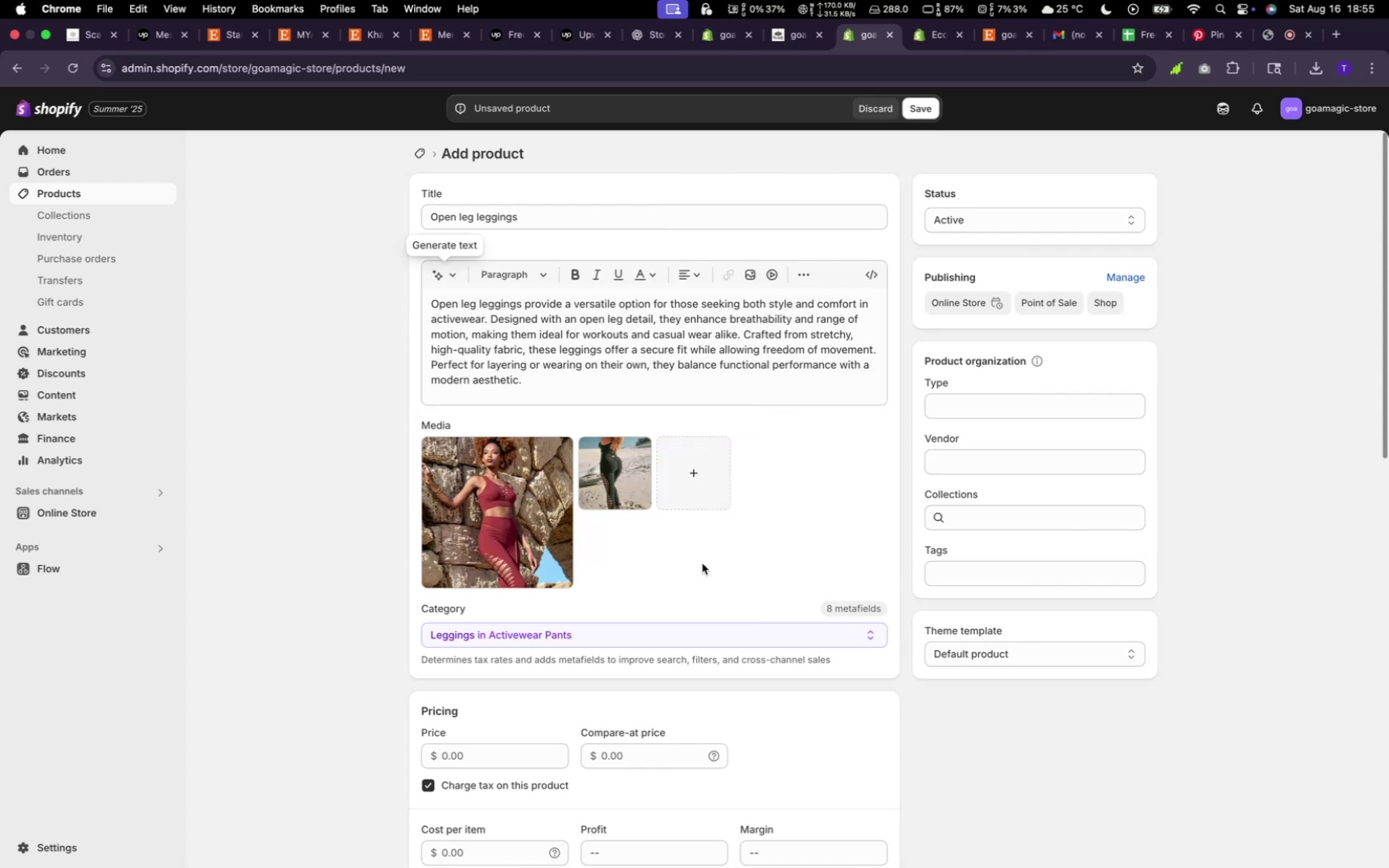 
scroll: coordinate [698, 559], scroll_direction: down, amount: 11.0
 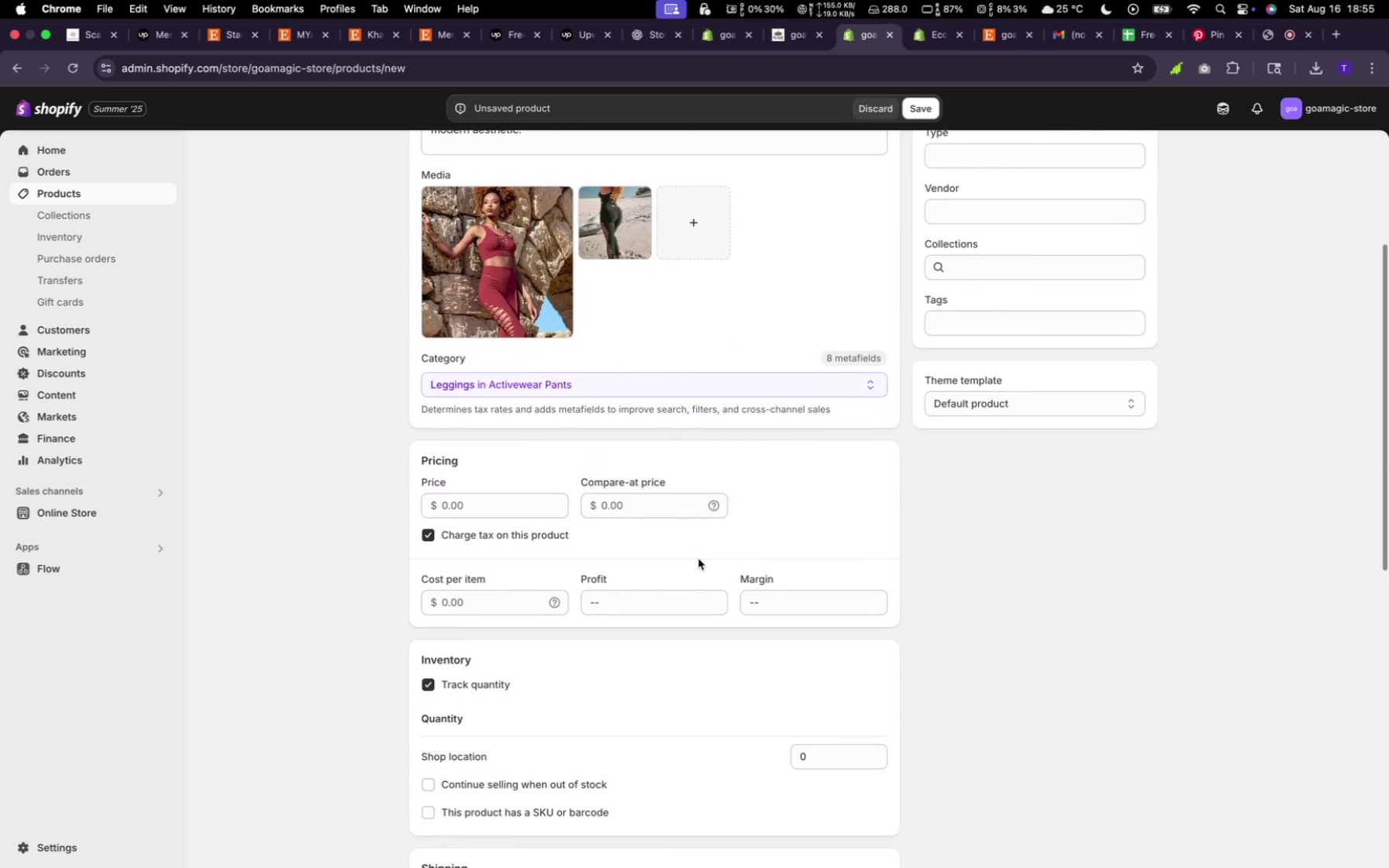 
scroll: coordinate [698, 581], scroll_direction: up, amount: 1.0
 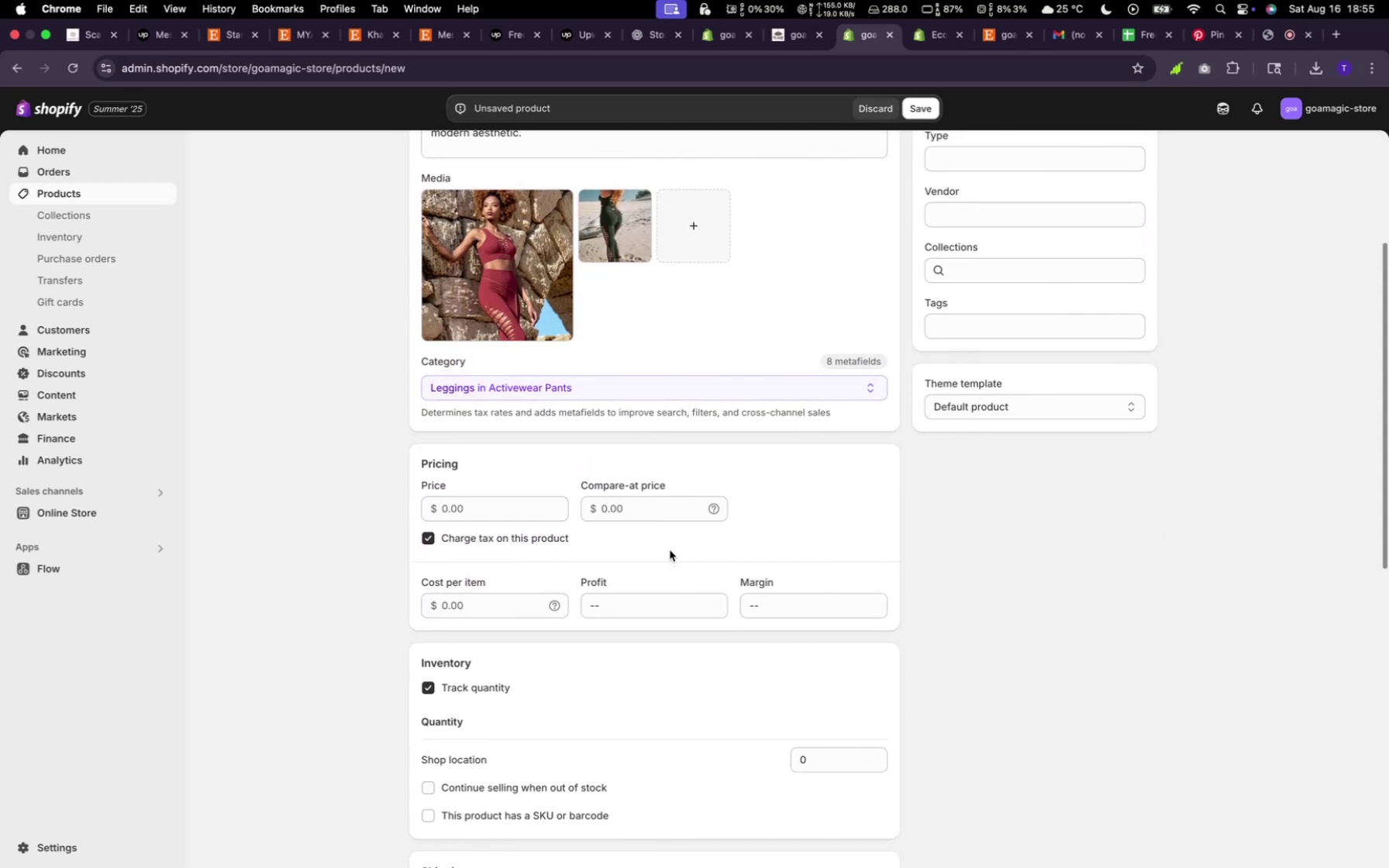 
scroll: coordinate [670, 549], scroll_direction: down, amount: 3.0
 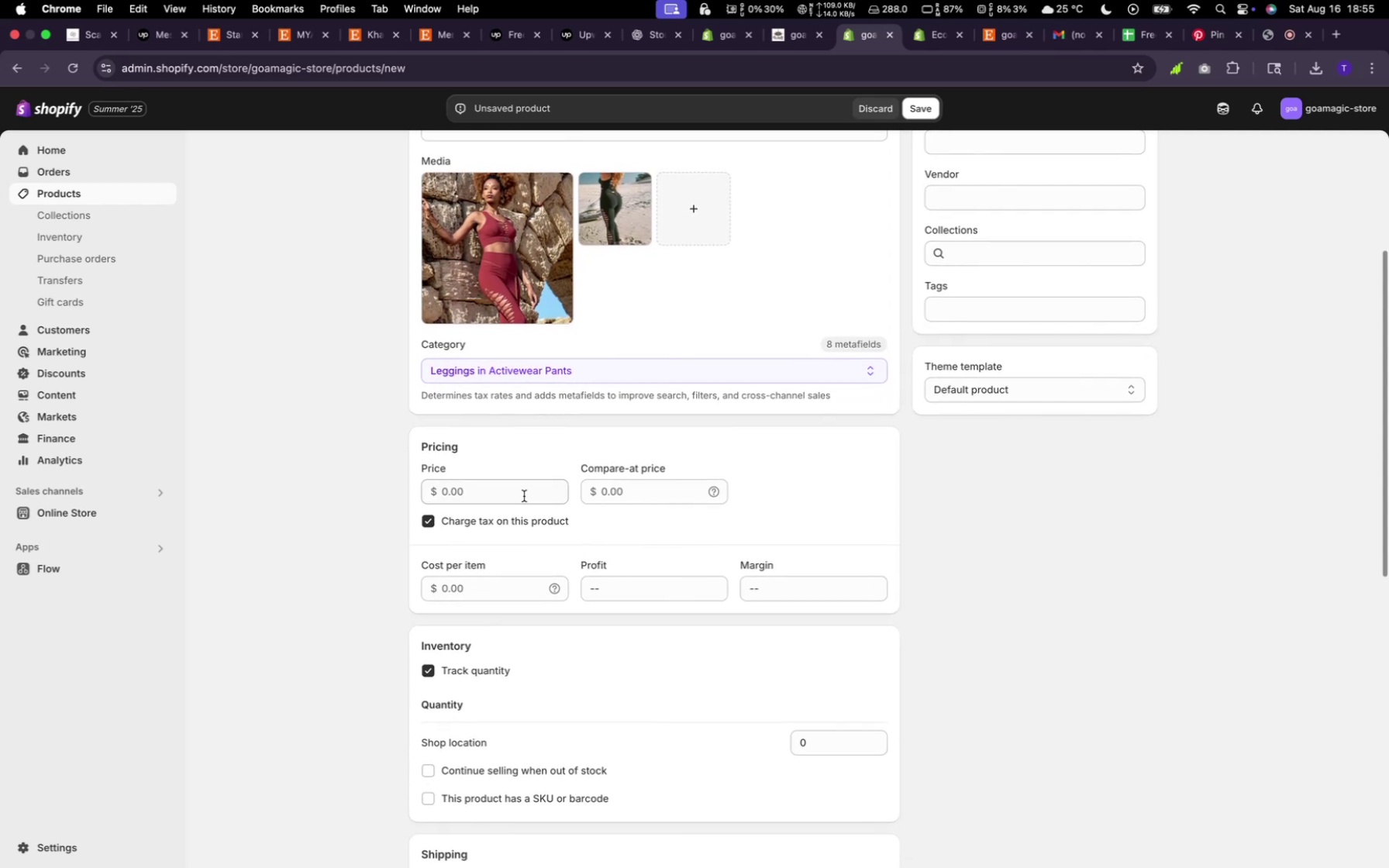 
left_click([523, 494])
 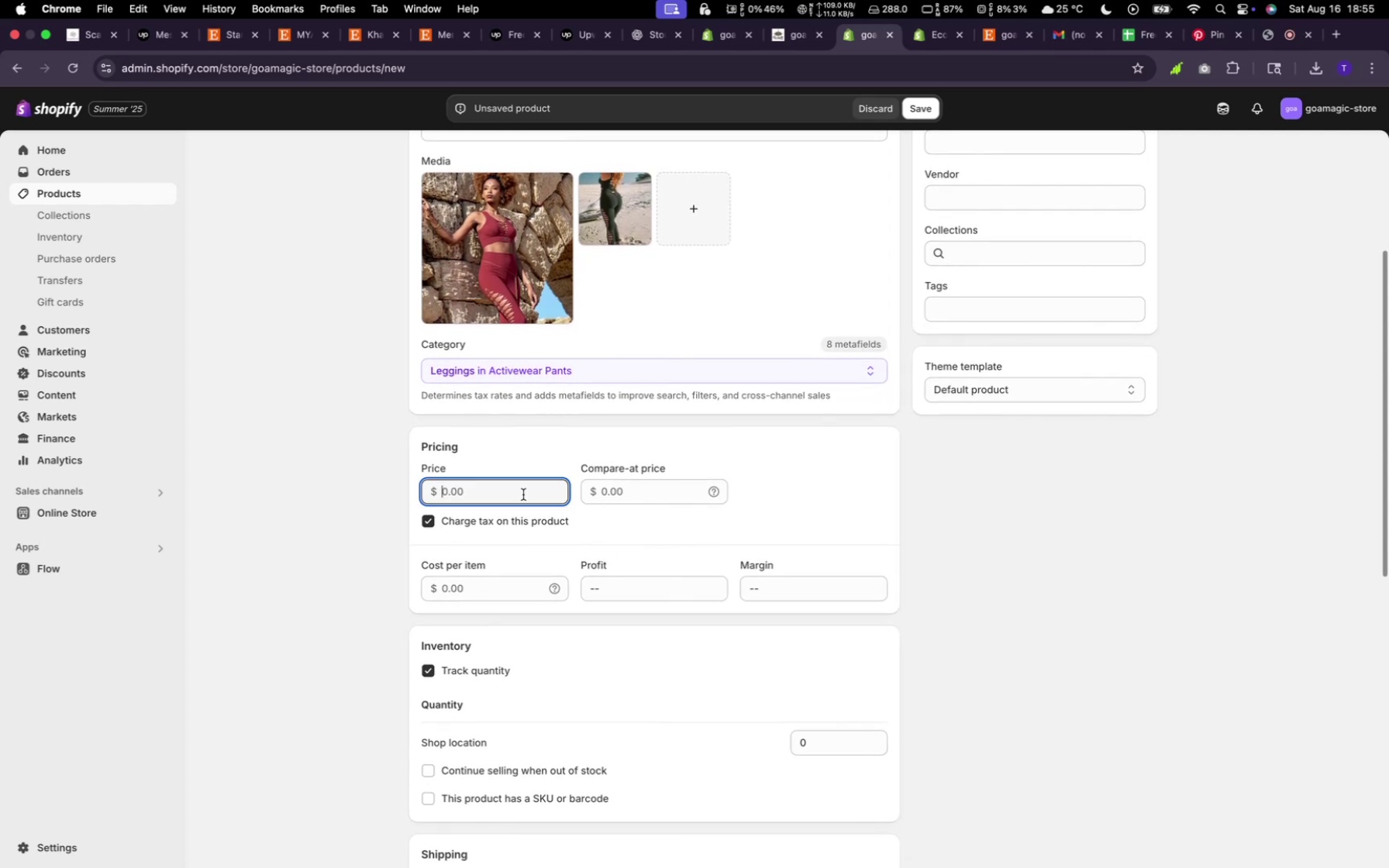 
type(200)
 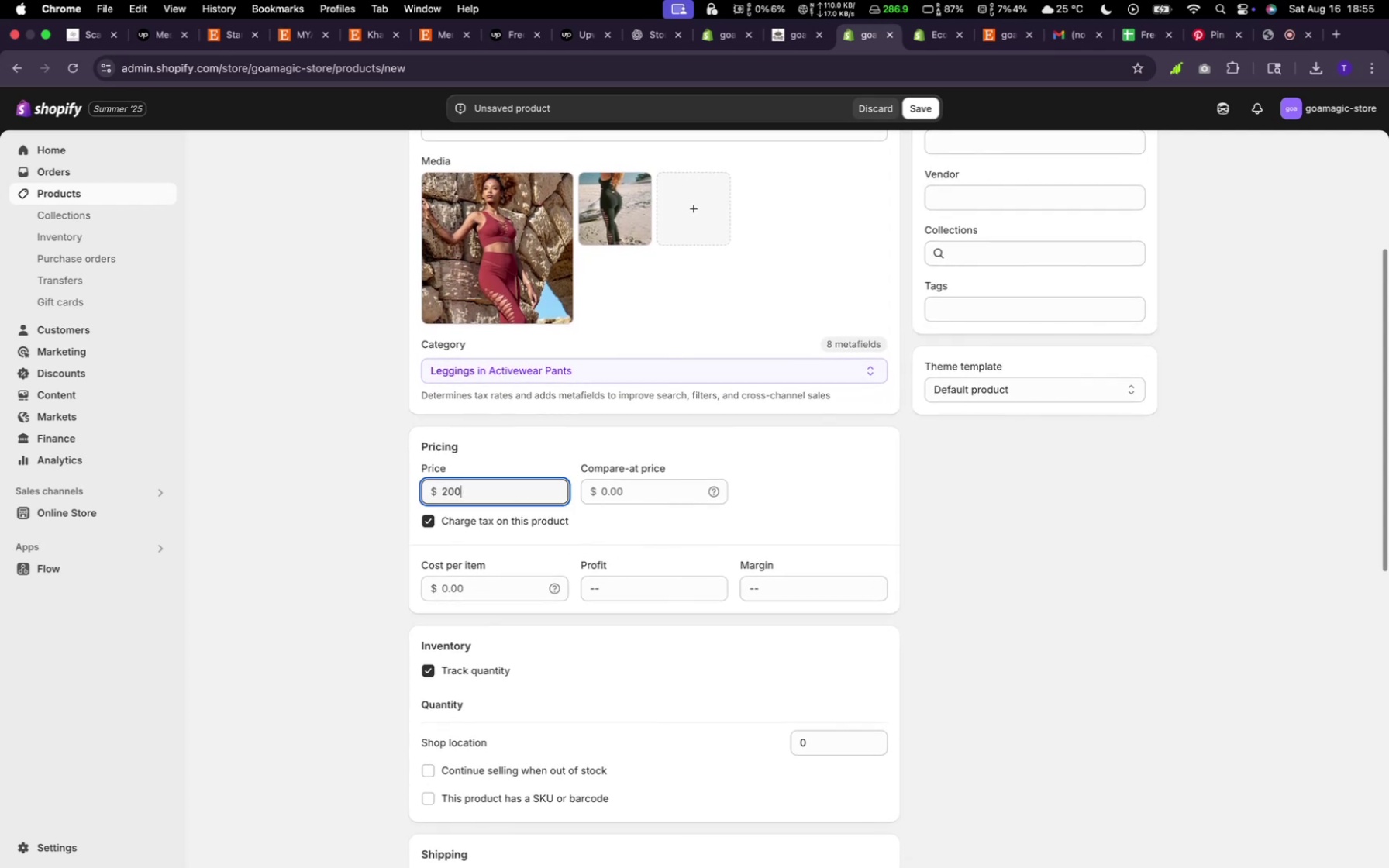 
scroll: coordinate [529, 698], scroll_direction: down, amount: 17.0
 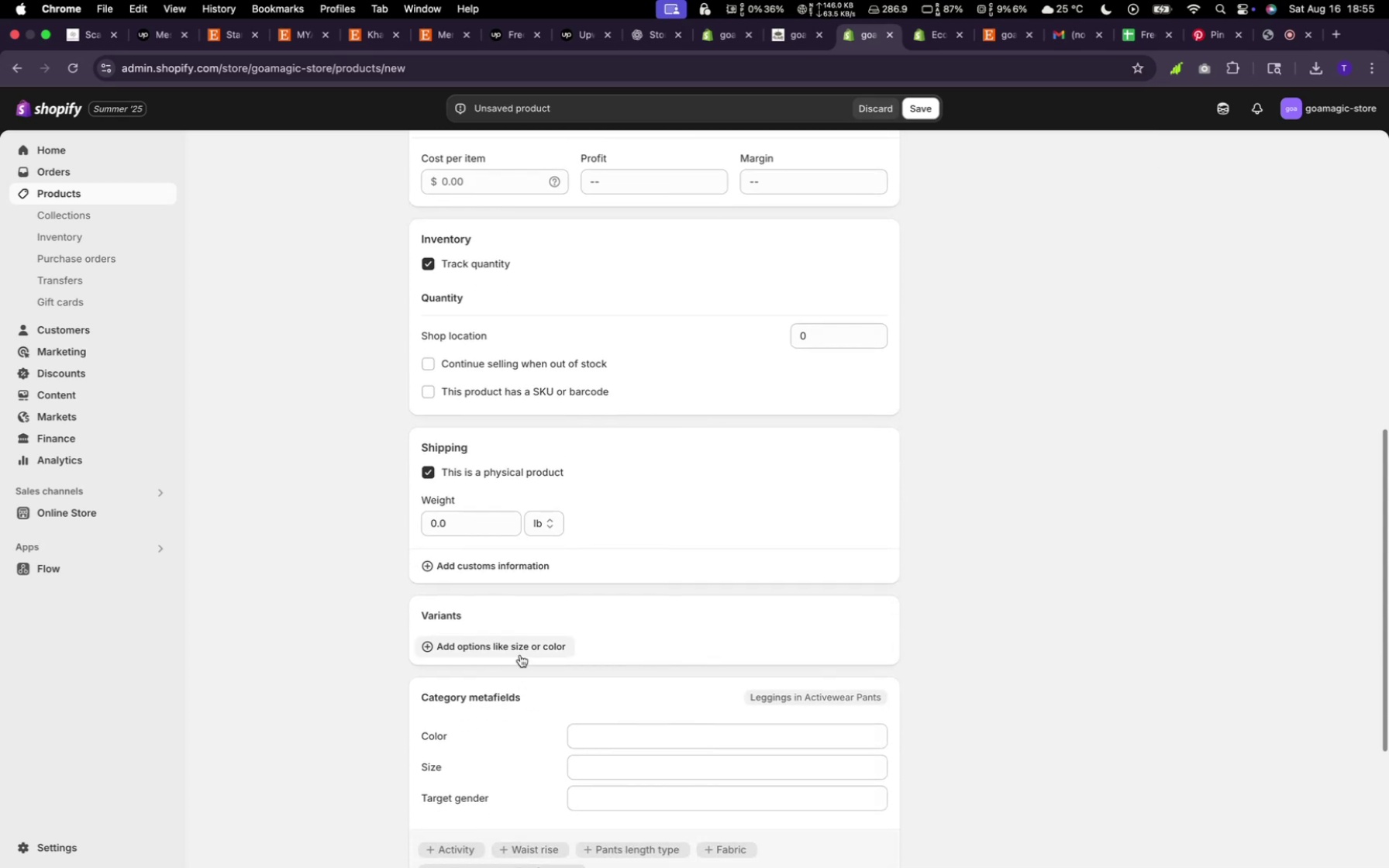 
left_click([521, 650])
 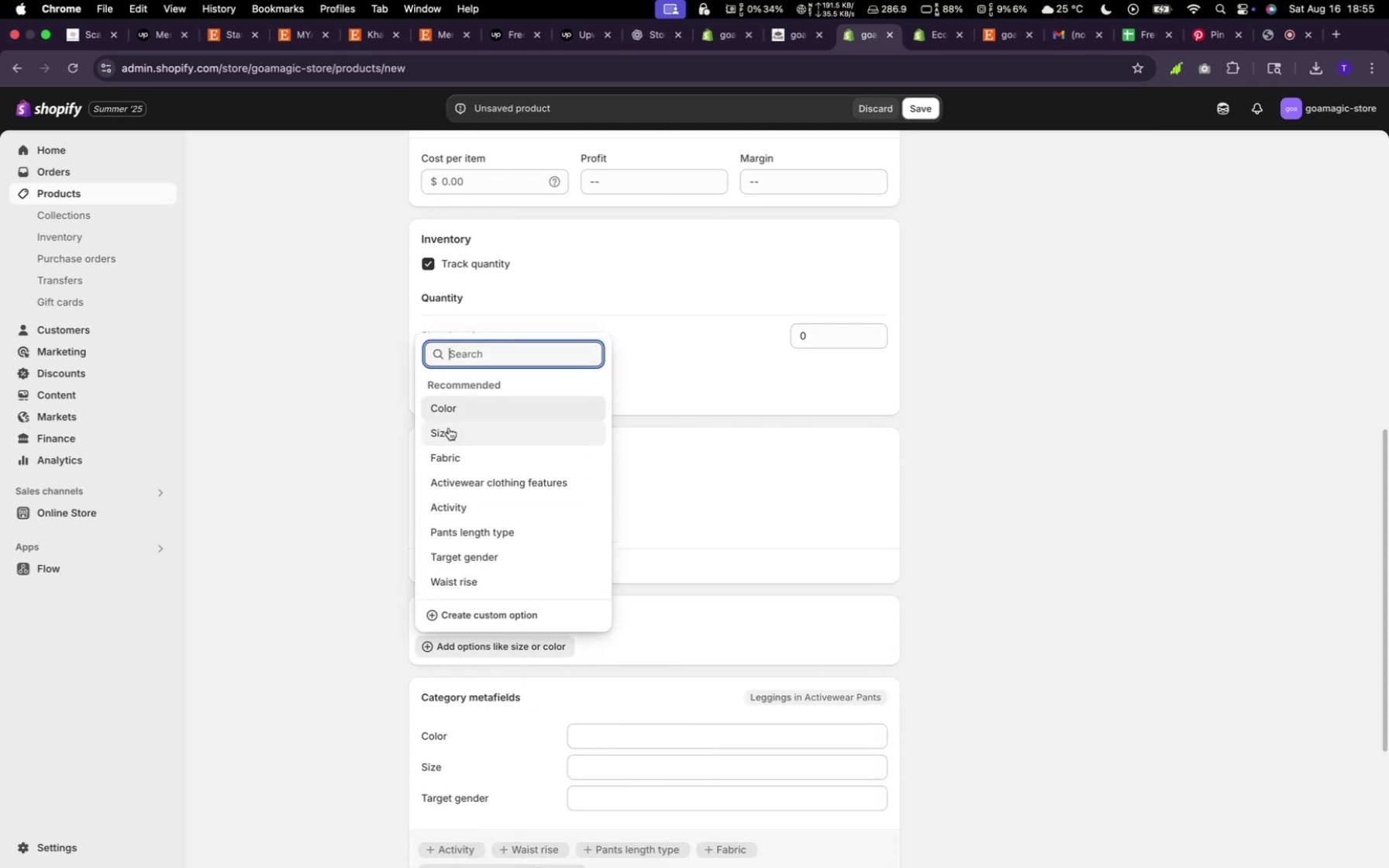 
left_click([454, 411])
 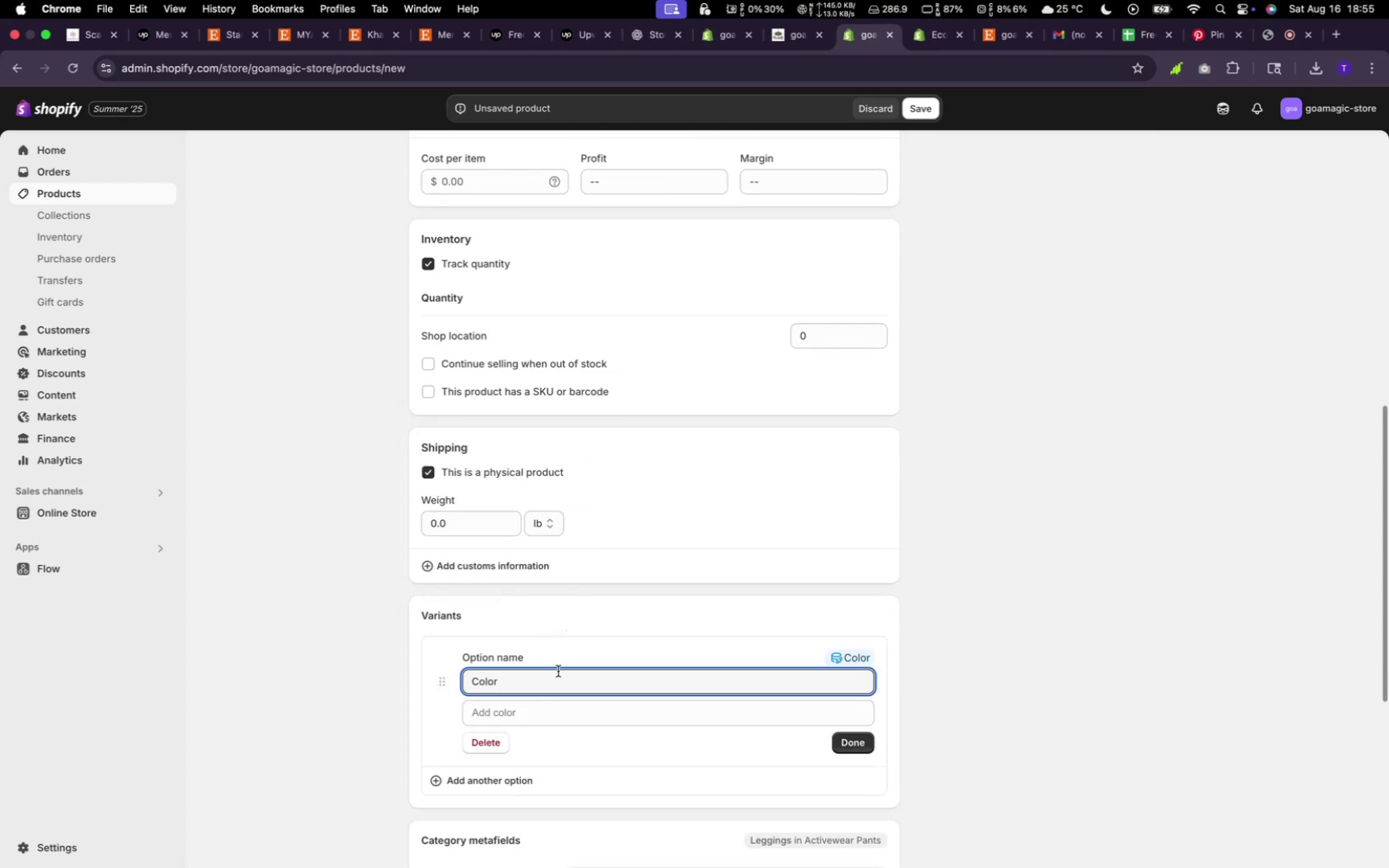 
left_click([529, 718])
 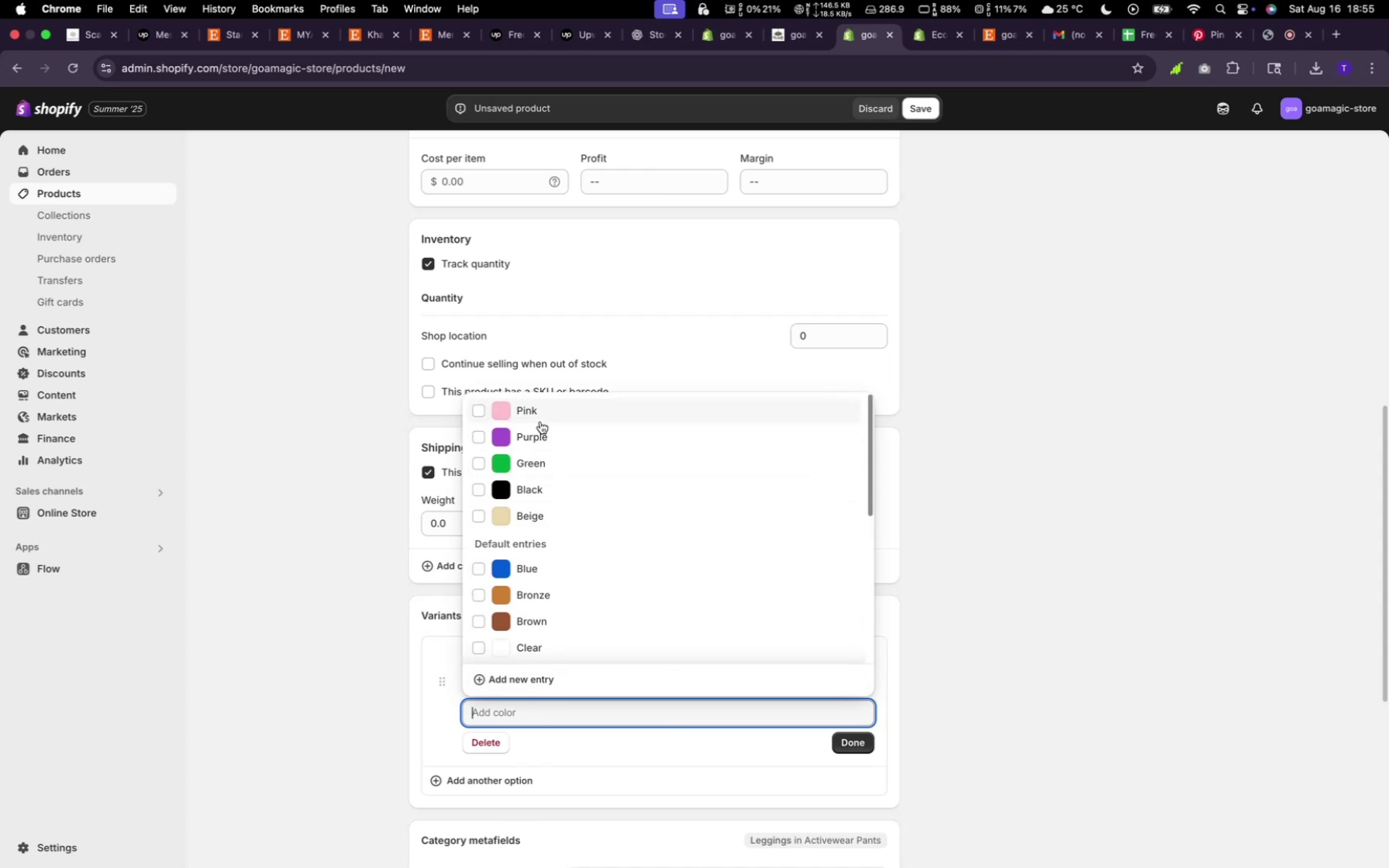 
left_click([538, 430])
 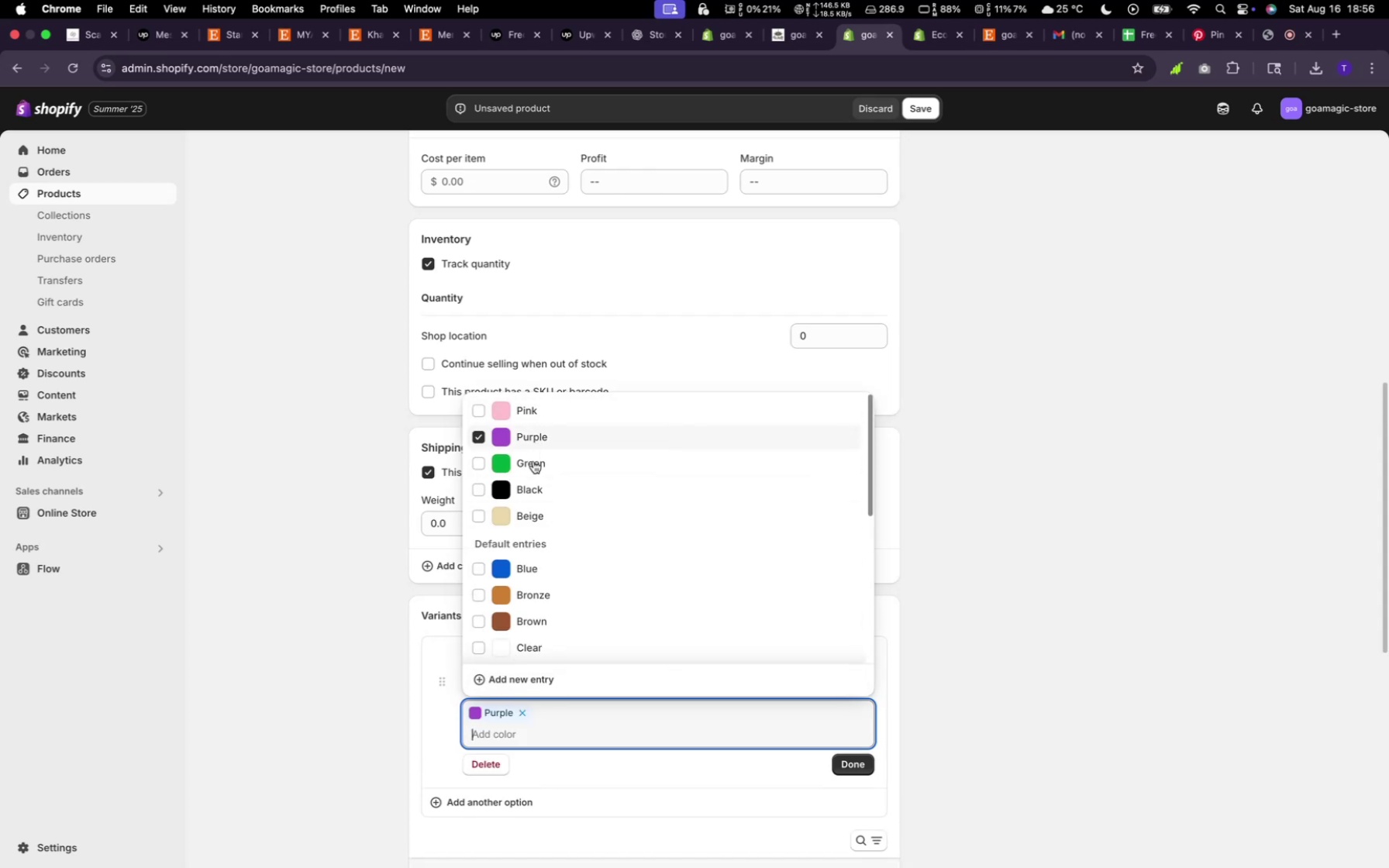 
left_click([533, 467])
 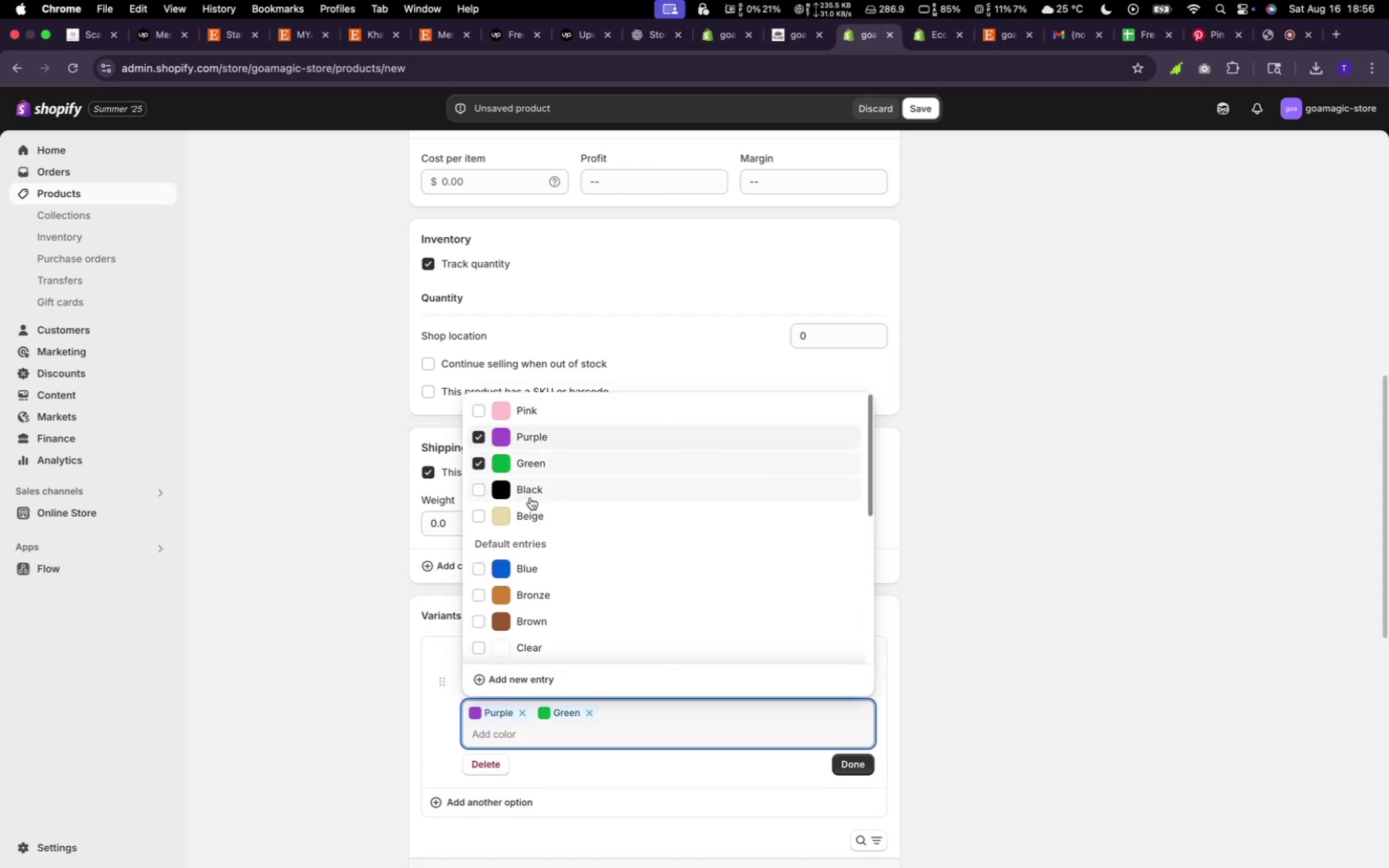 
scroll: coordinate [613, 368], scroll_direction: up, amount: 33.0
 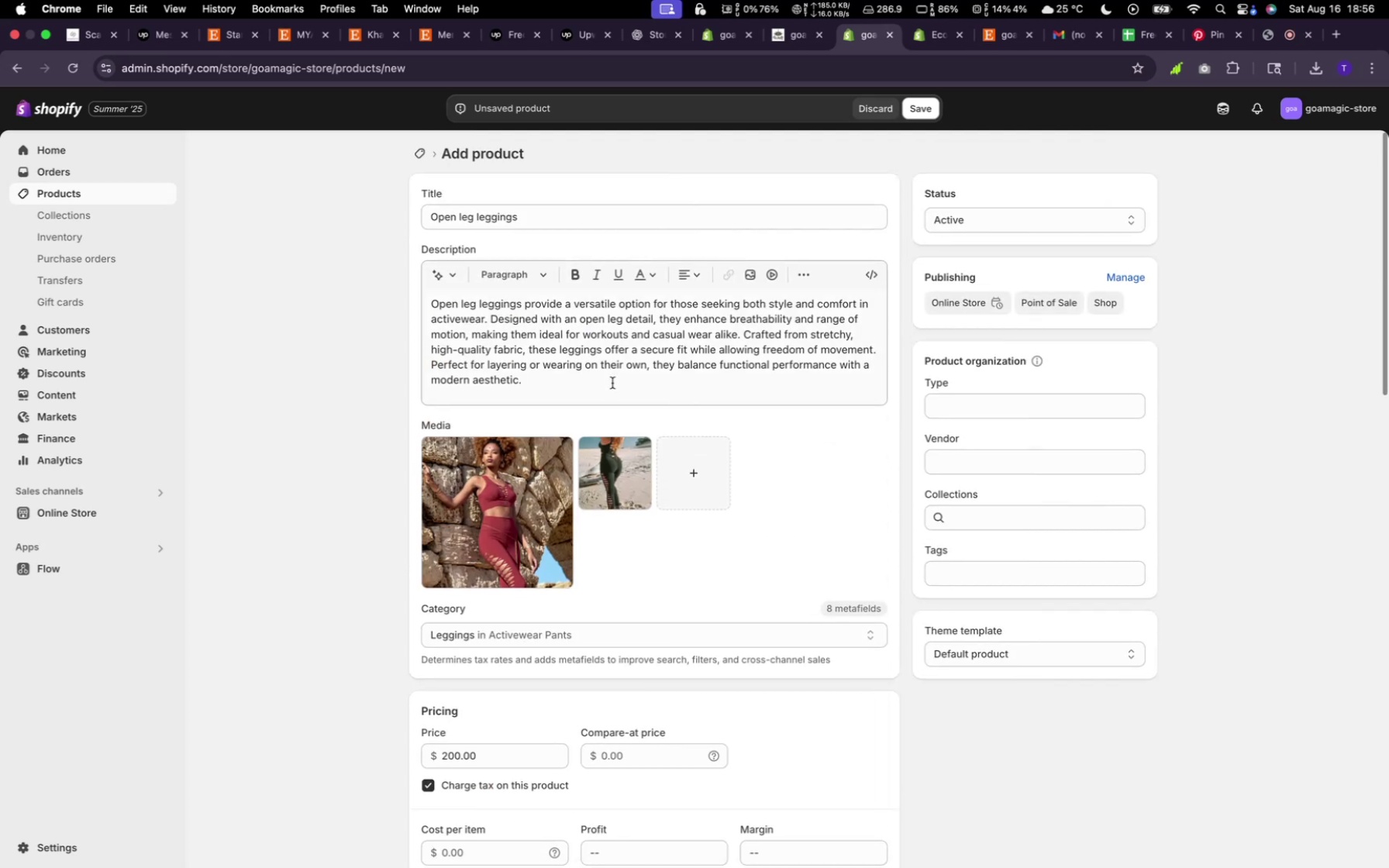 
scroll: coordinate [612, 384], scroll_direction: down, amount: 5.0
 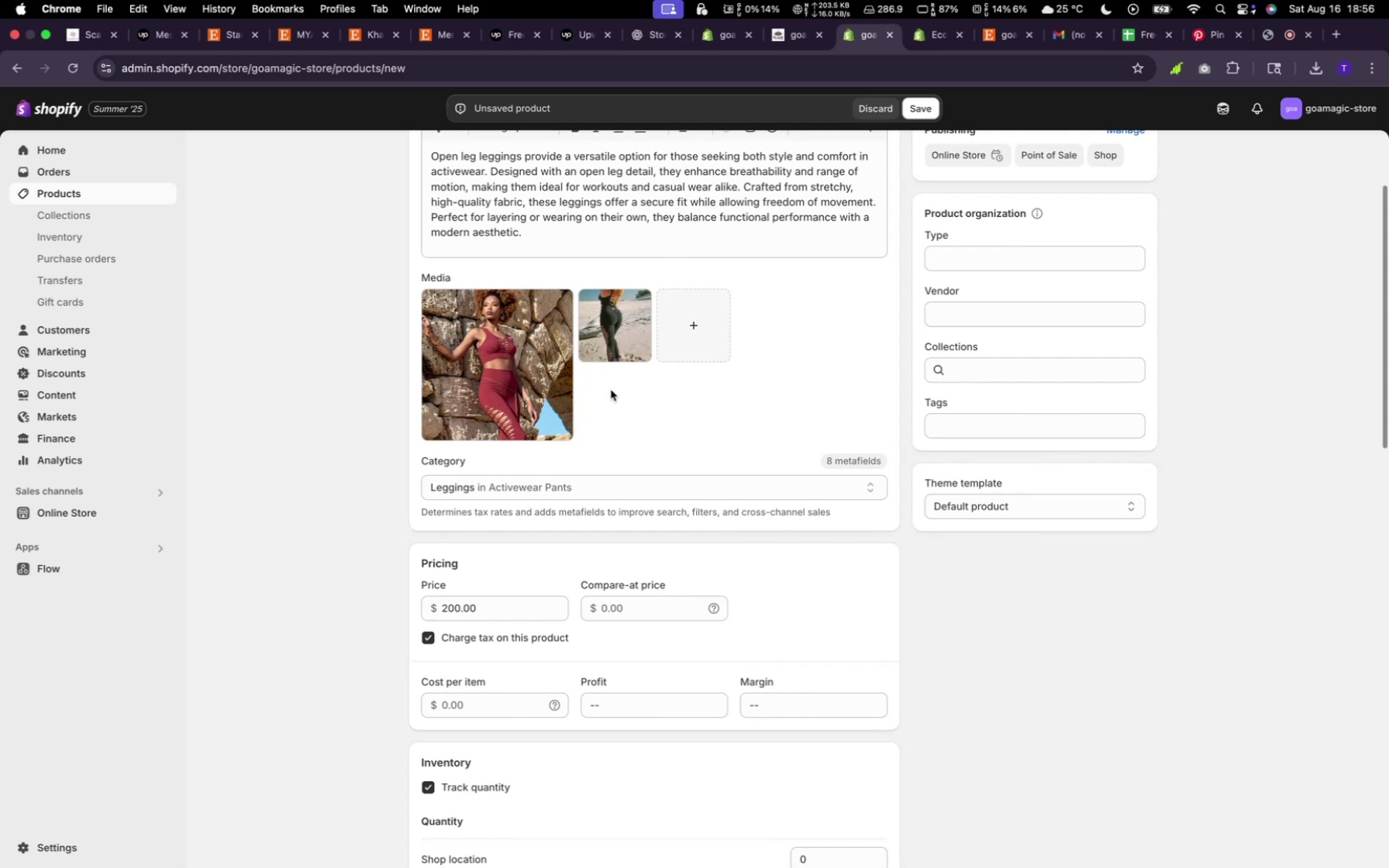 
wait(5.38)
 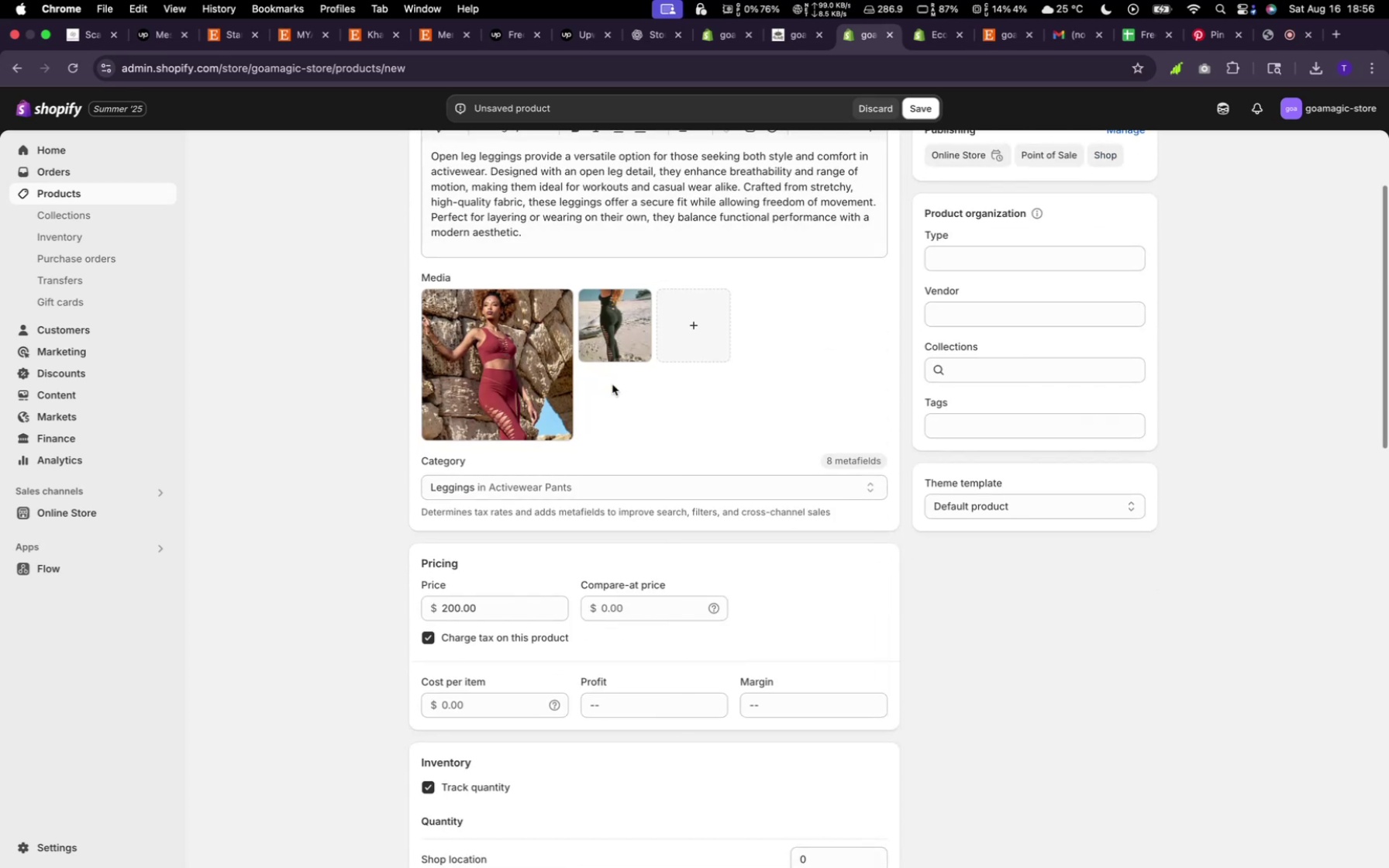 
scroll: coordinate [604, 549], scroll_direction: down, amount: 25.0
 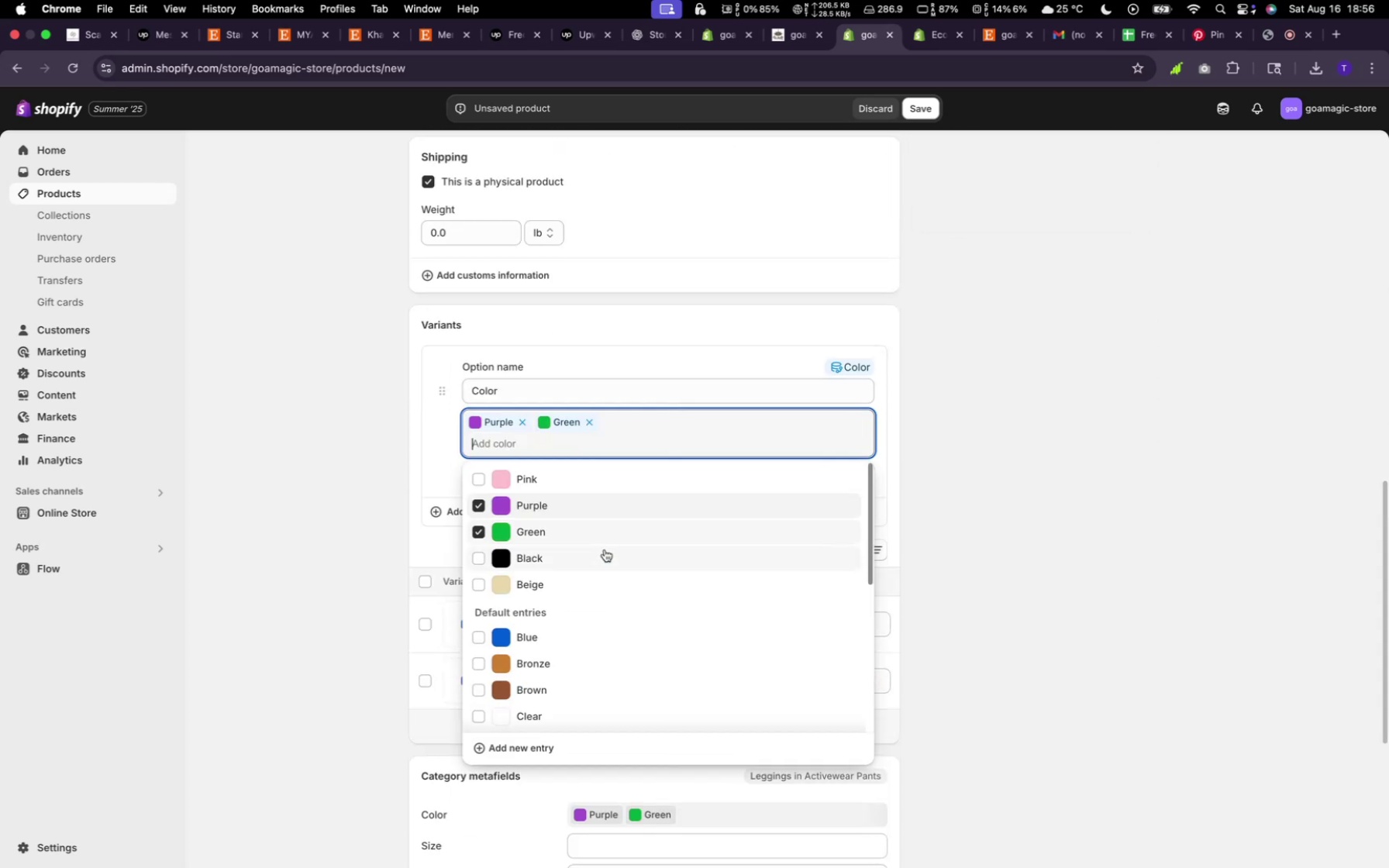 
scroll: coordinate [578, 364], scroll_direction: up, amount: 29.0
 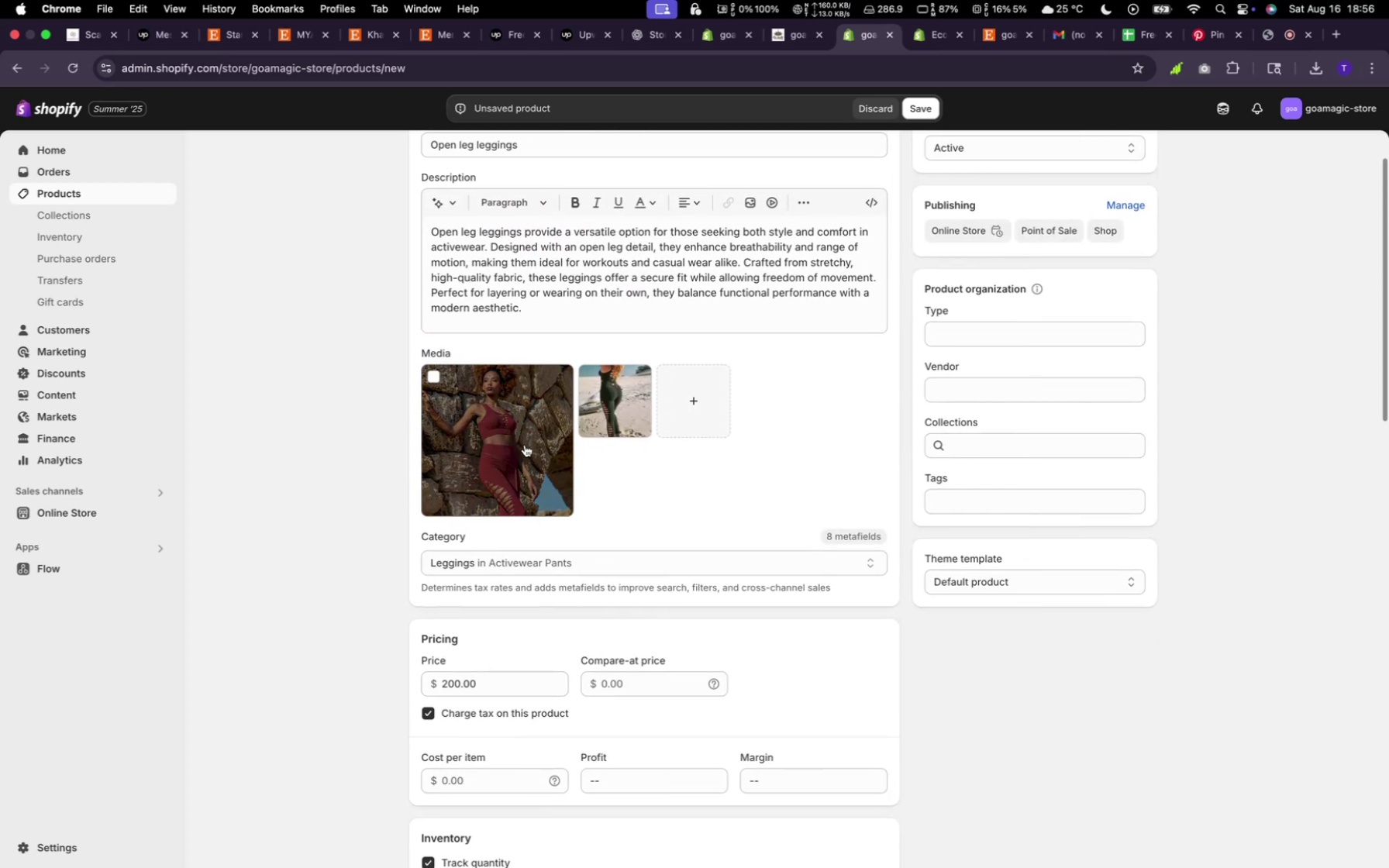 
scroll: coordinate [525, 441], scroll_direction: down, amount: 15.0
 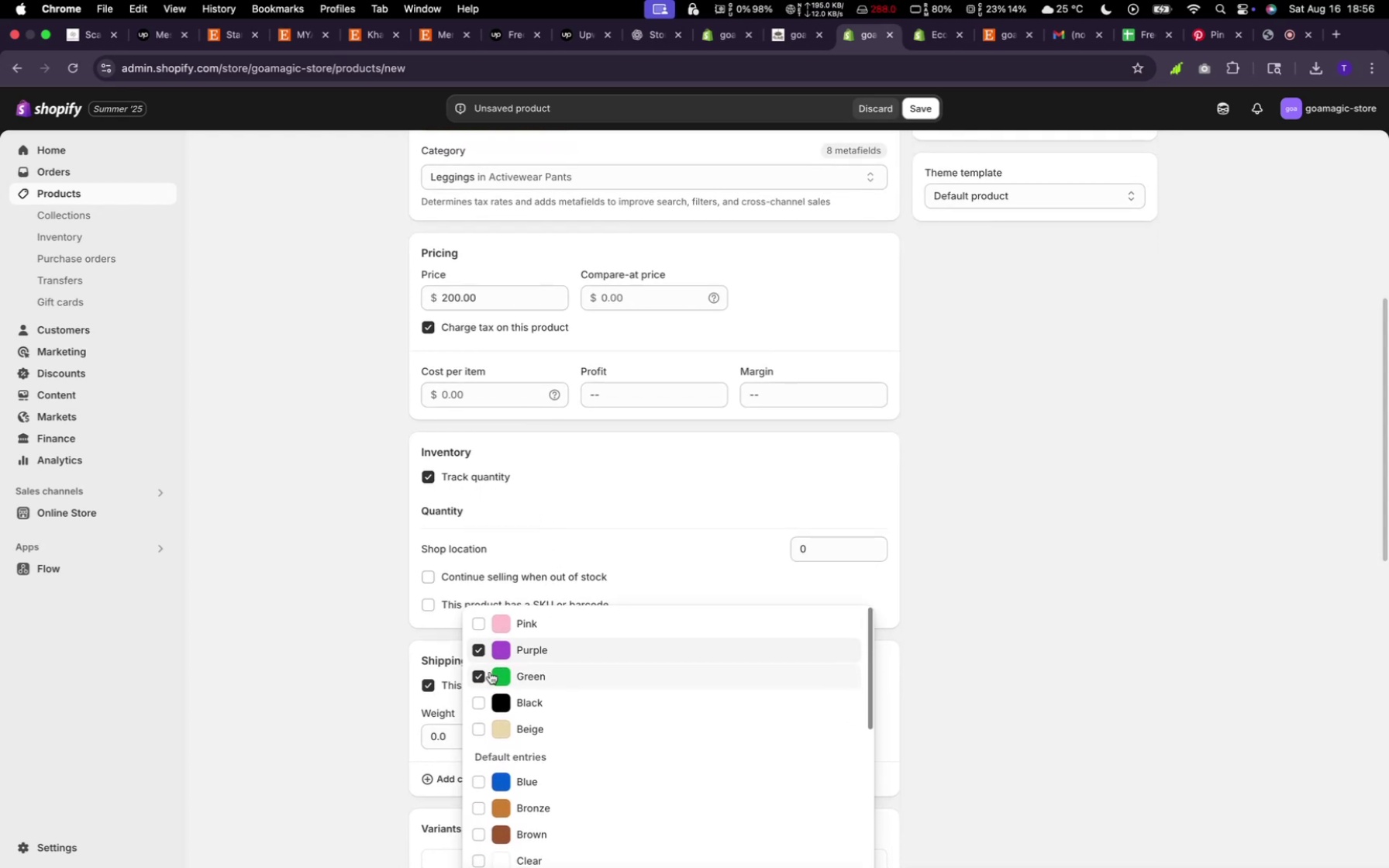 
left_click([484, 672])
 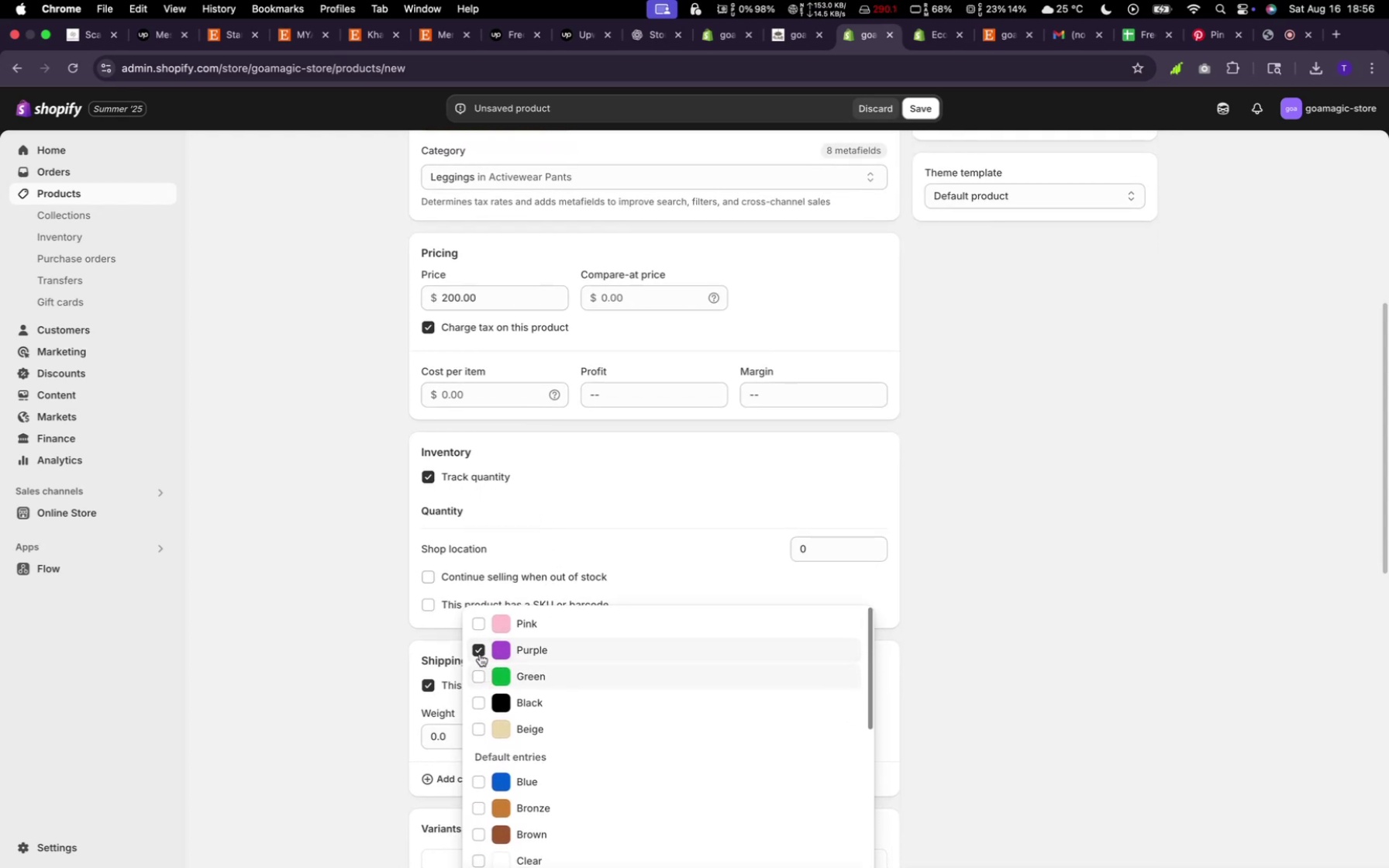 
left_click([480, 652])
 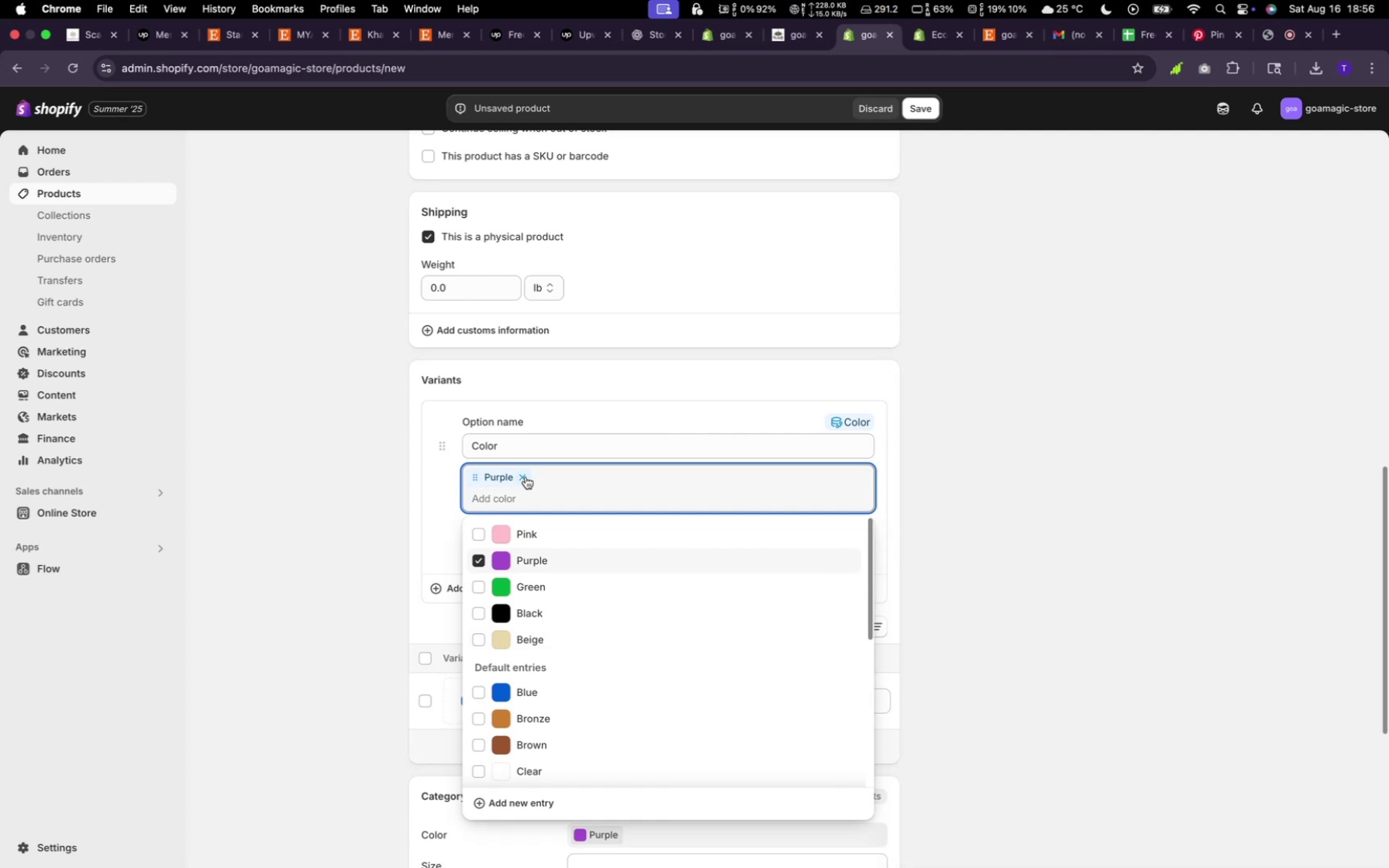 
left_click([526, 477])
 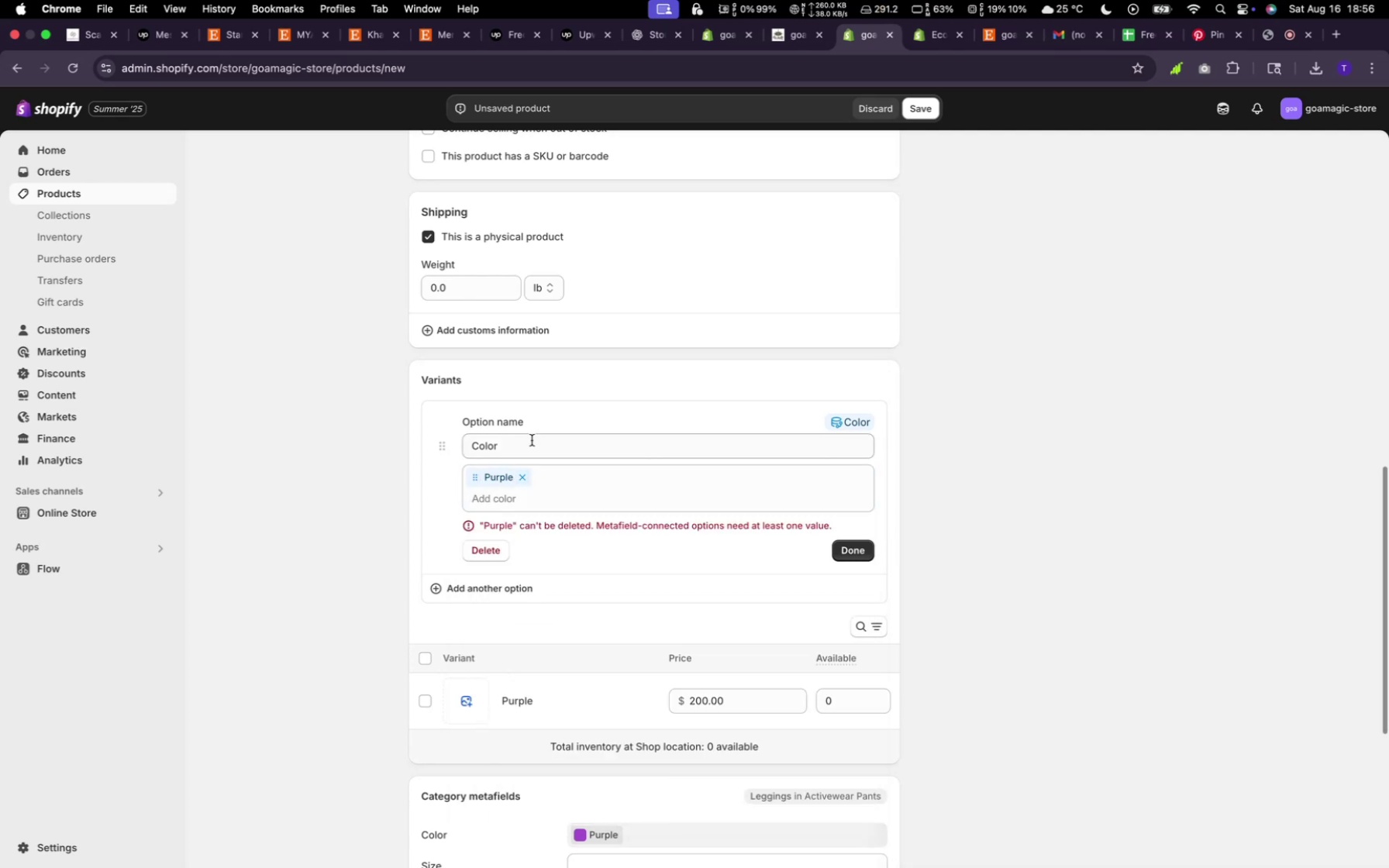 
scroll: coordinate [534, 452], scroll_direction: up, amount: 23.0
 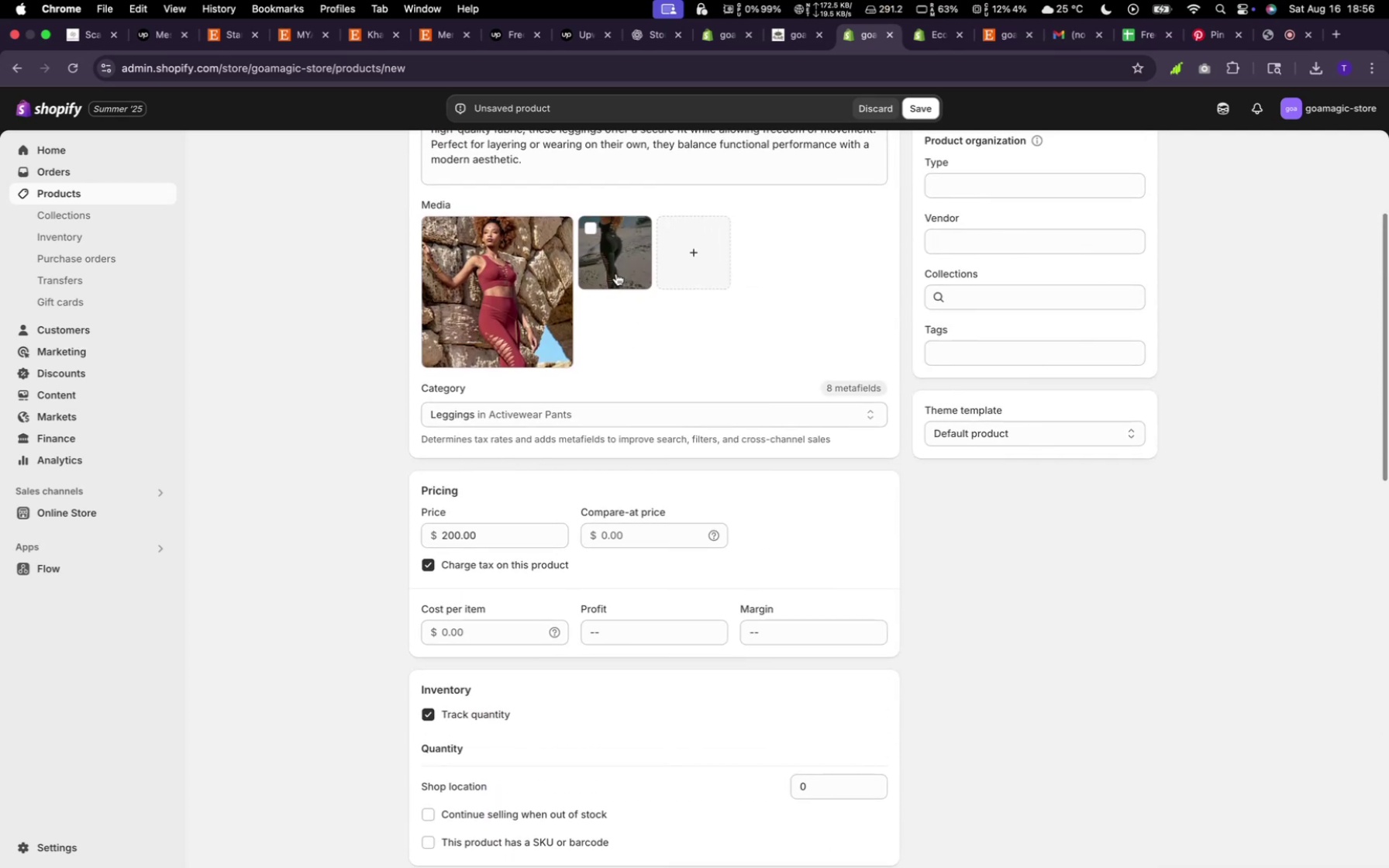 
scroll: coordinate [576, 515], scroll_direction: down, amount: 20.0
 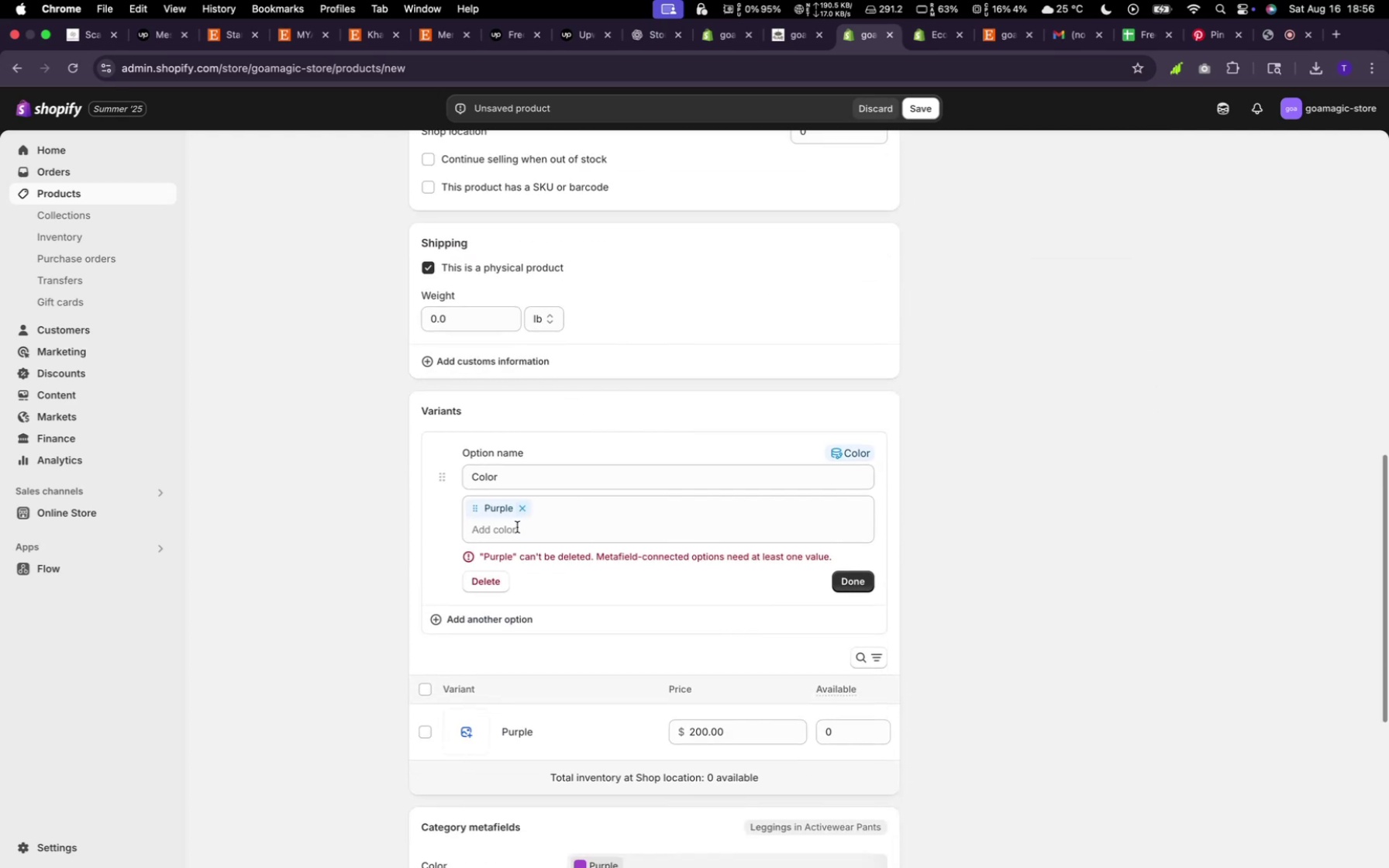 
left_click([515, 533])
 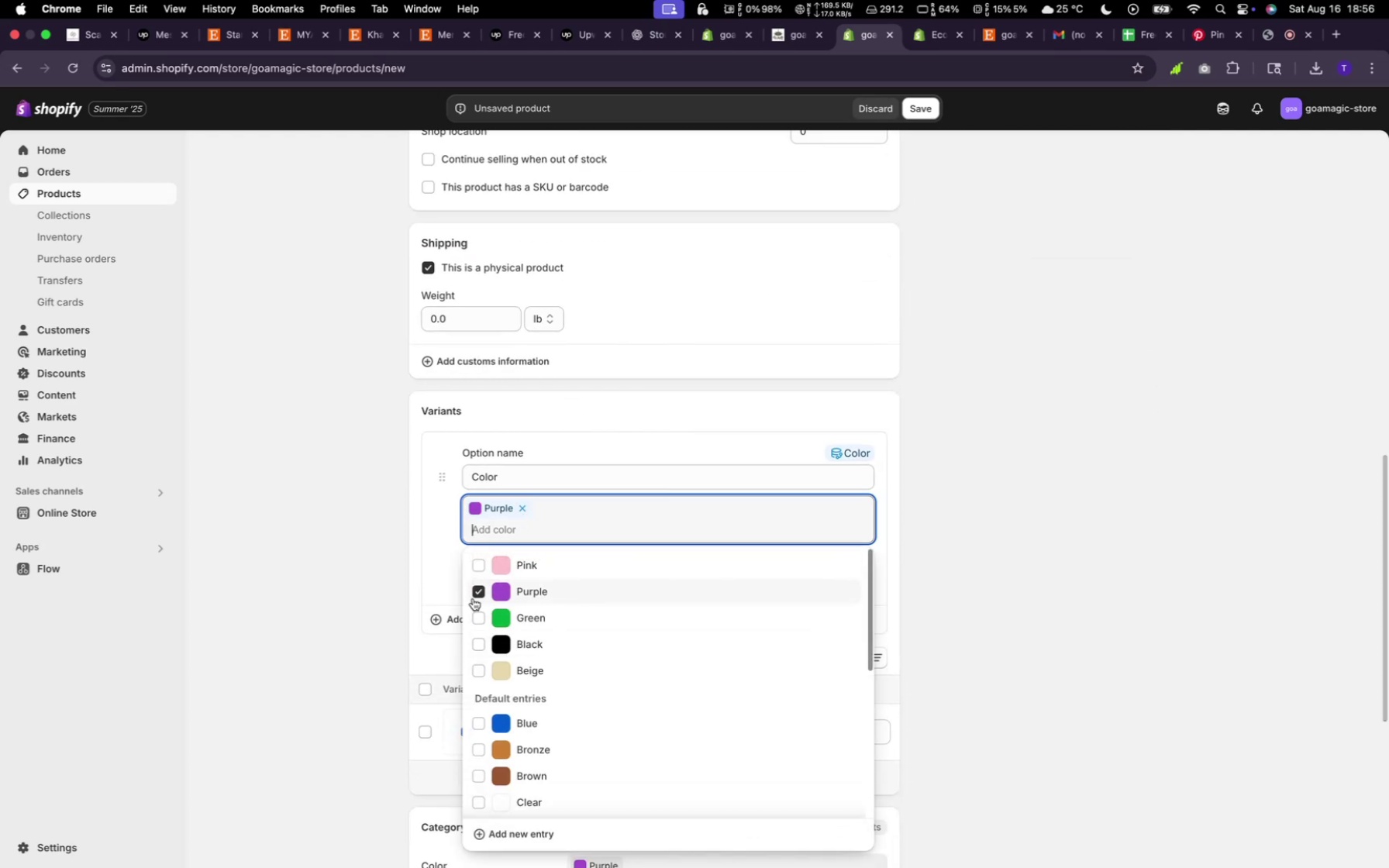 
left_click([476, 591])
 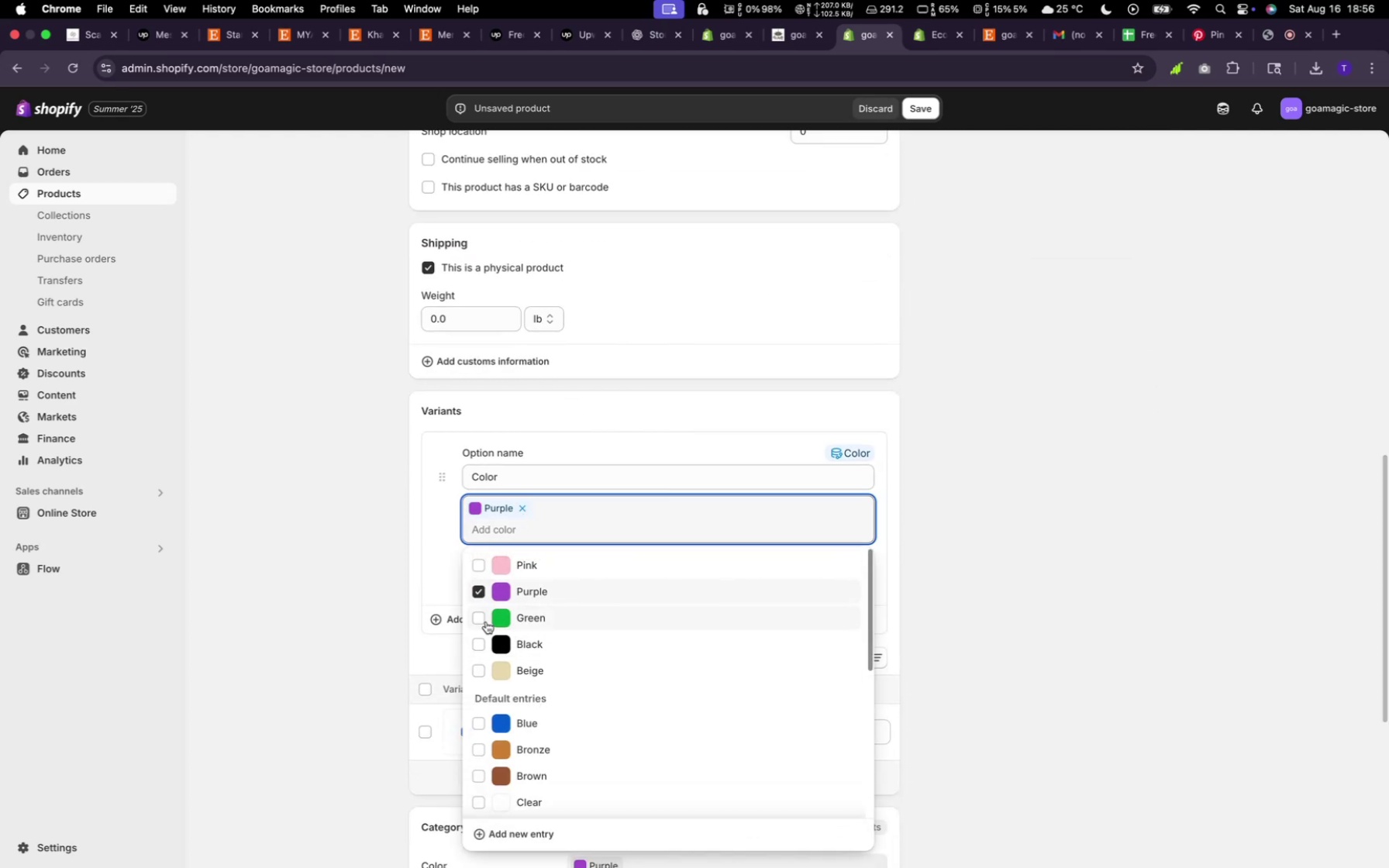 
left_click([483, 619])
 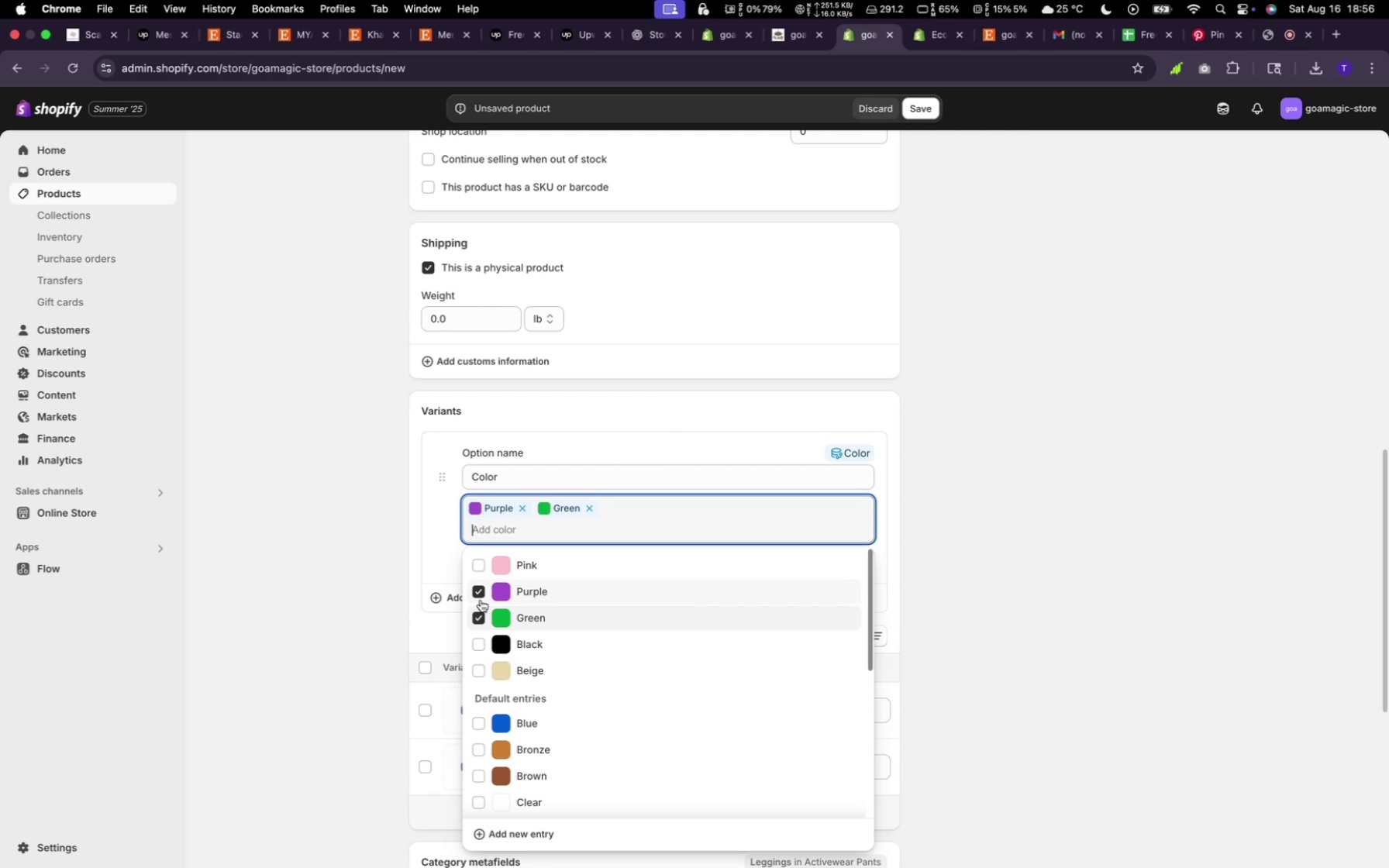 
left_click([481, 597])
 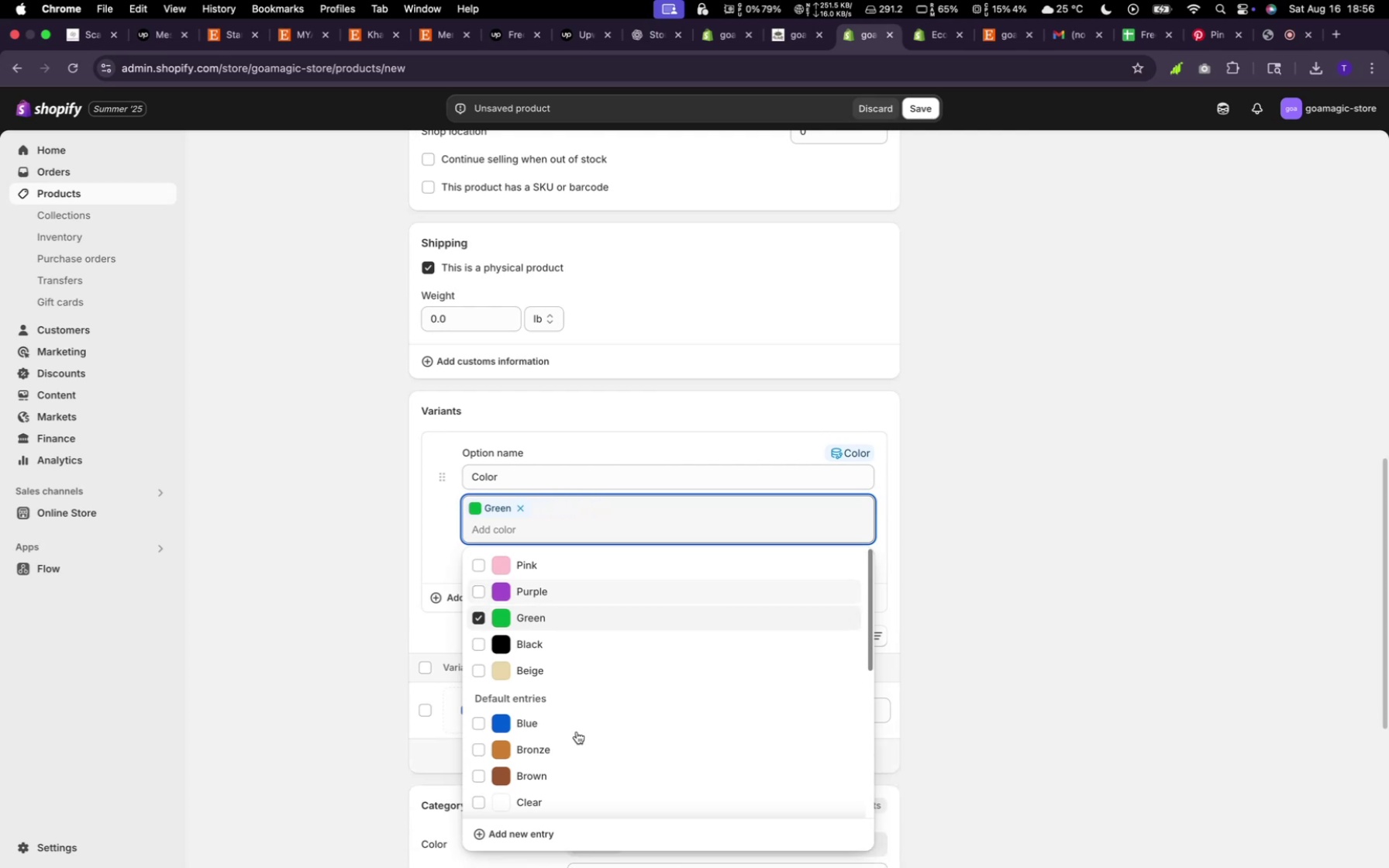 
scroll: coordinate [577, 732], scroll_direction: down, amount: 4.0
 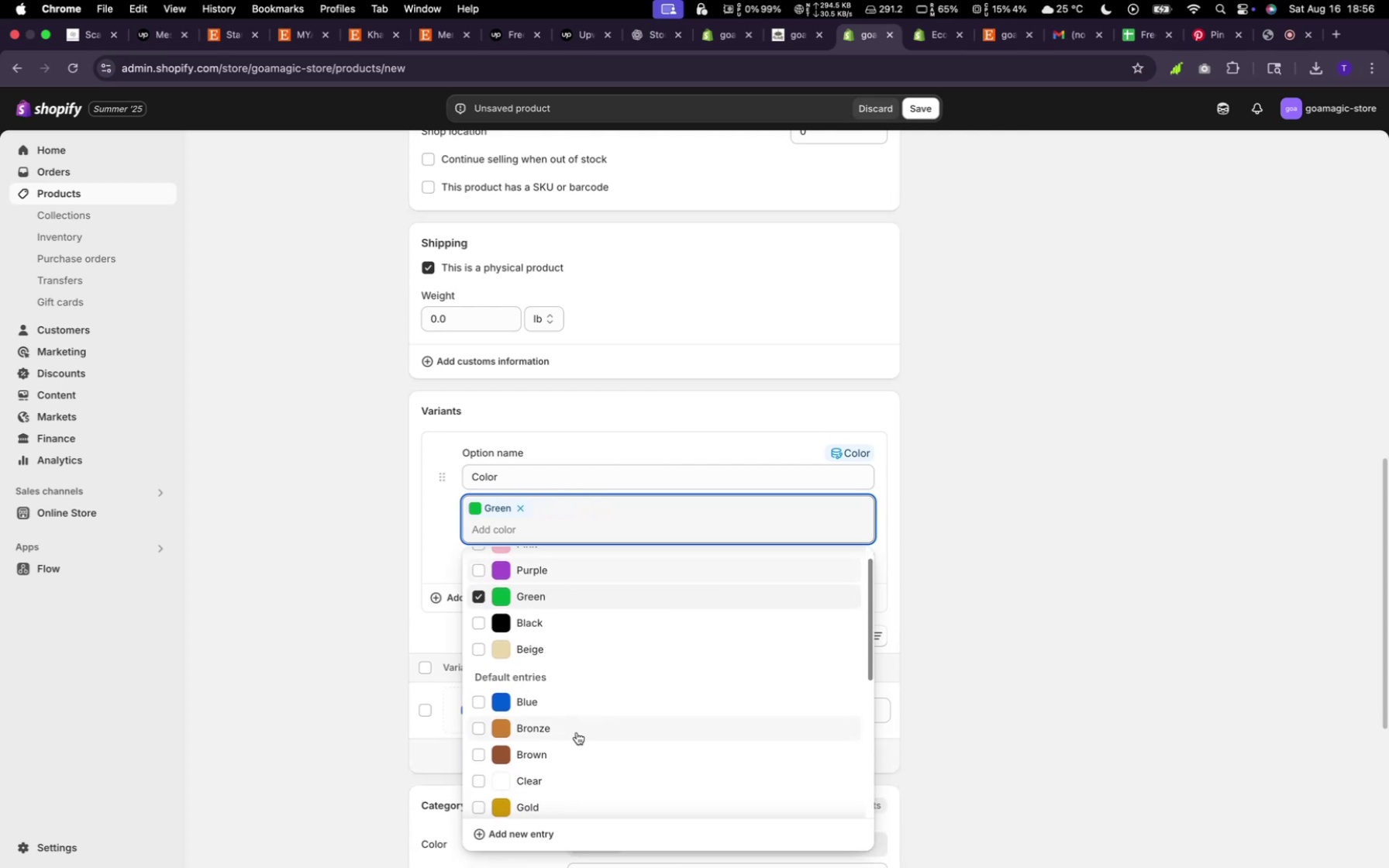 
wait(8.25)
 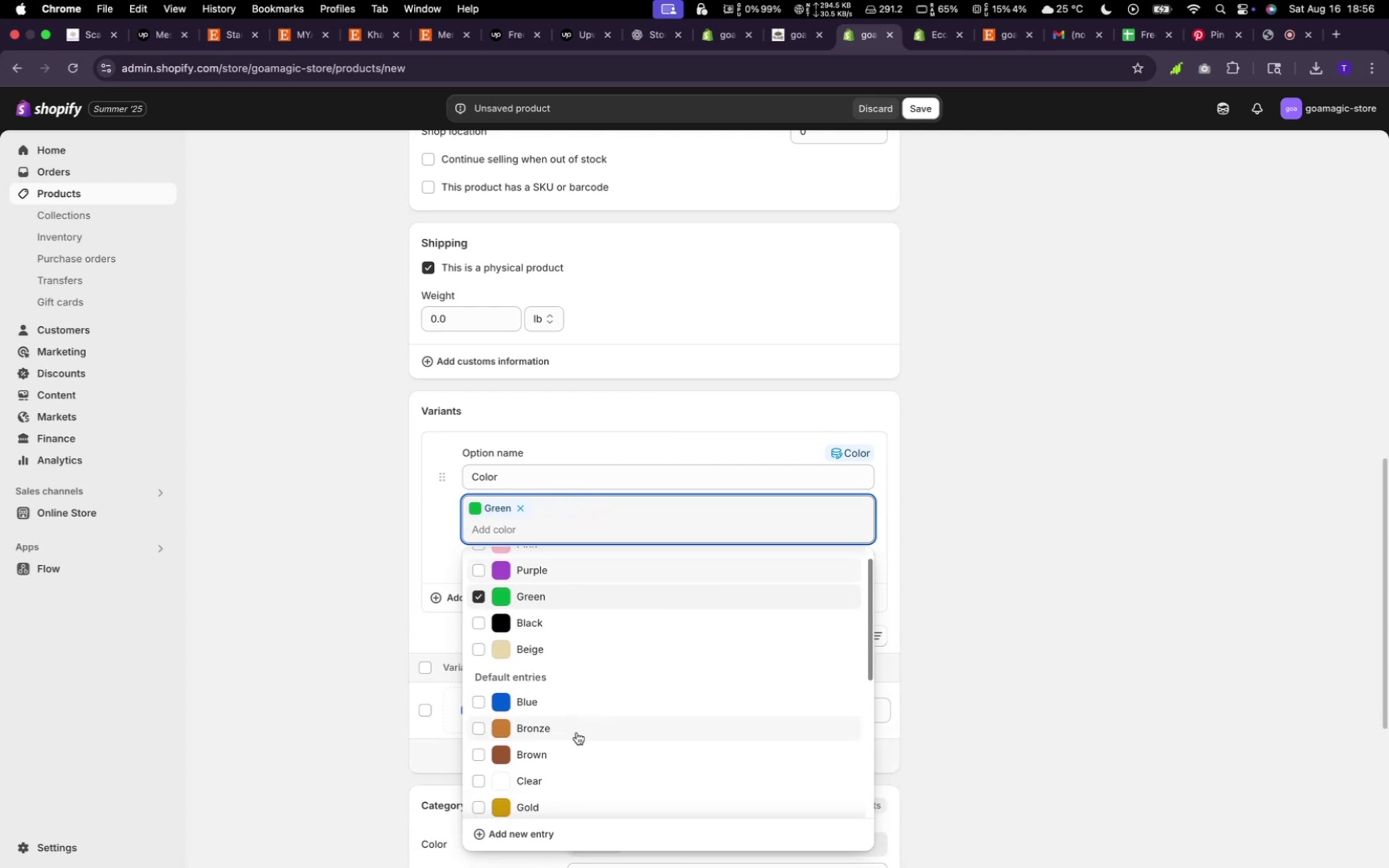 
scroll: coordinate [628, 691], scroll_direction: down, amount: 4.0
 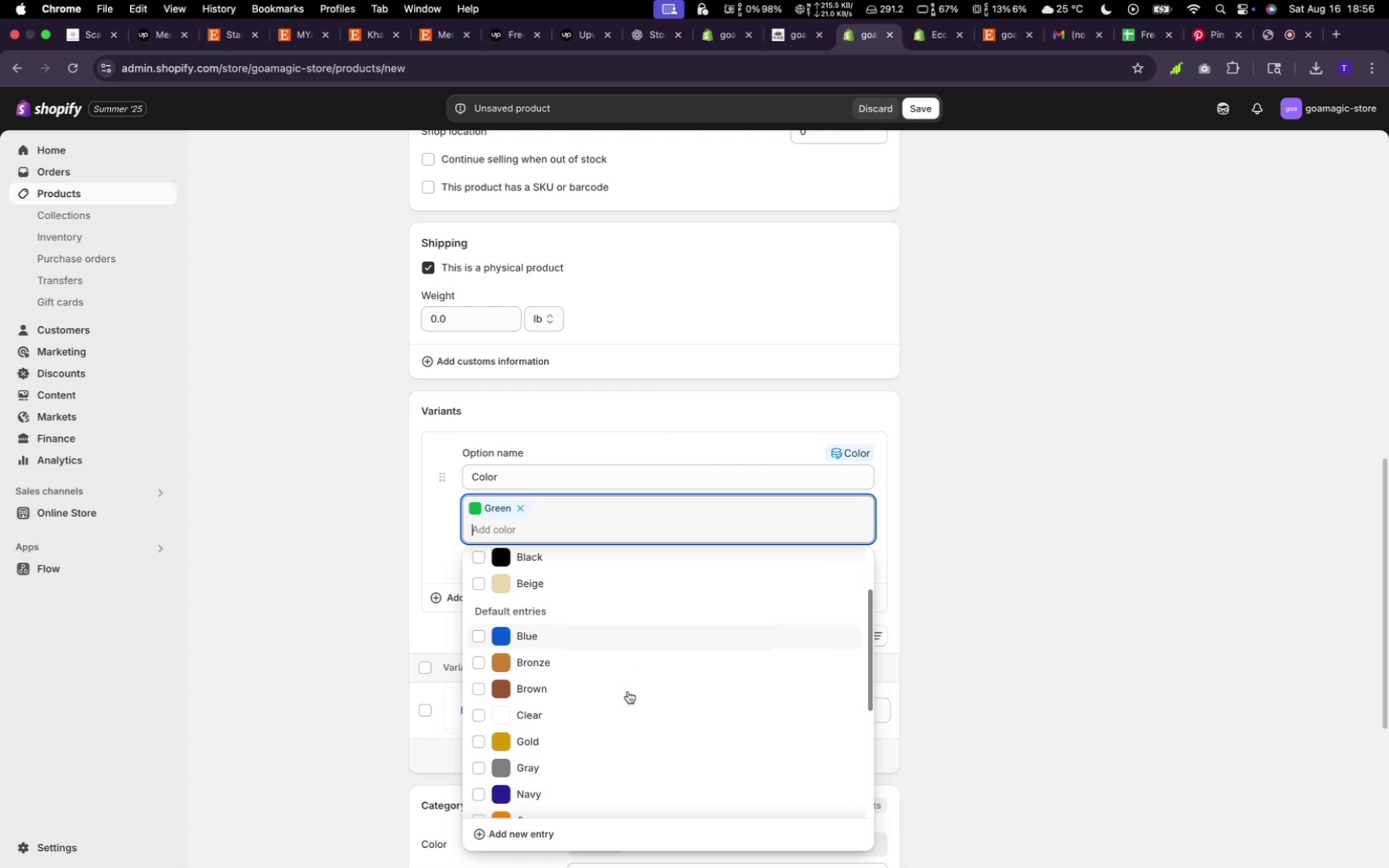 
scroll: coordinate [629, 691], scroll_direction: up, amount: 8.0
 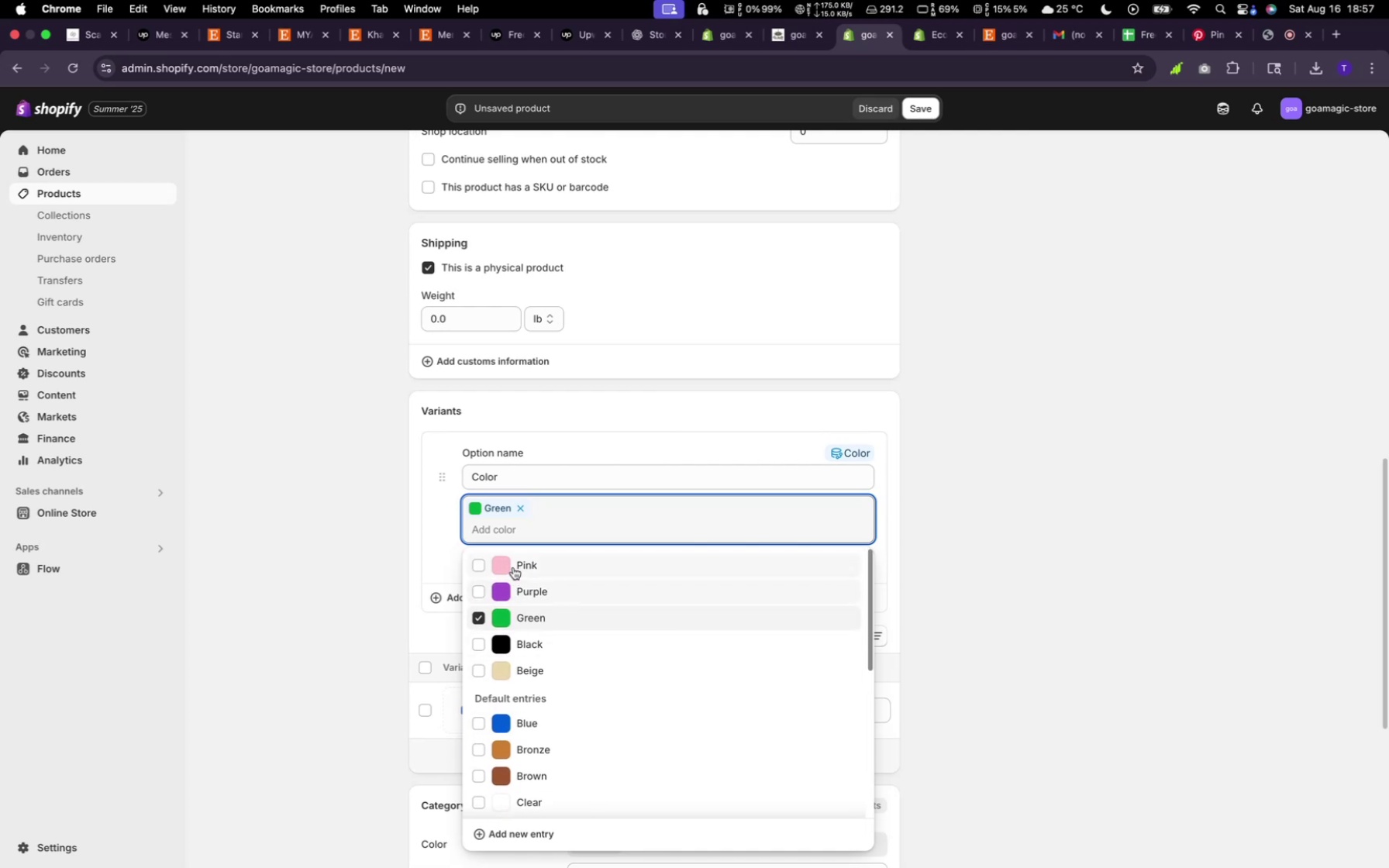 
wait(5.39)
 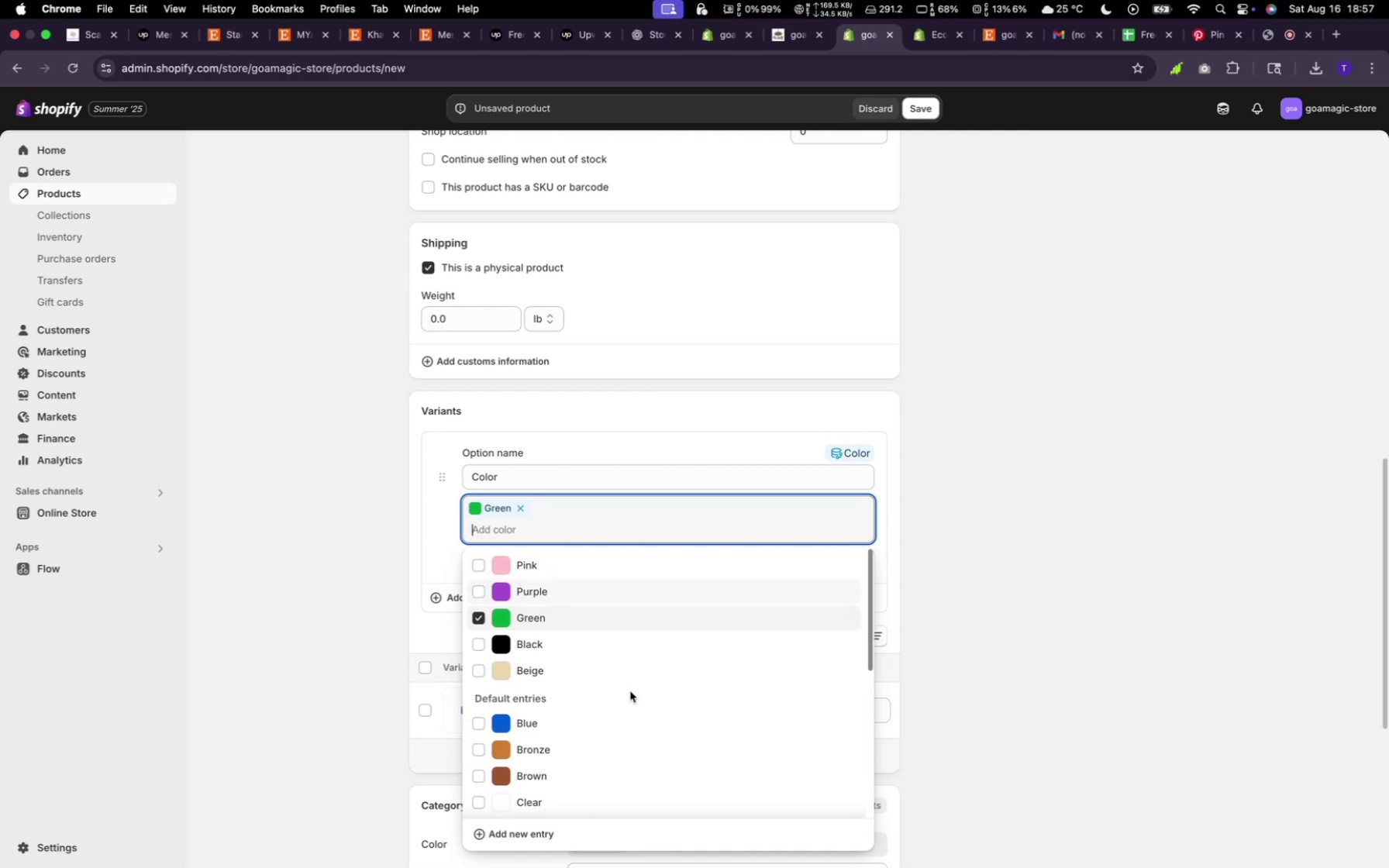 
left_click([476, 567])
 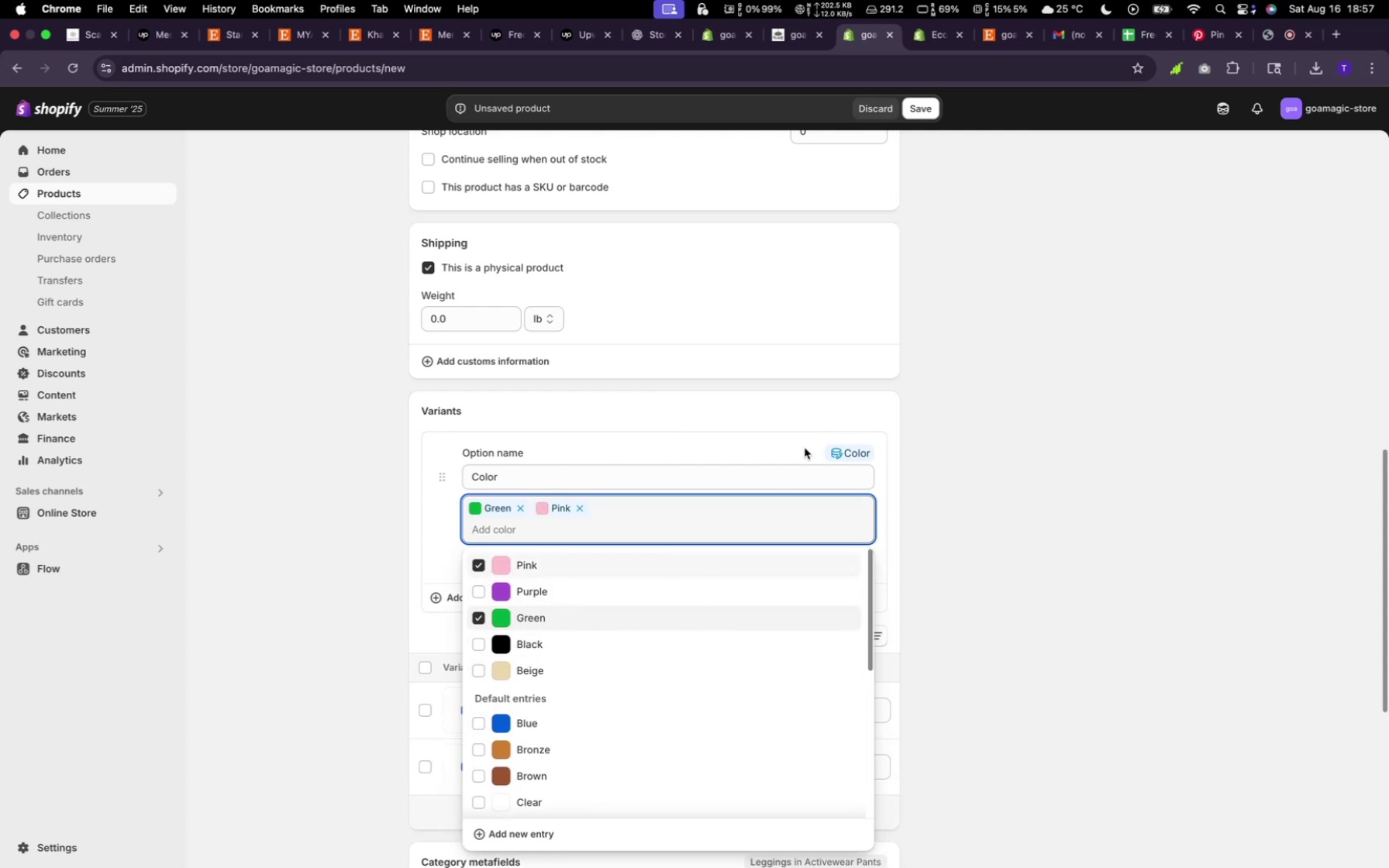 
left_click([798, 446])
 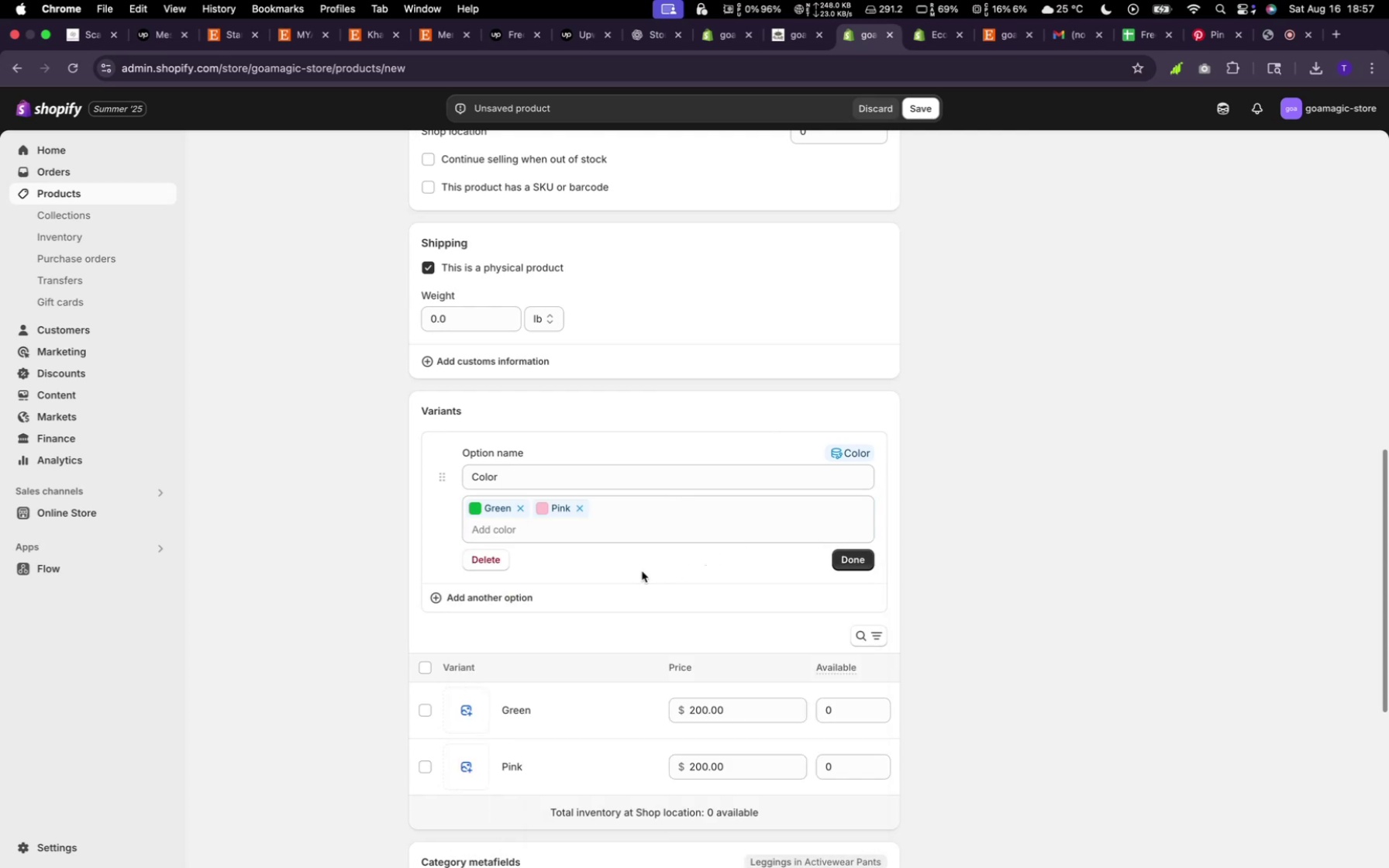 
mouse_move([511, 571])
 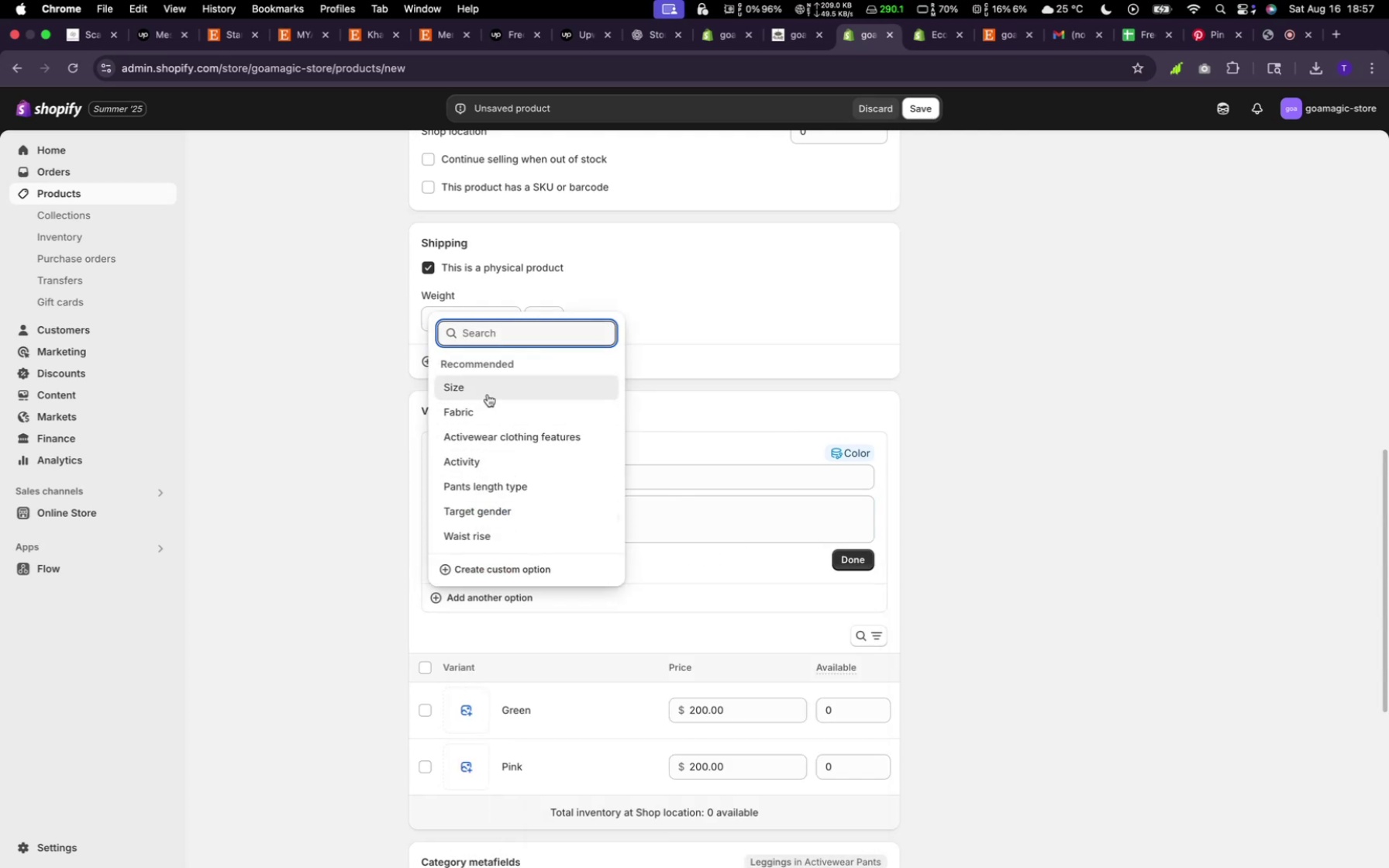 
left_click([486, 389])
 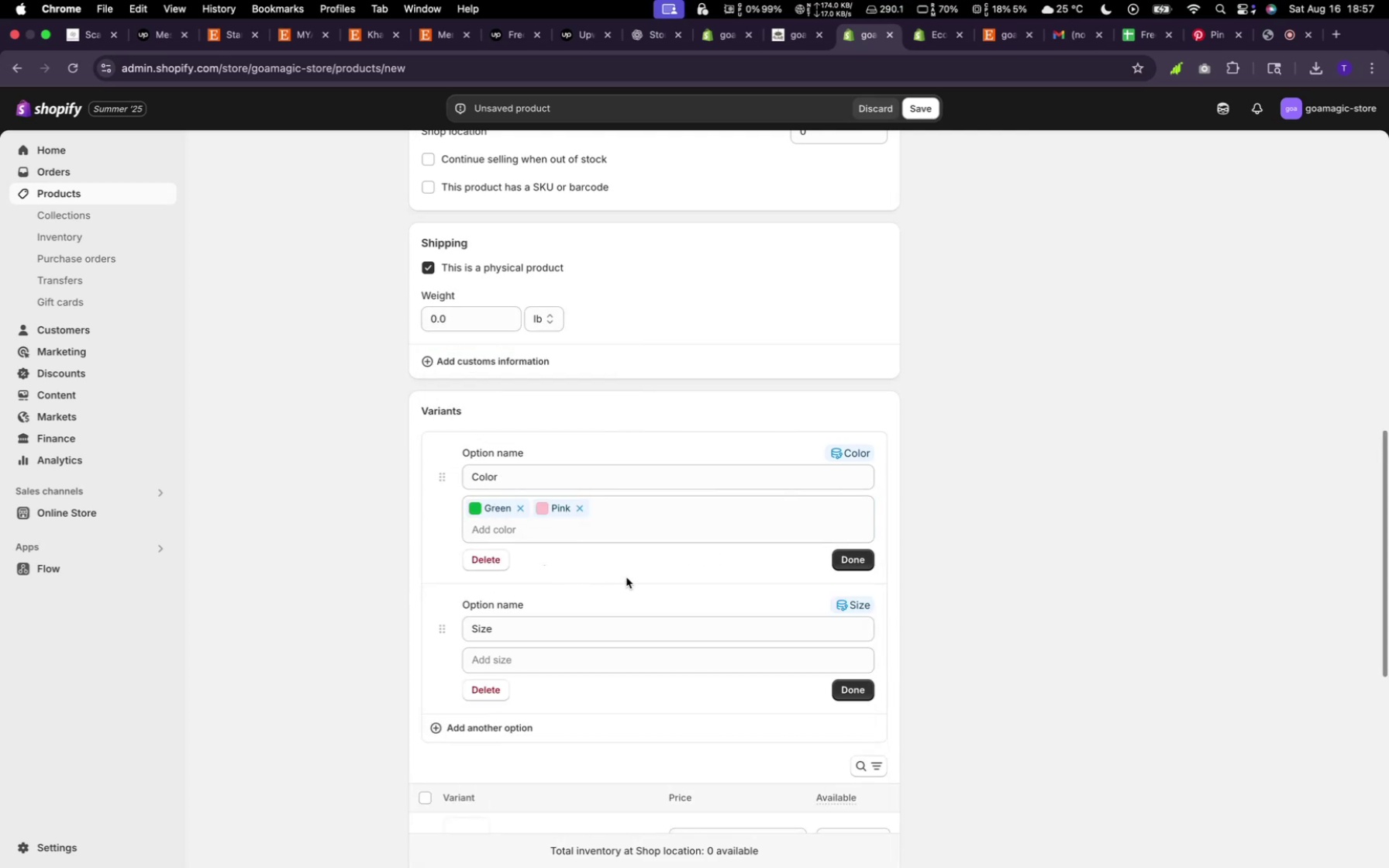 
wait(5.57)
 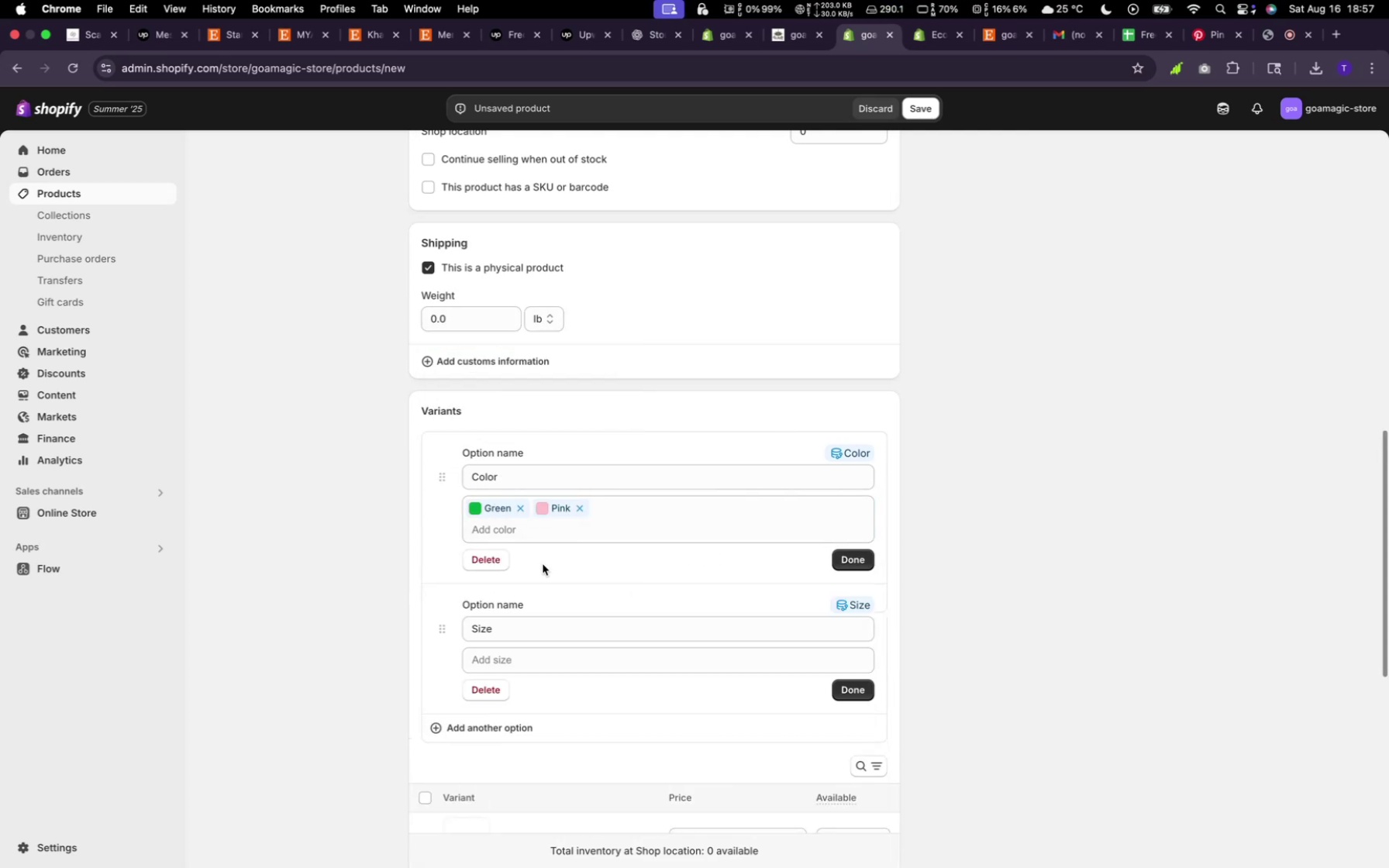 
left_click([512, 651])
 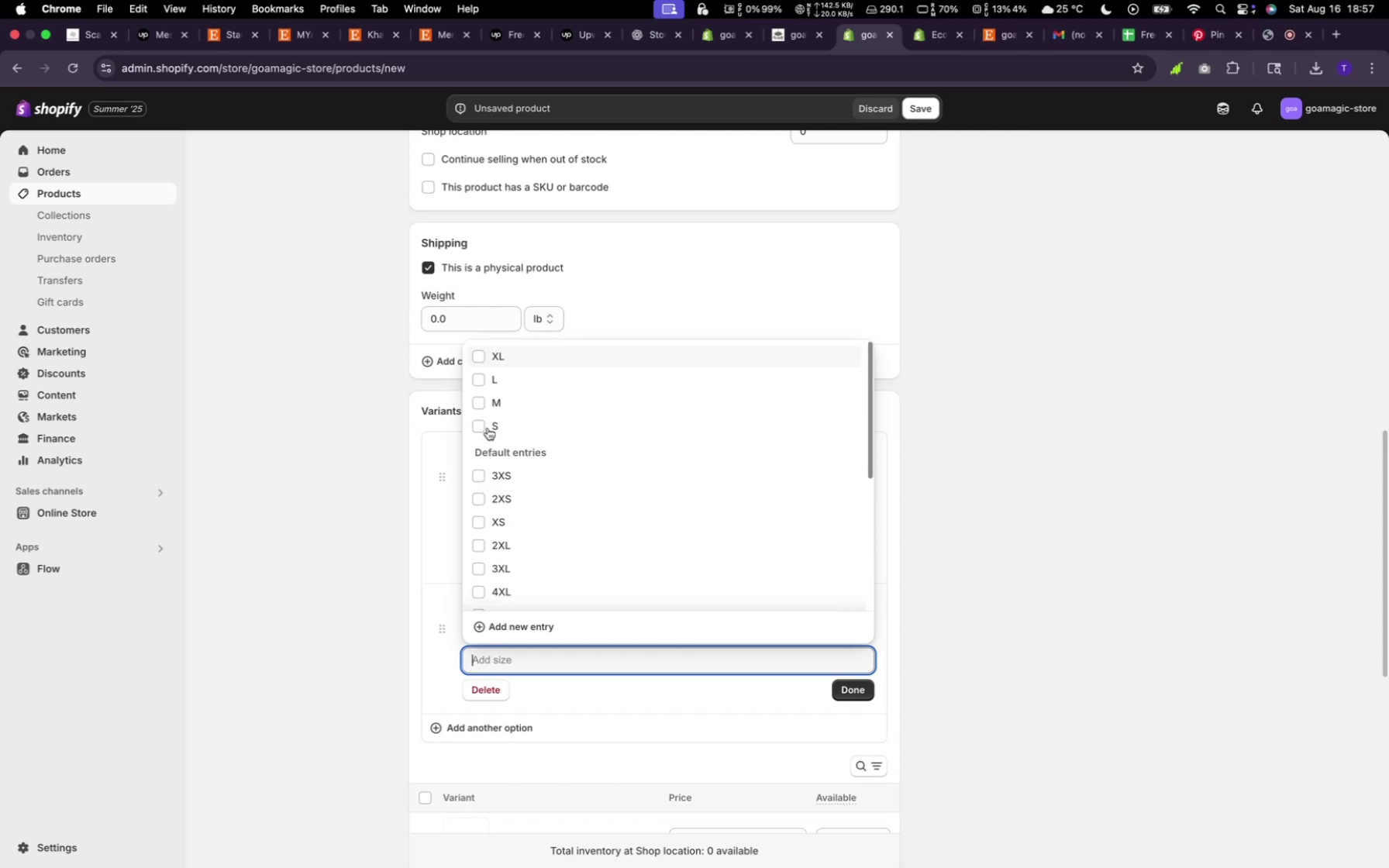 
left_click([487, 425])
 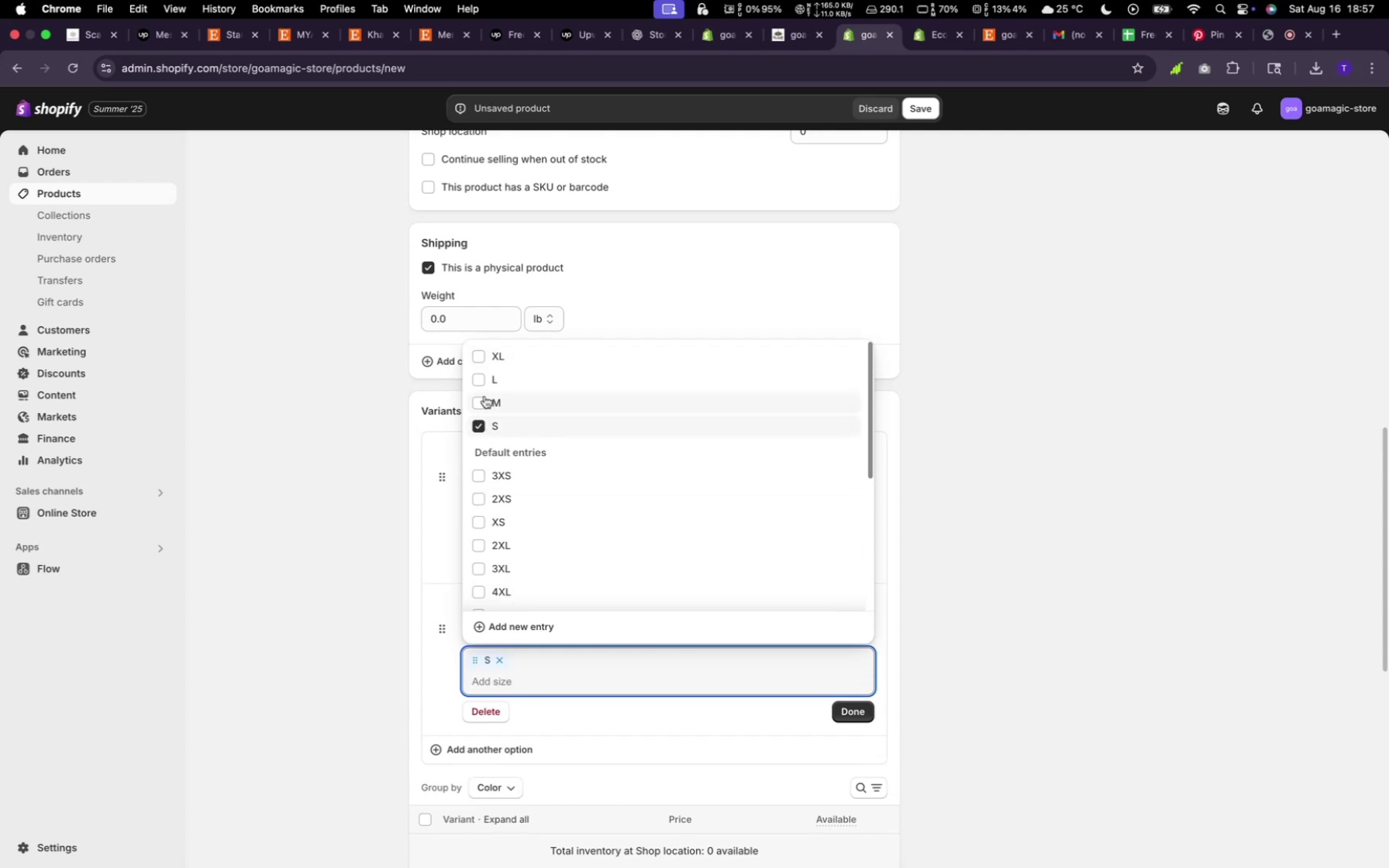 
left_click([484, 393])
 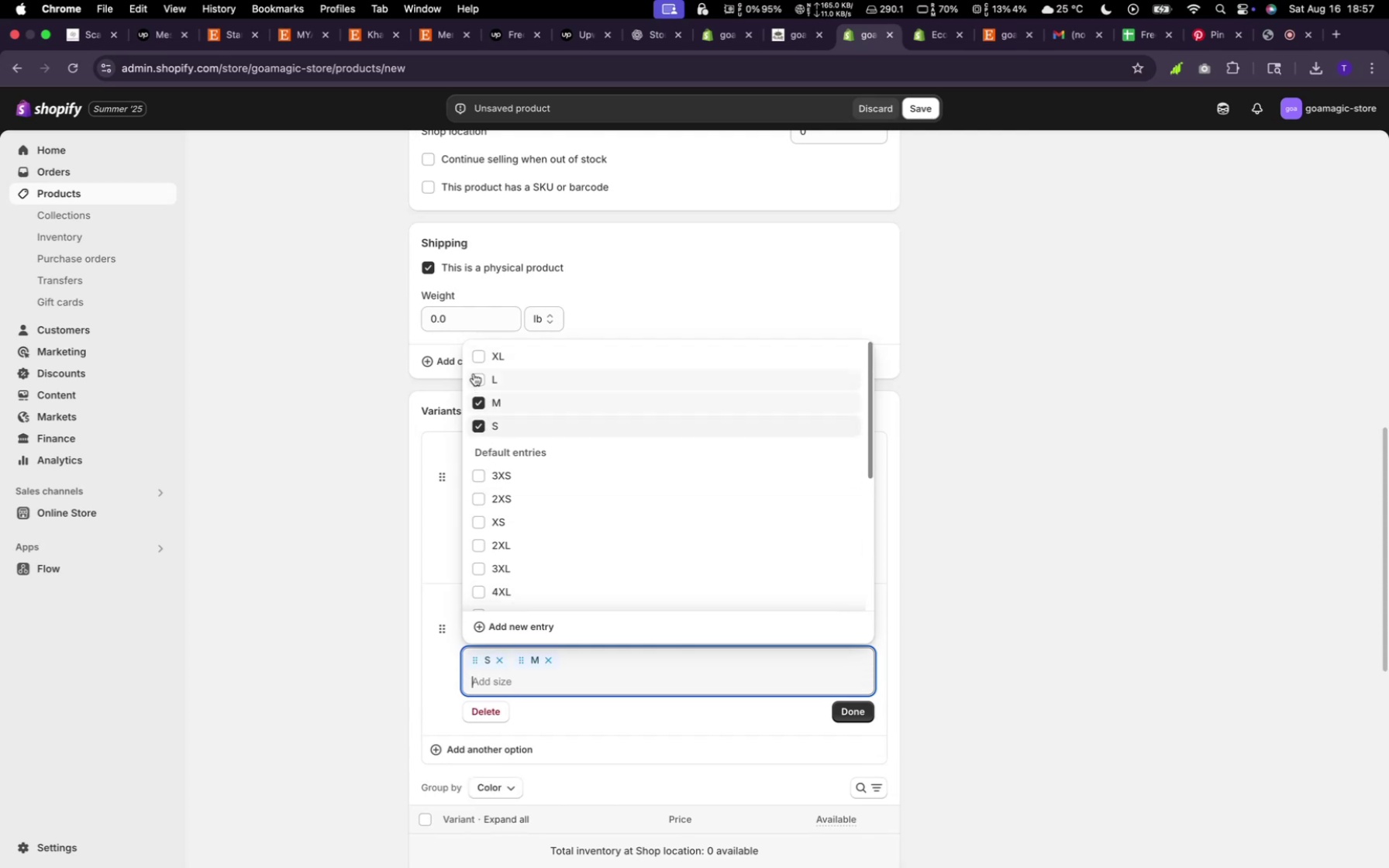 
left_click([474, 374])
 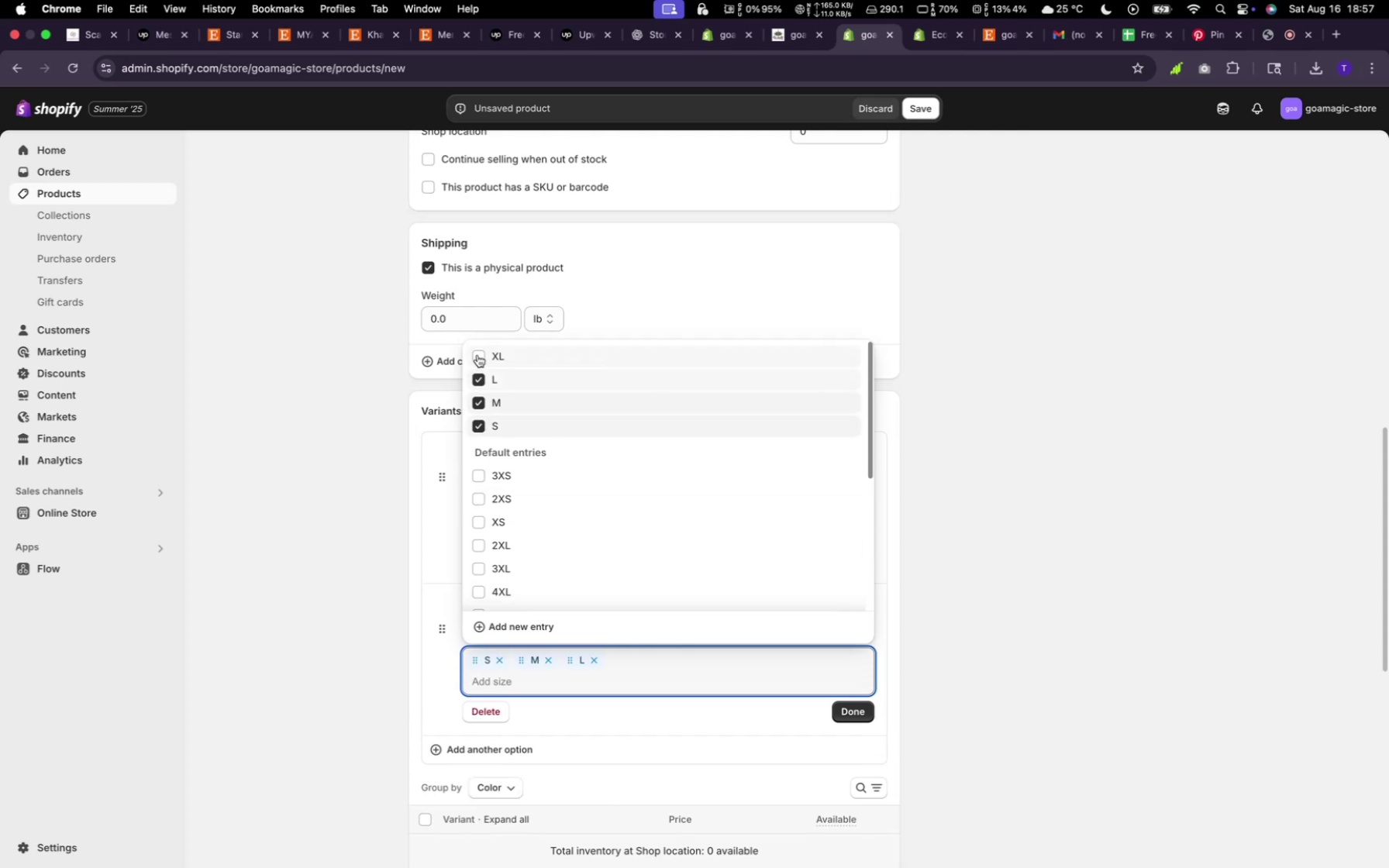 
left_click([477, 355])
 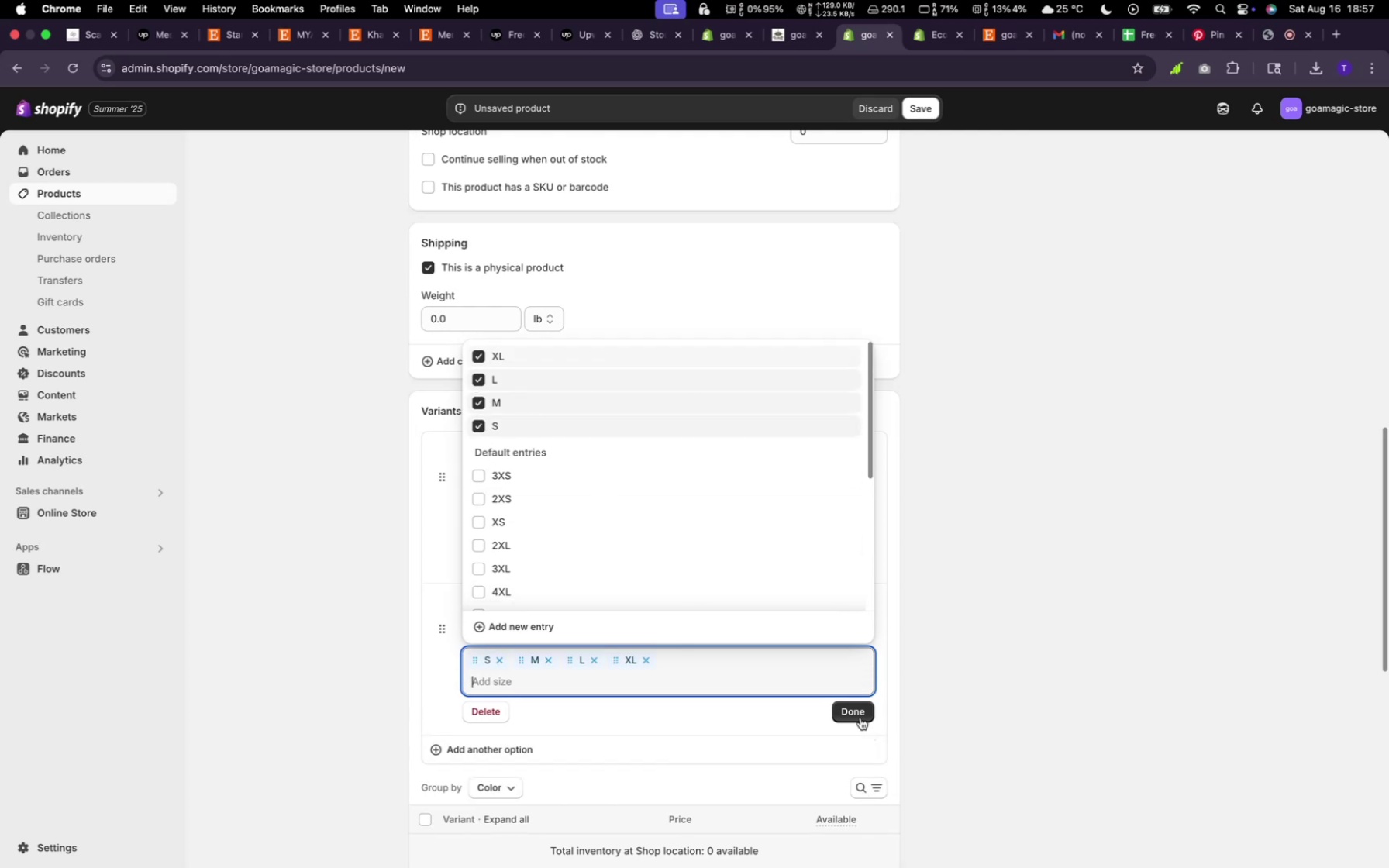 
left_click([859, 716])
 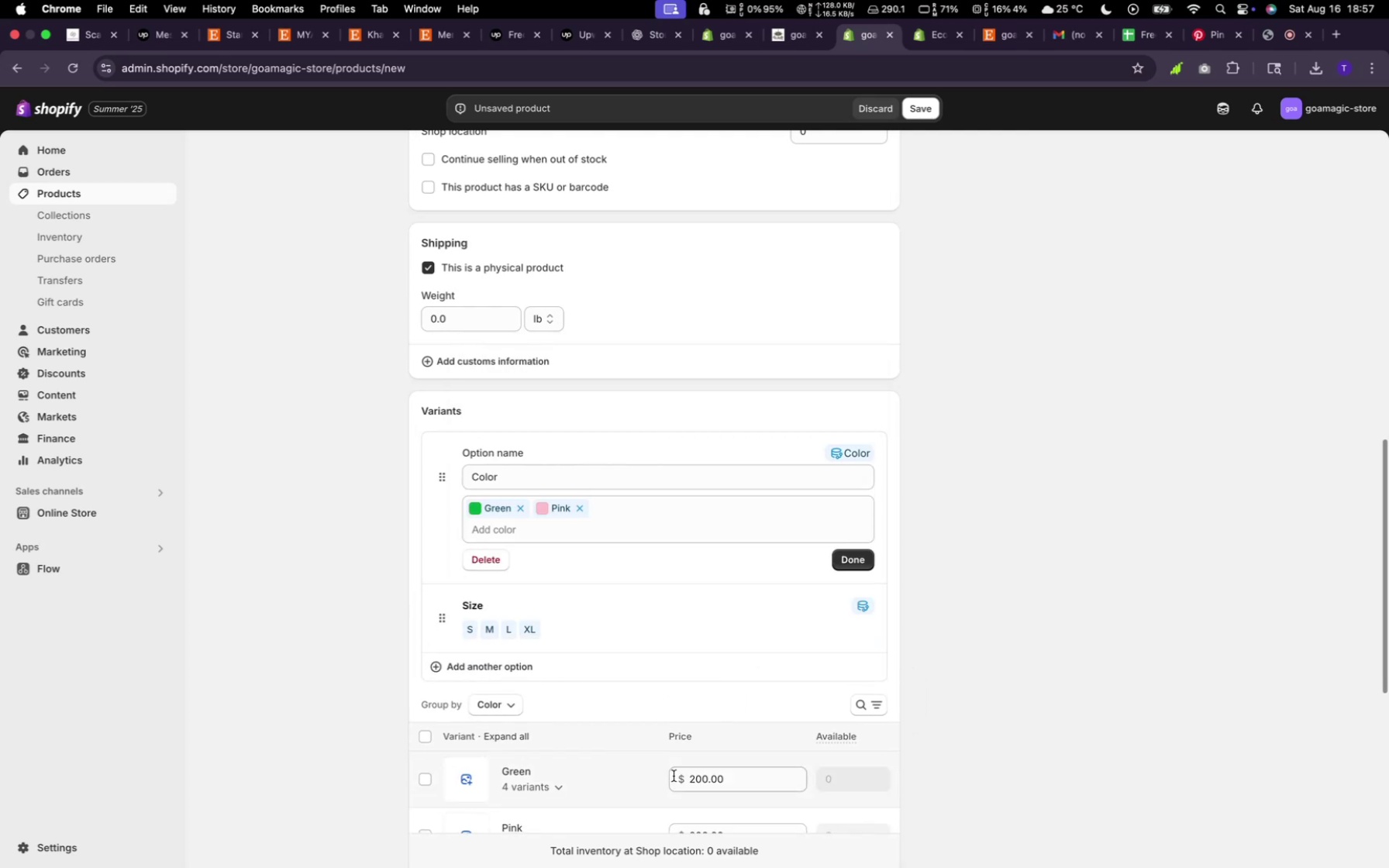 
scroll: coordinate [763, 748], scroll_direction: down, amount: 26.0
 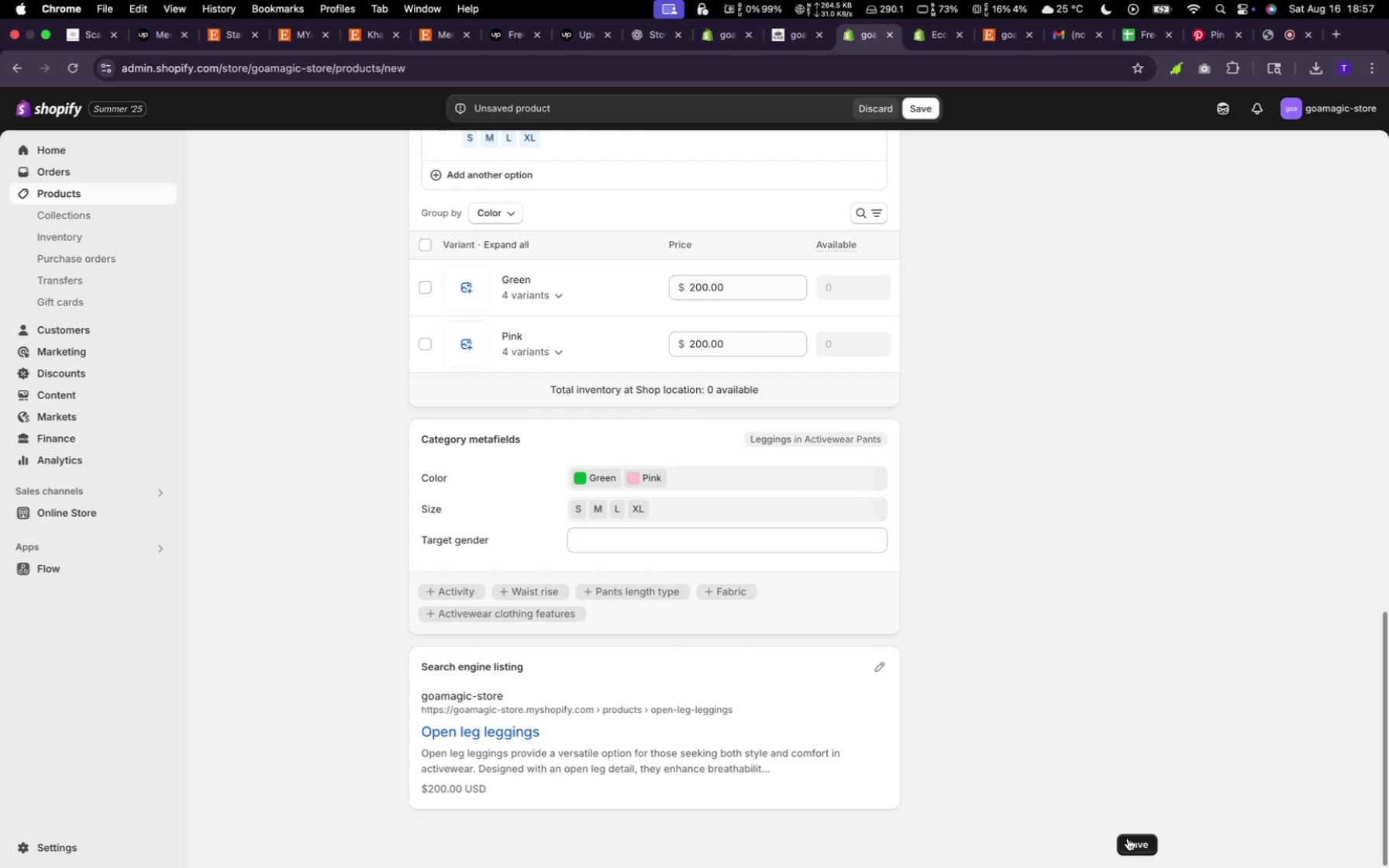 
left_click([1128, 839])
 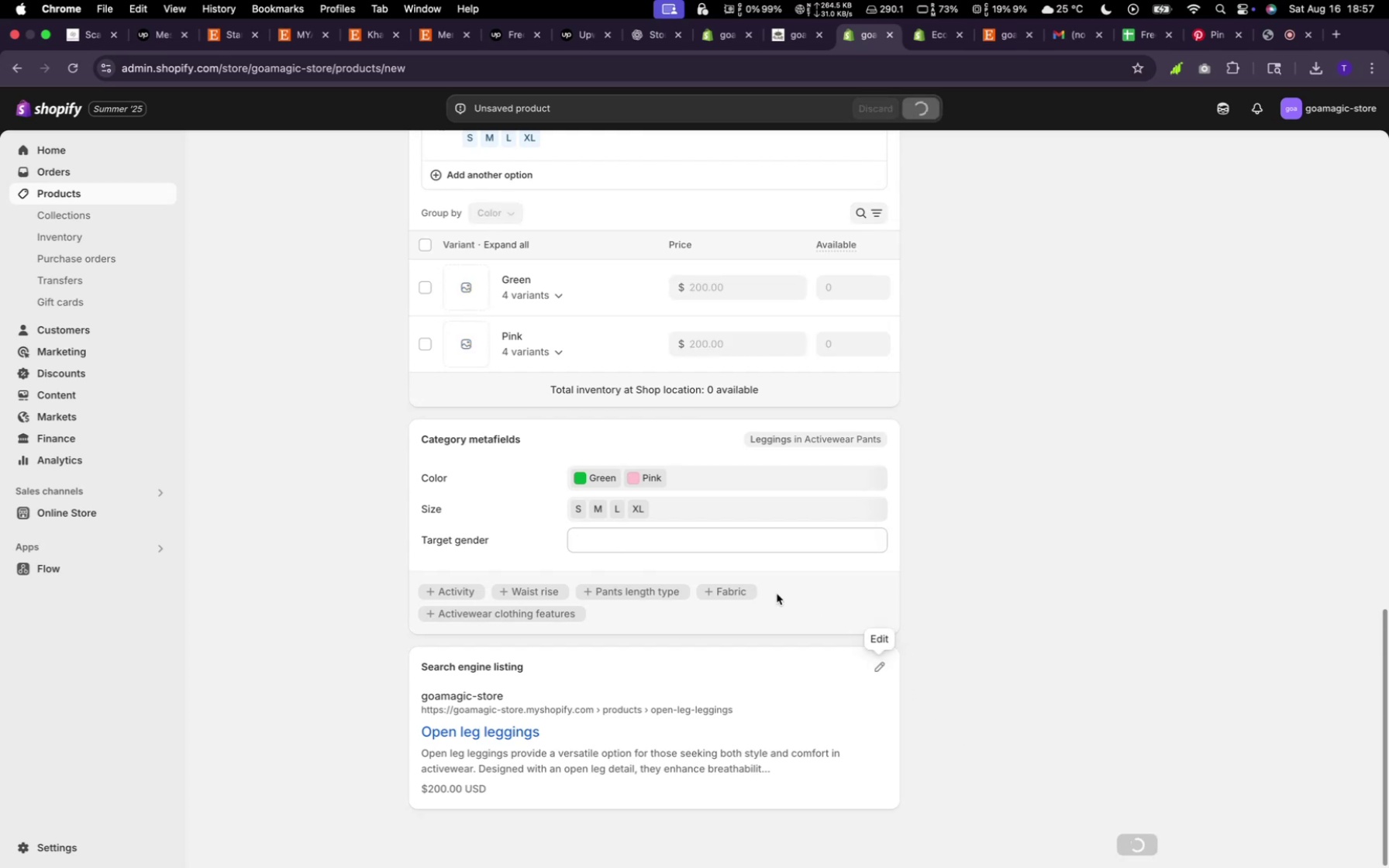 
scroll: coordinate [750, 600], scroll_direction: up, amount: 59.0
 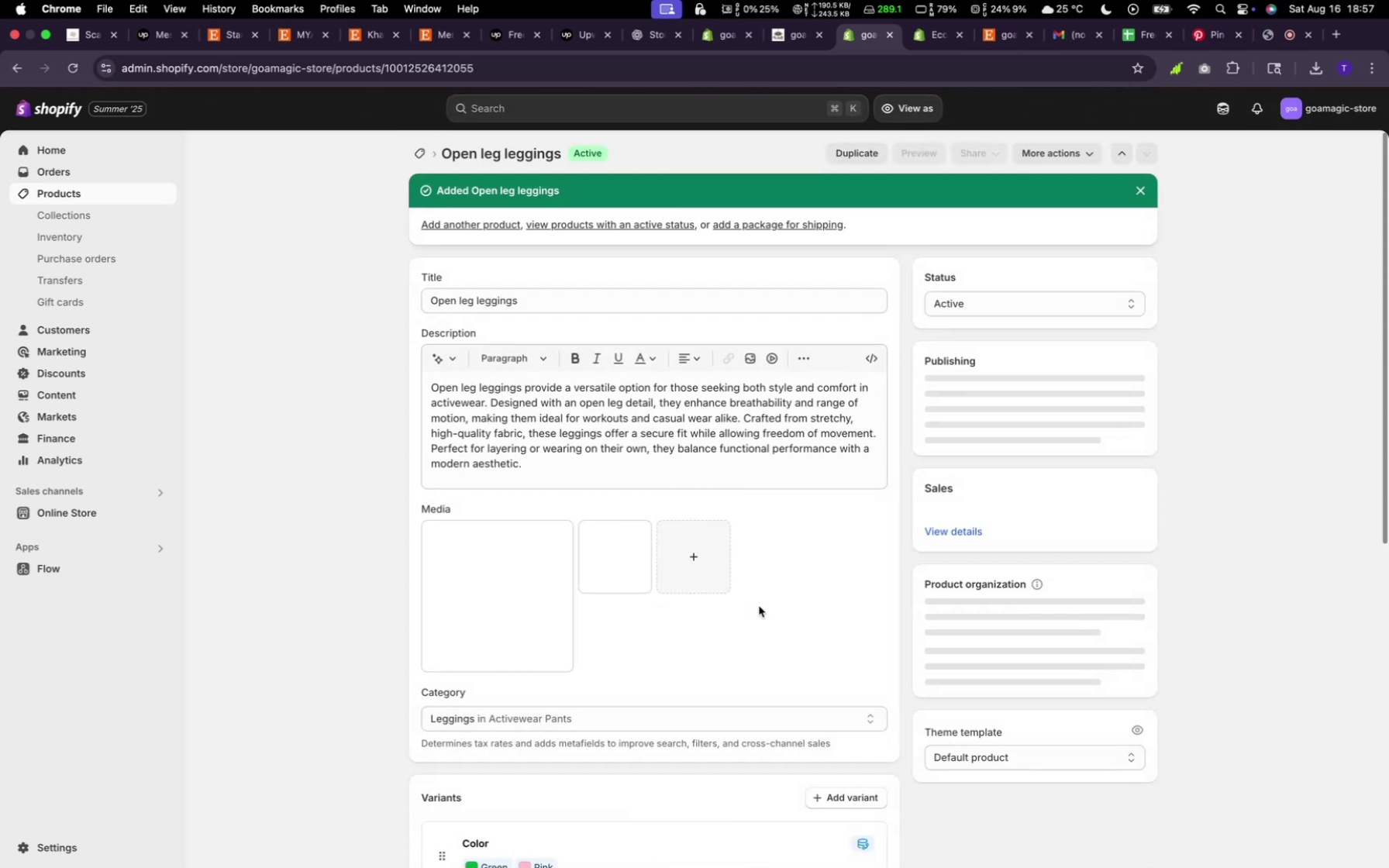 
wait(10.65)
 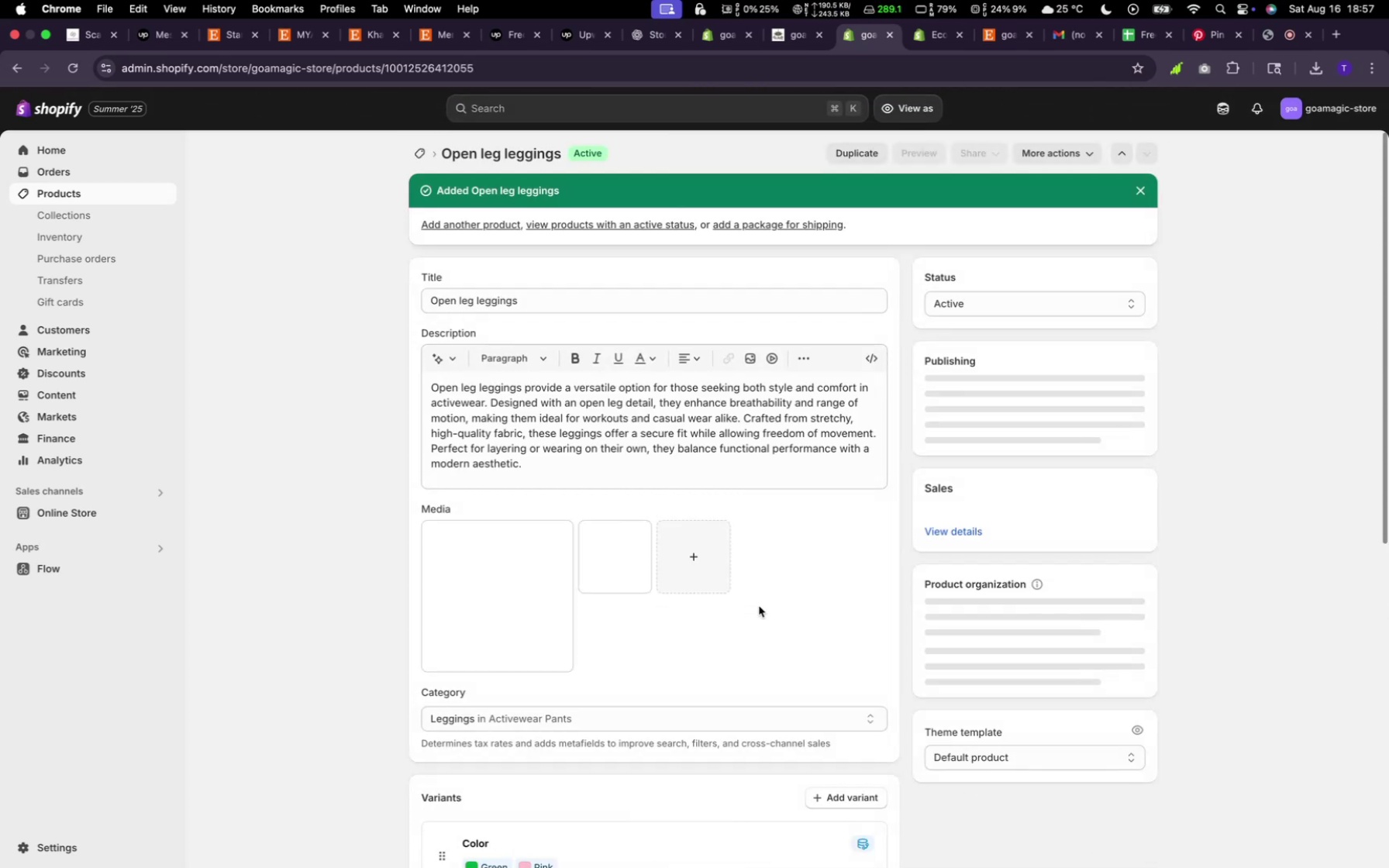 
scroll: coordinate [734, 574], scroll_direction: down, amount: 11.0
 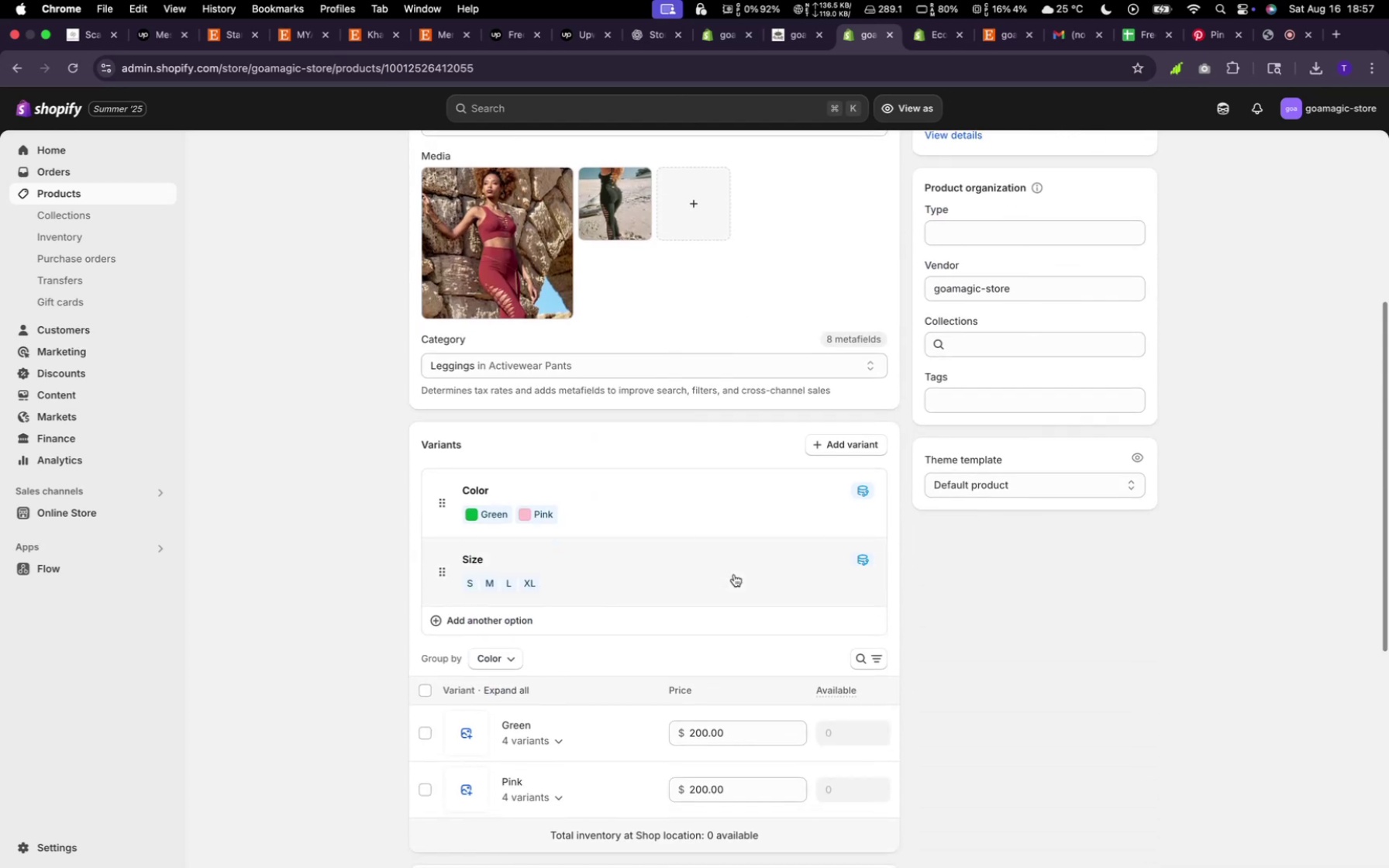 
scroll: coordinate [731, 542], scroll_direction: up, amount: 40.0
 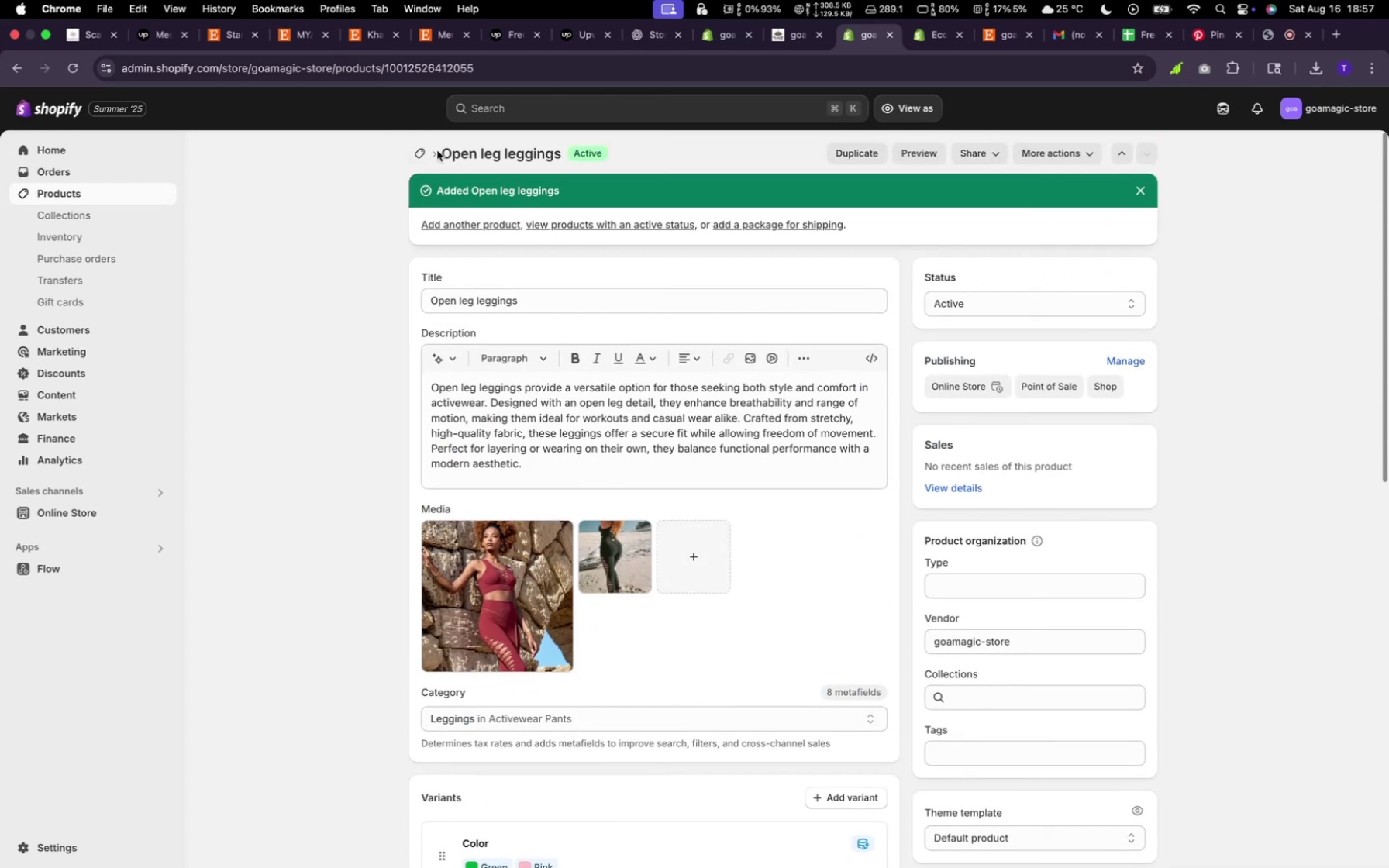 
left_click([420, 150])
 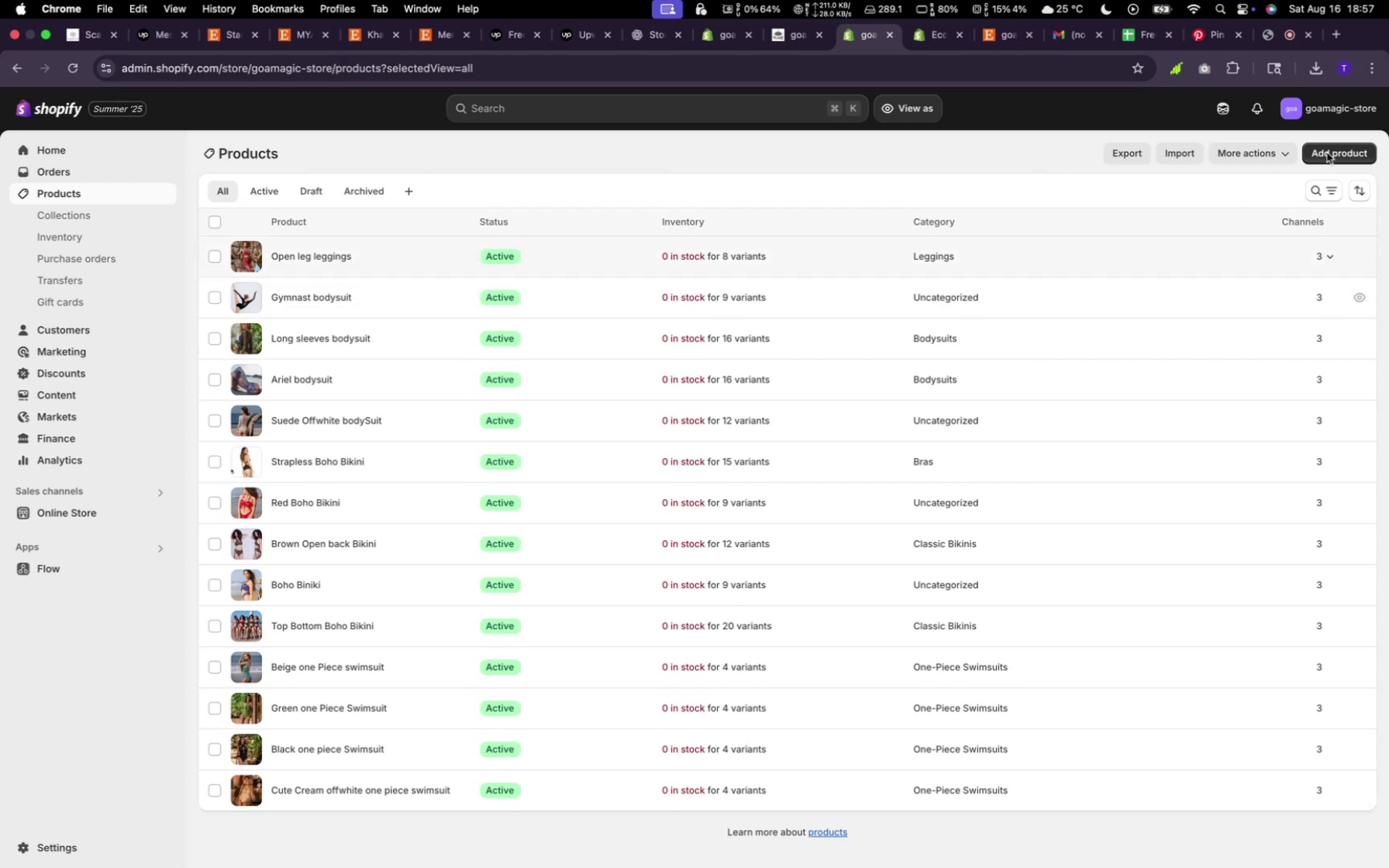 
left_click([1353, 152])
 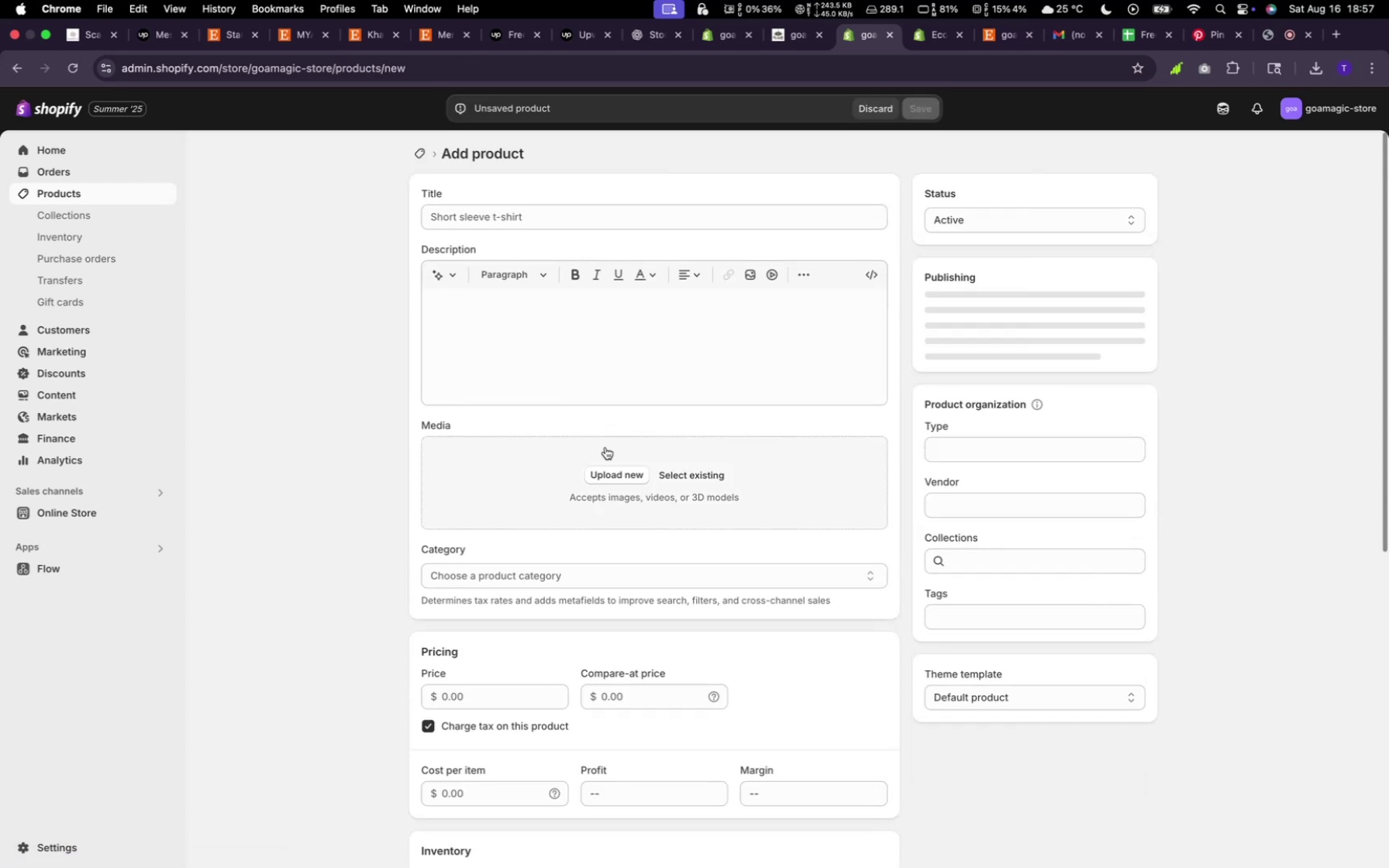 
left_click([678, 480])
 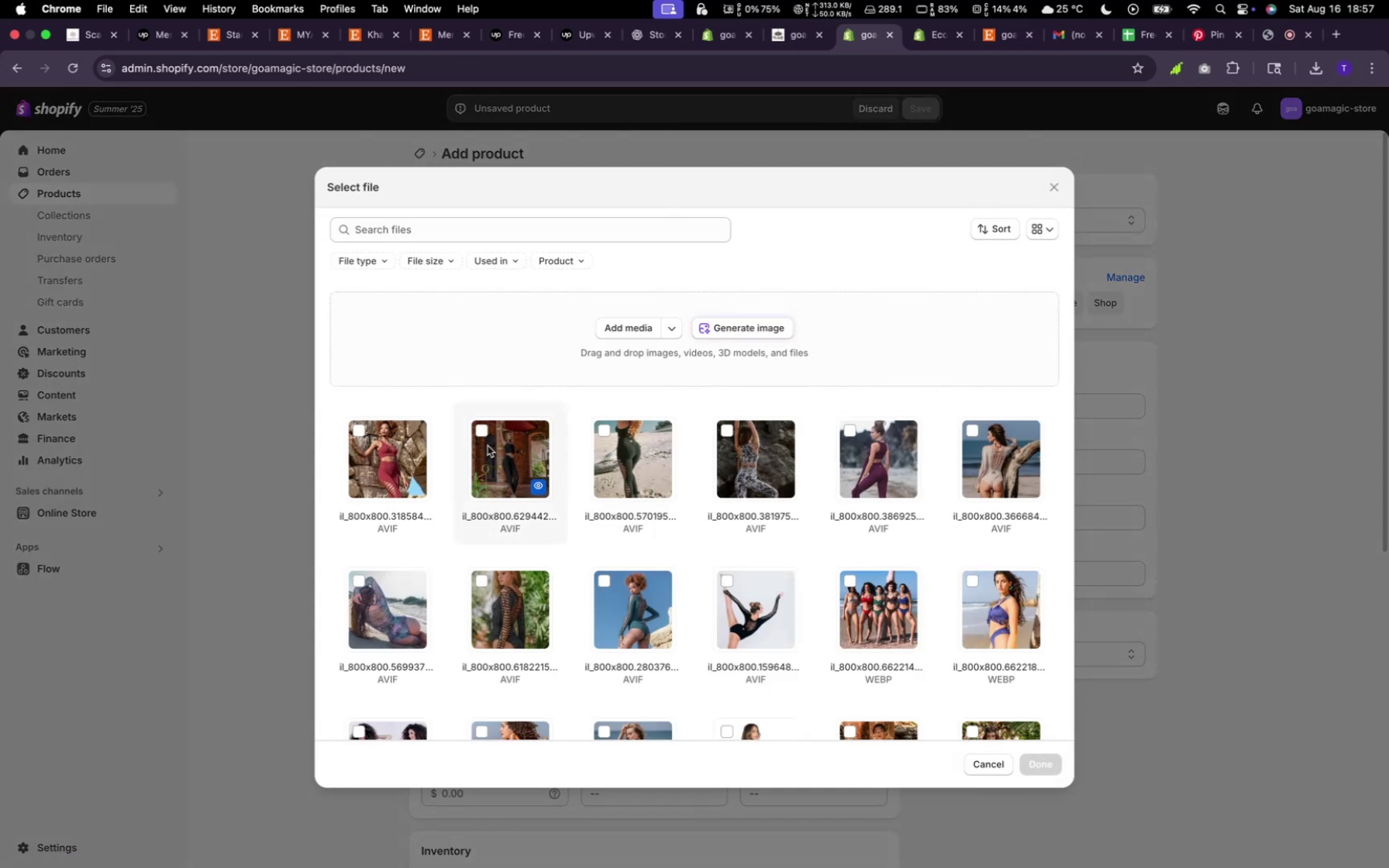 
left_click([484, 435])
 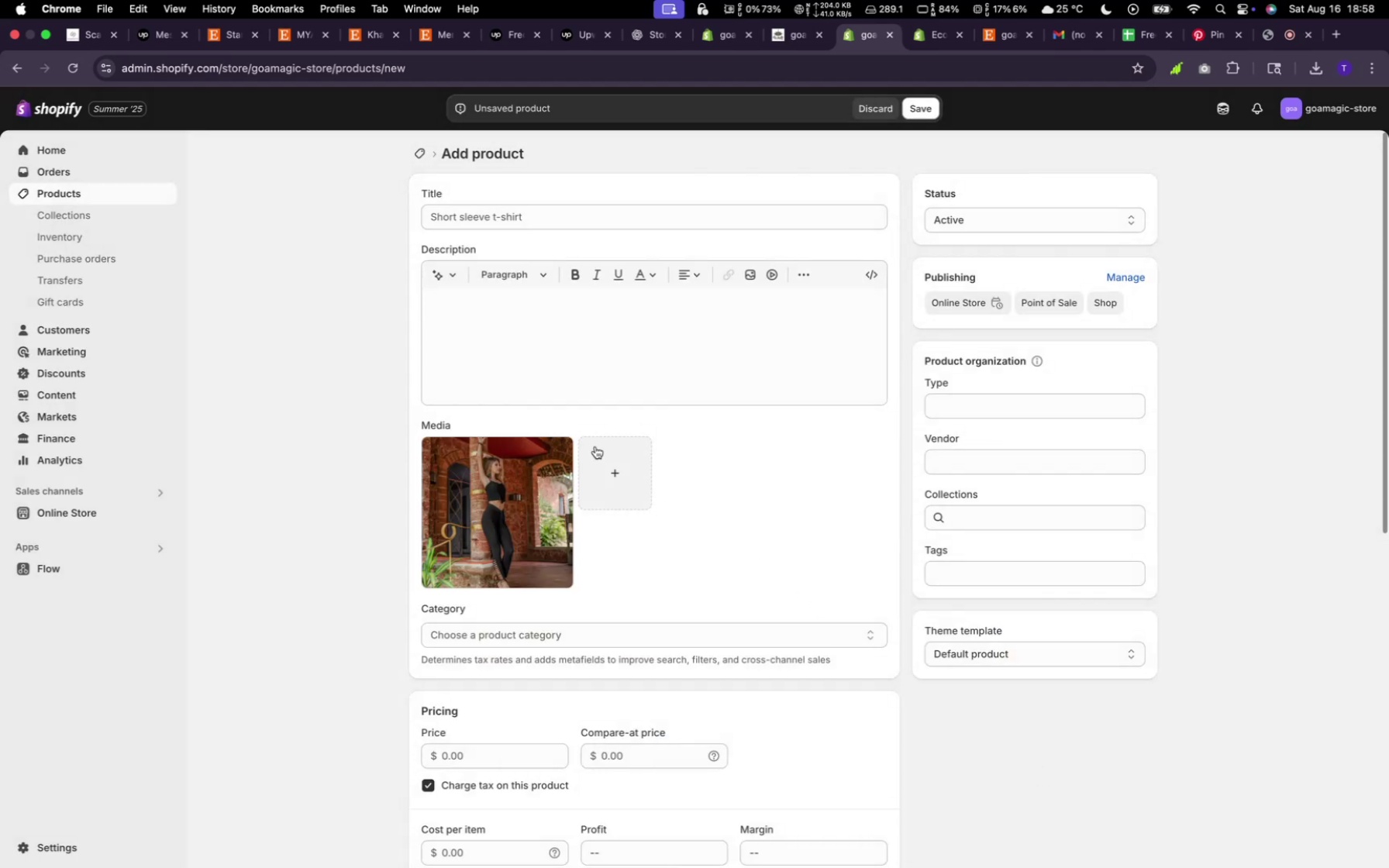 
wait(5.49)
 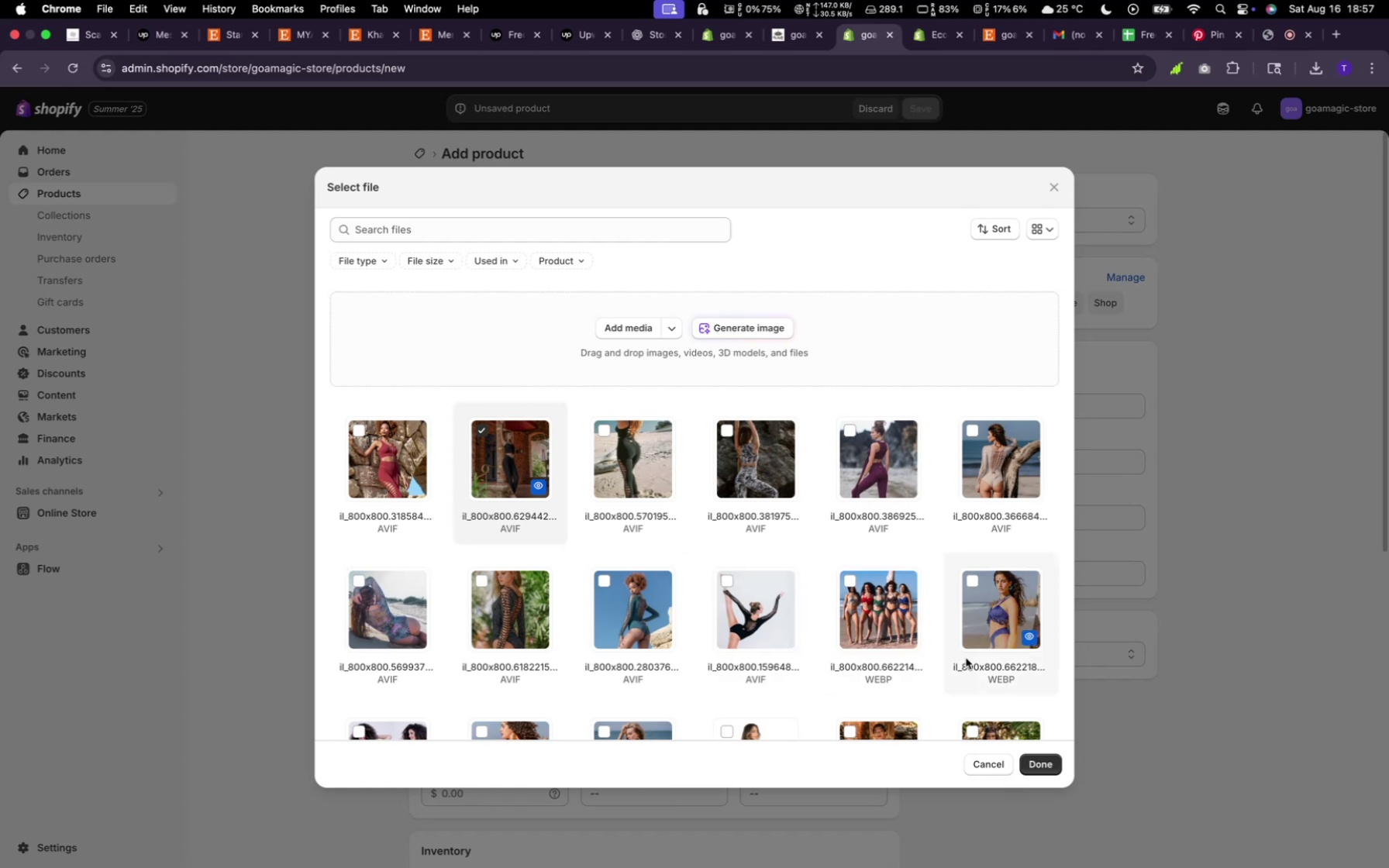 
left_click([484, 217])
 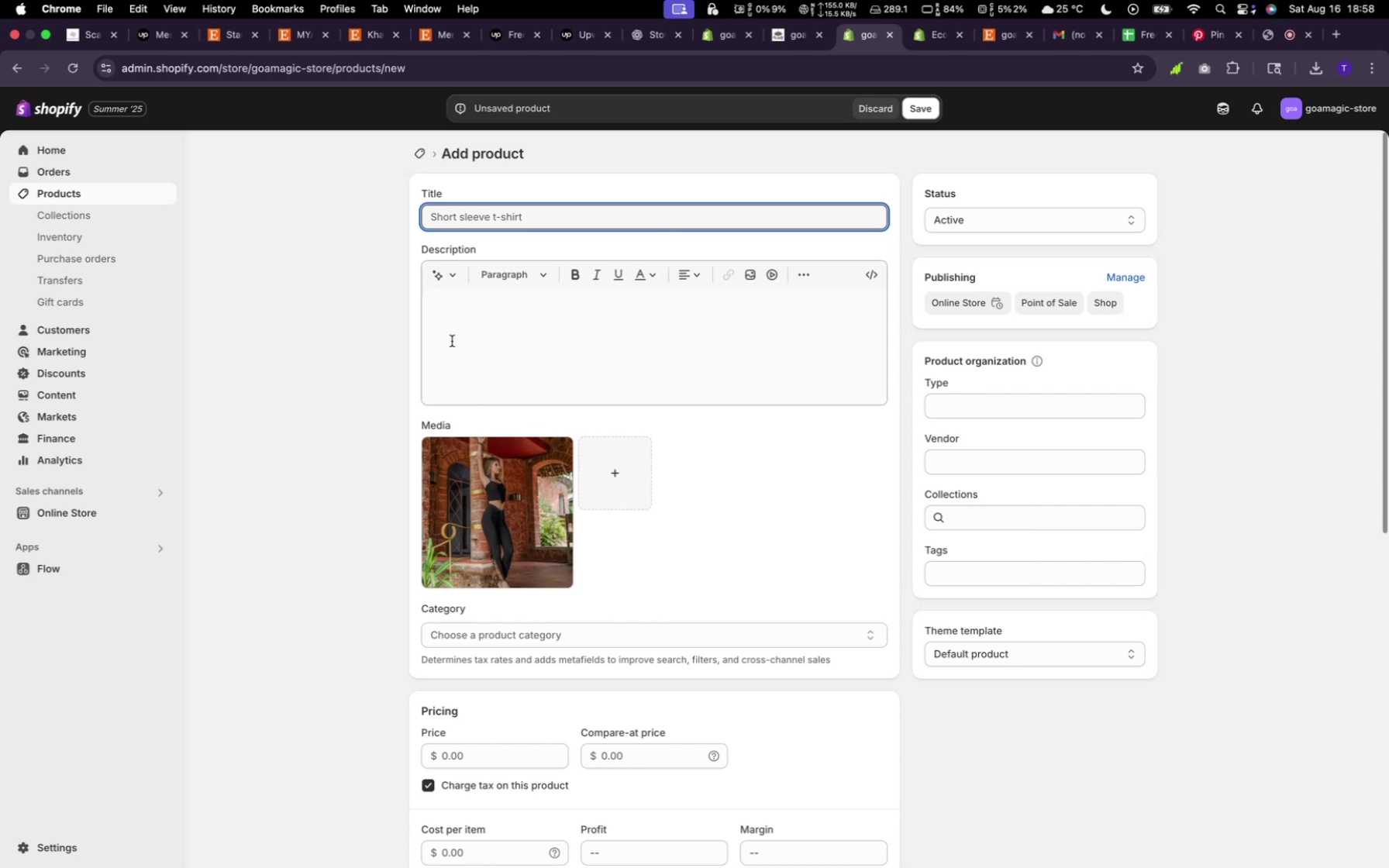 
wait(7.72)
 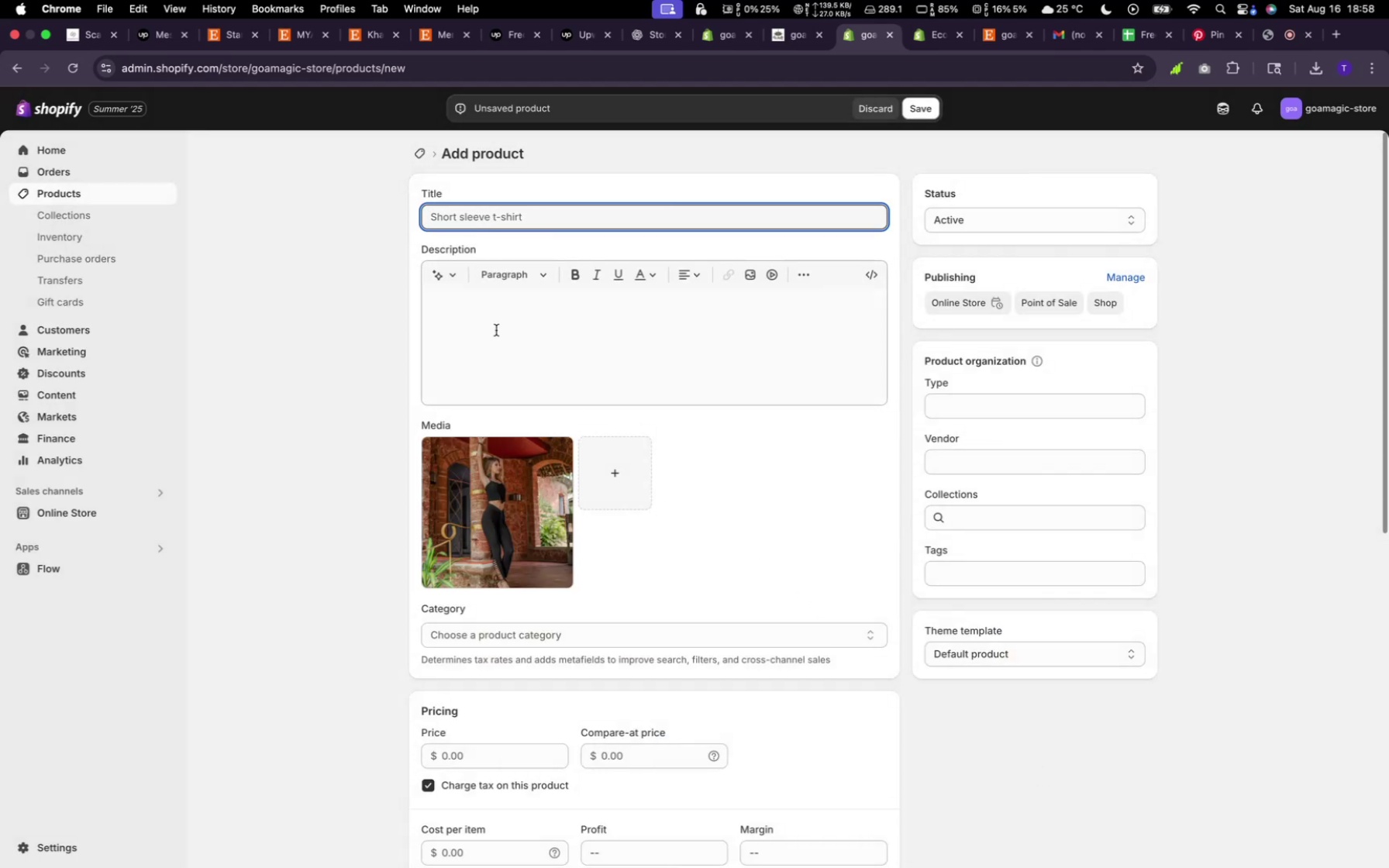 
left_click([488, 207])
 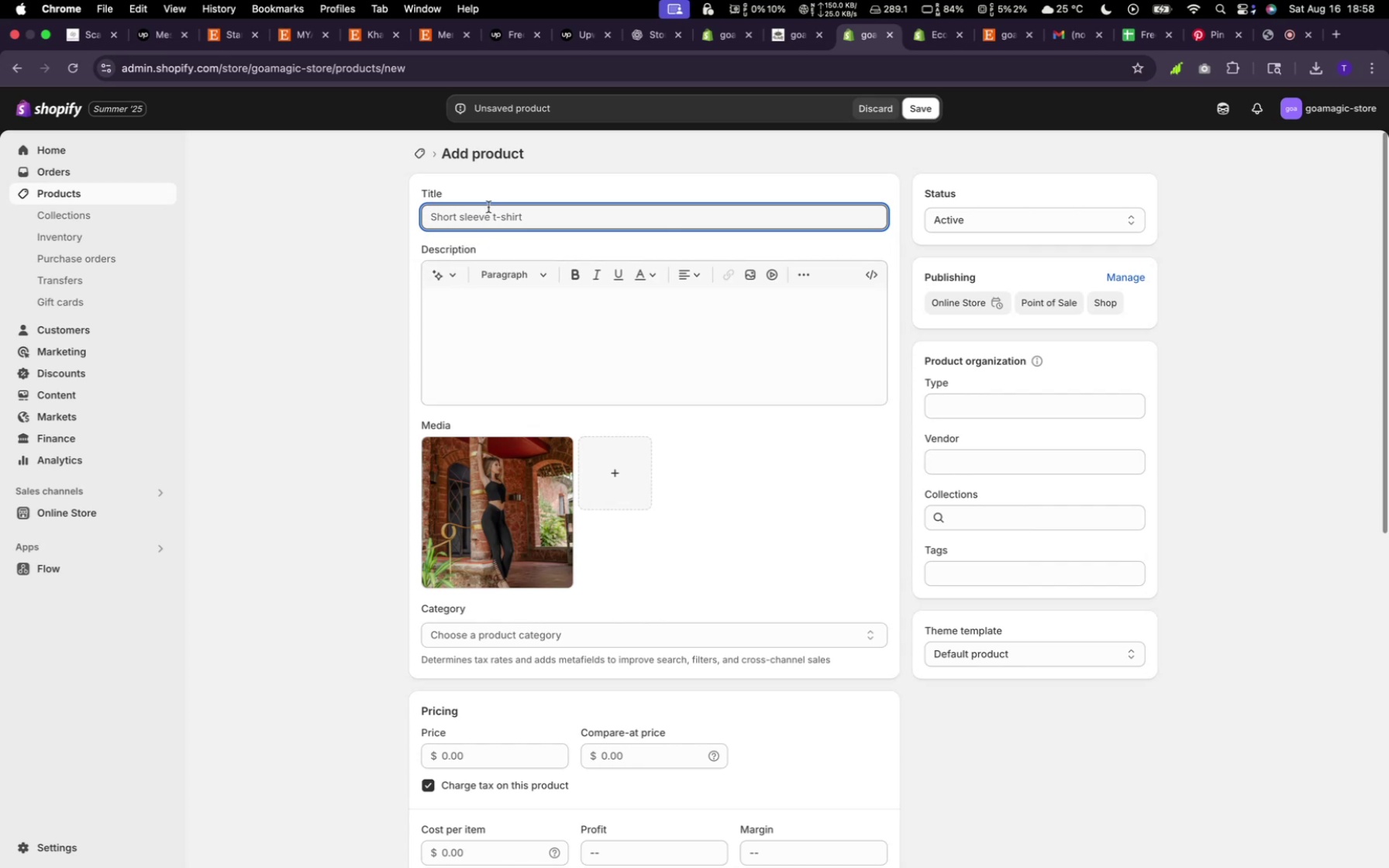 
type(Black )
 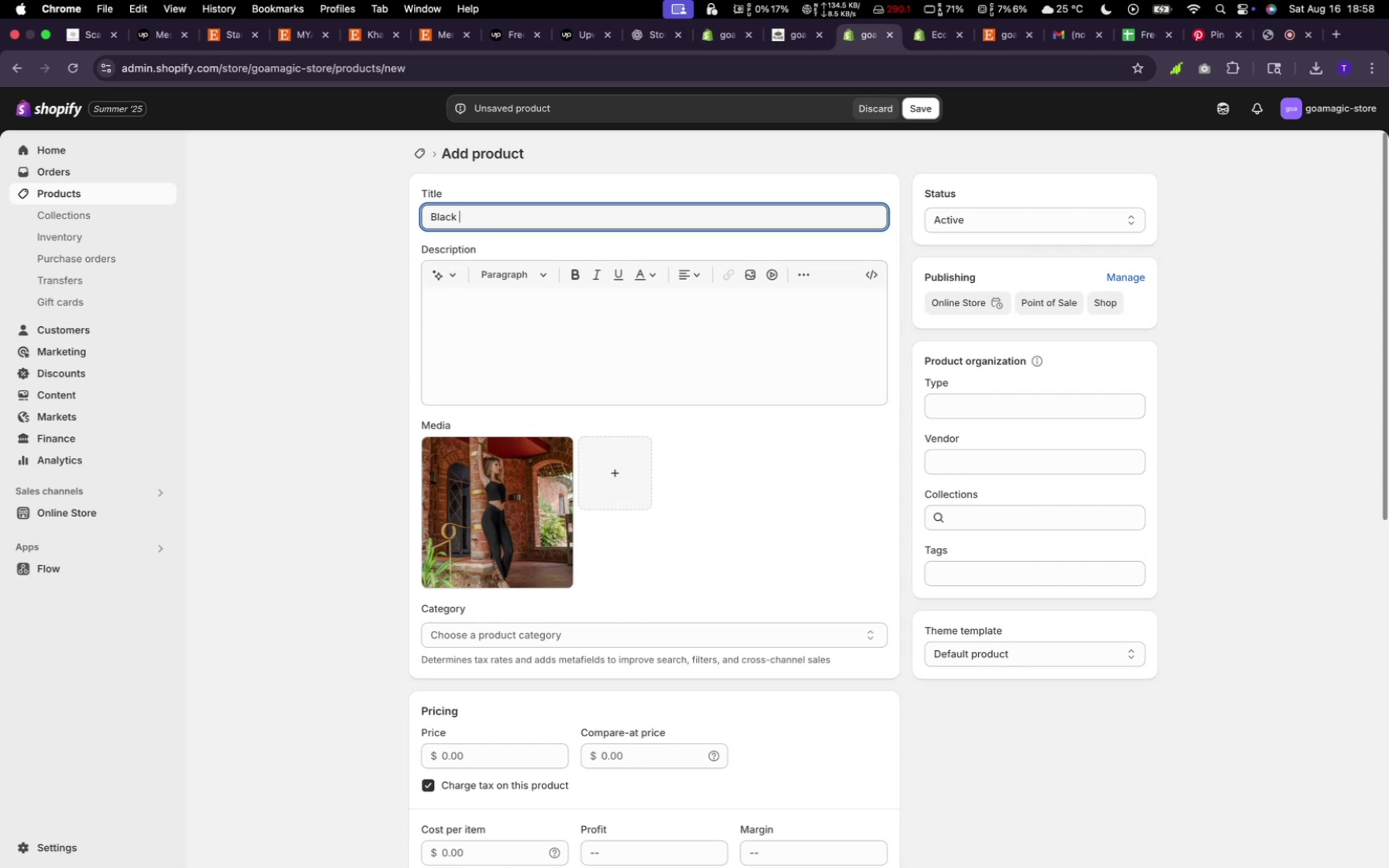 
type(leggings)
 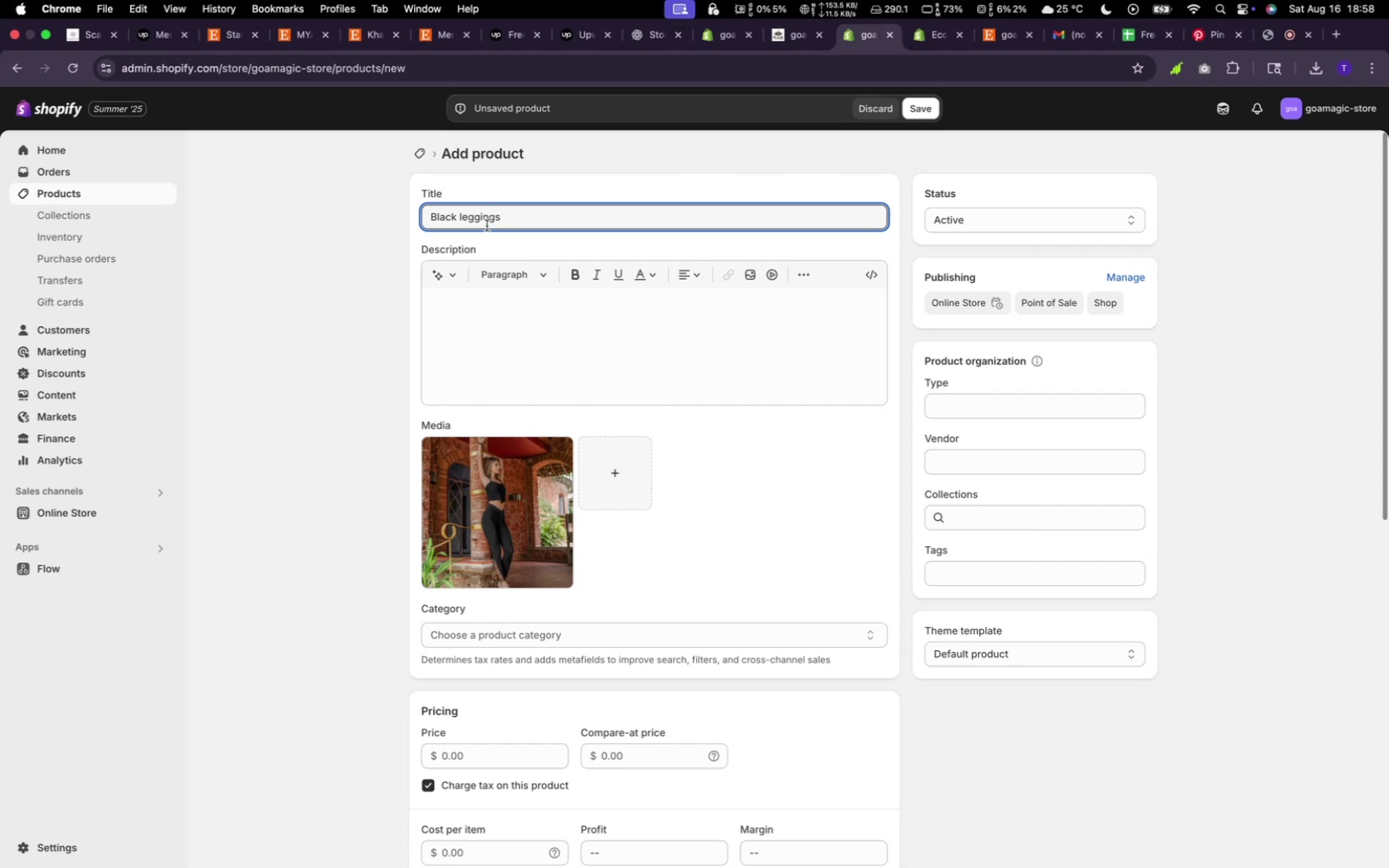 
left_click([456, 278])
 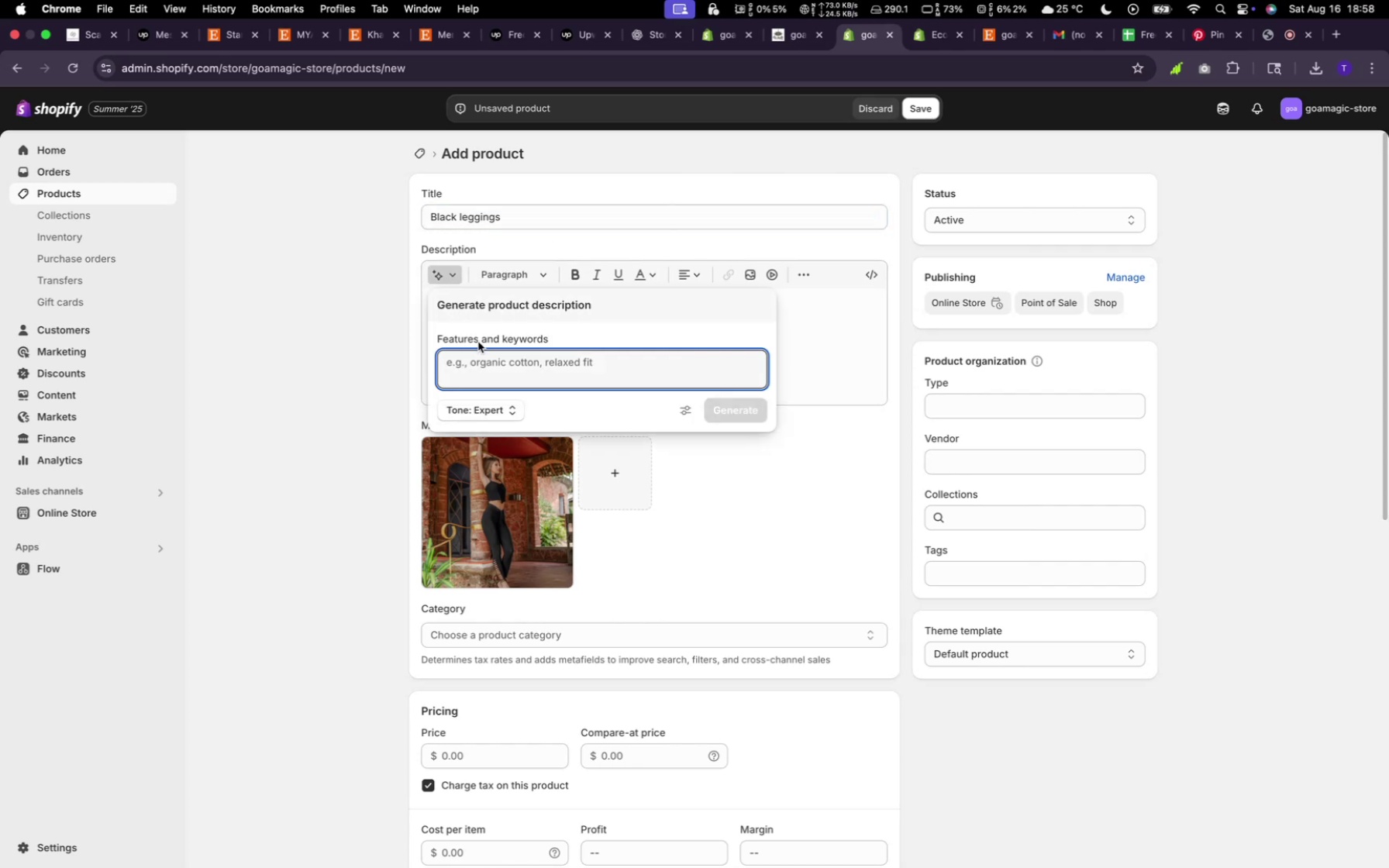 
type(random)
 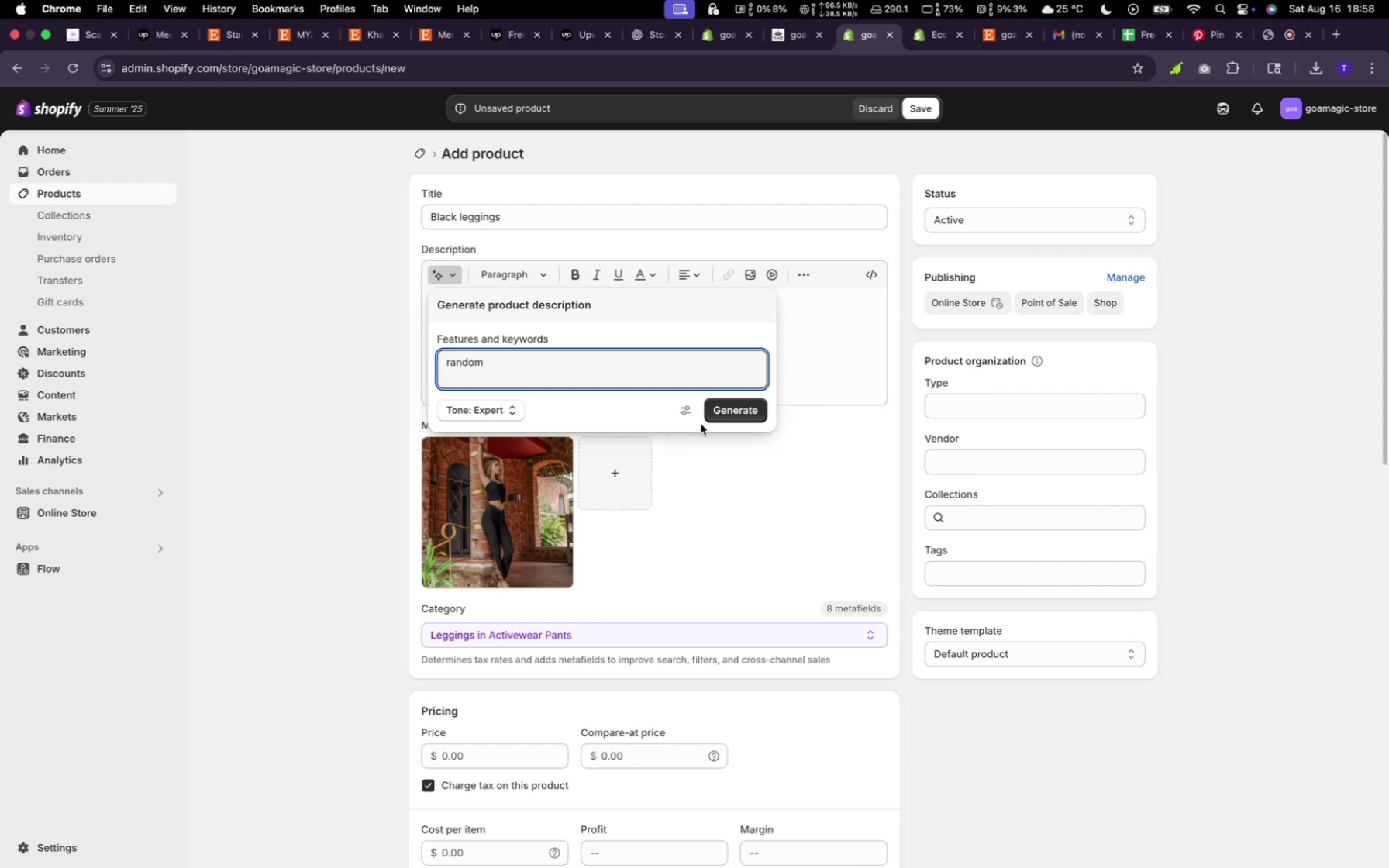 
left_click([729, 415])
 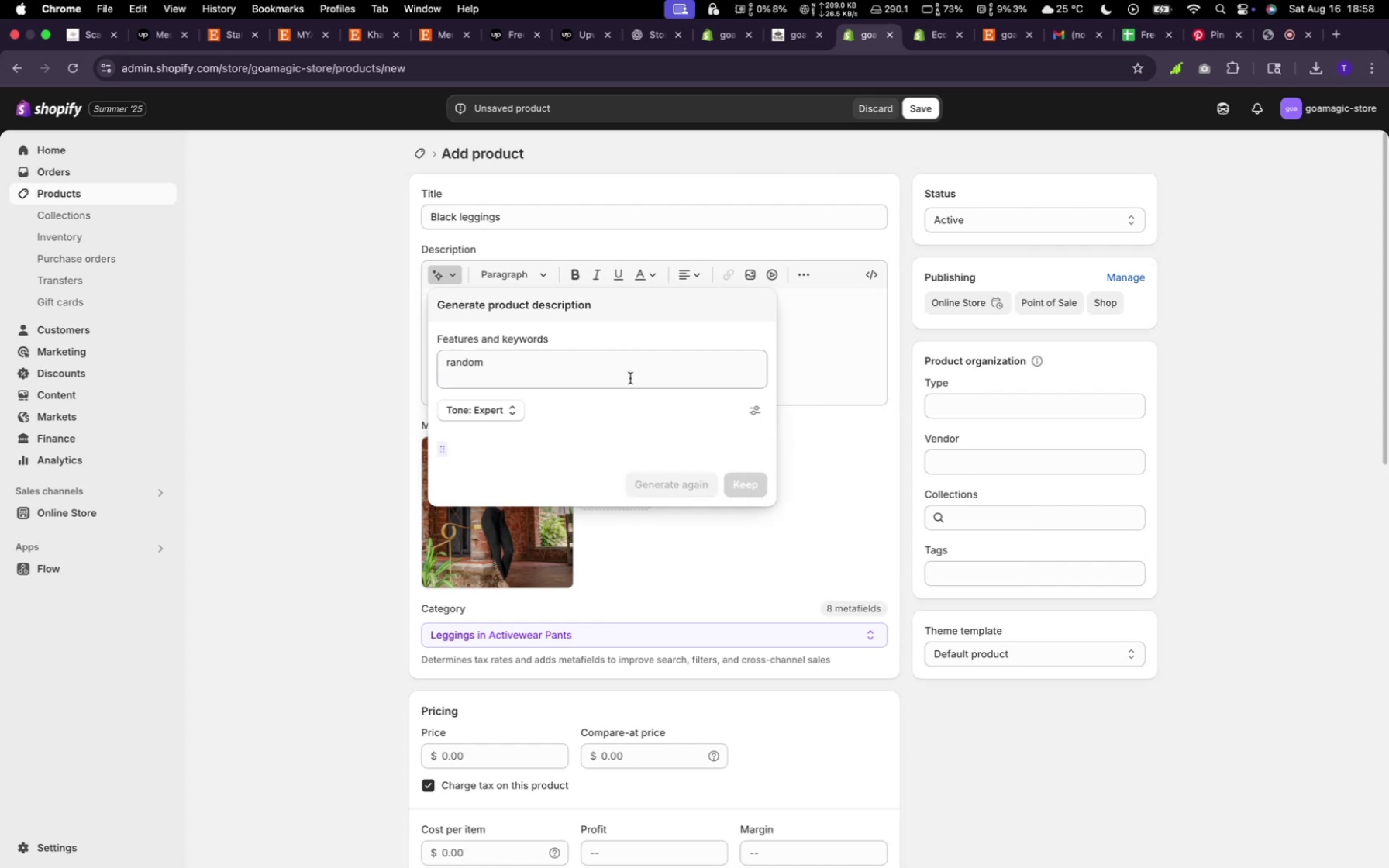 
mouse_move([633, 429])
 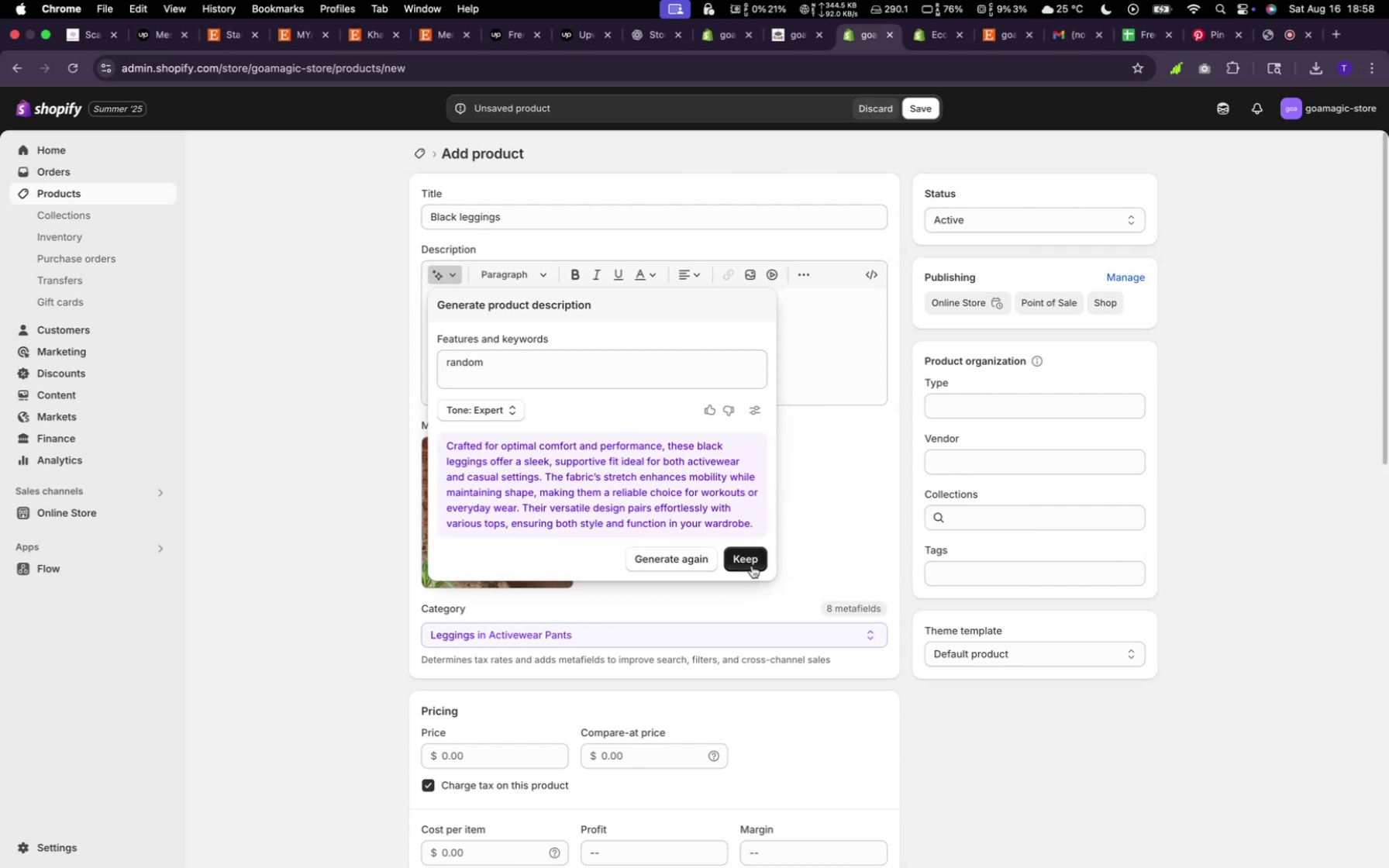 
left_click([751, 564])
 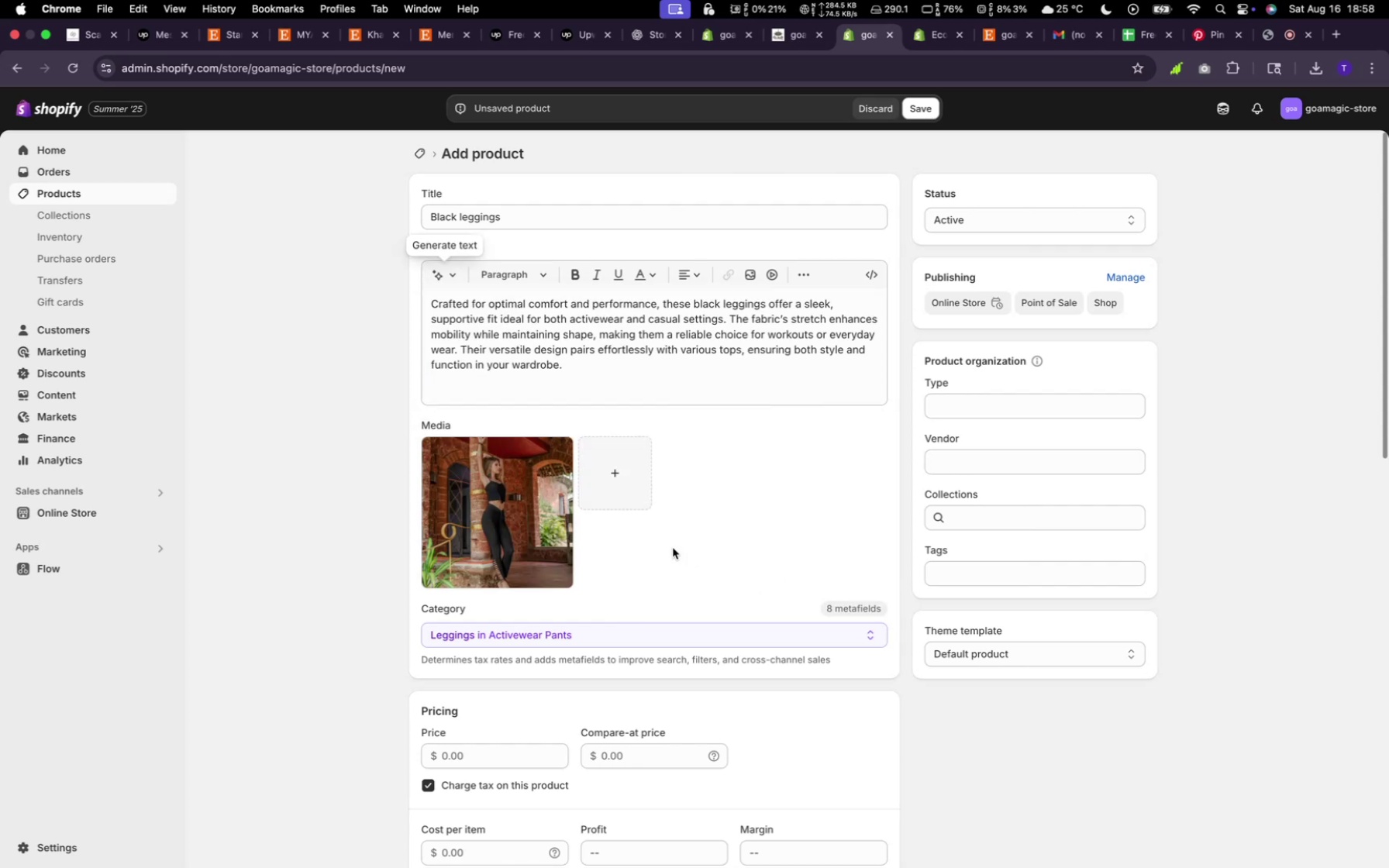 
scroll: coordinate [661, 472], scroll_direction: down, amount: 19.0
 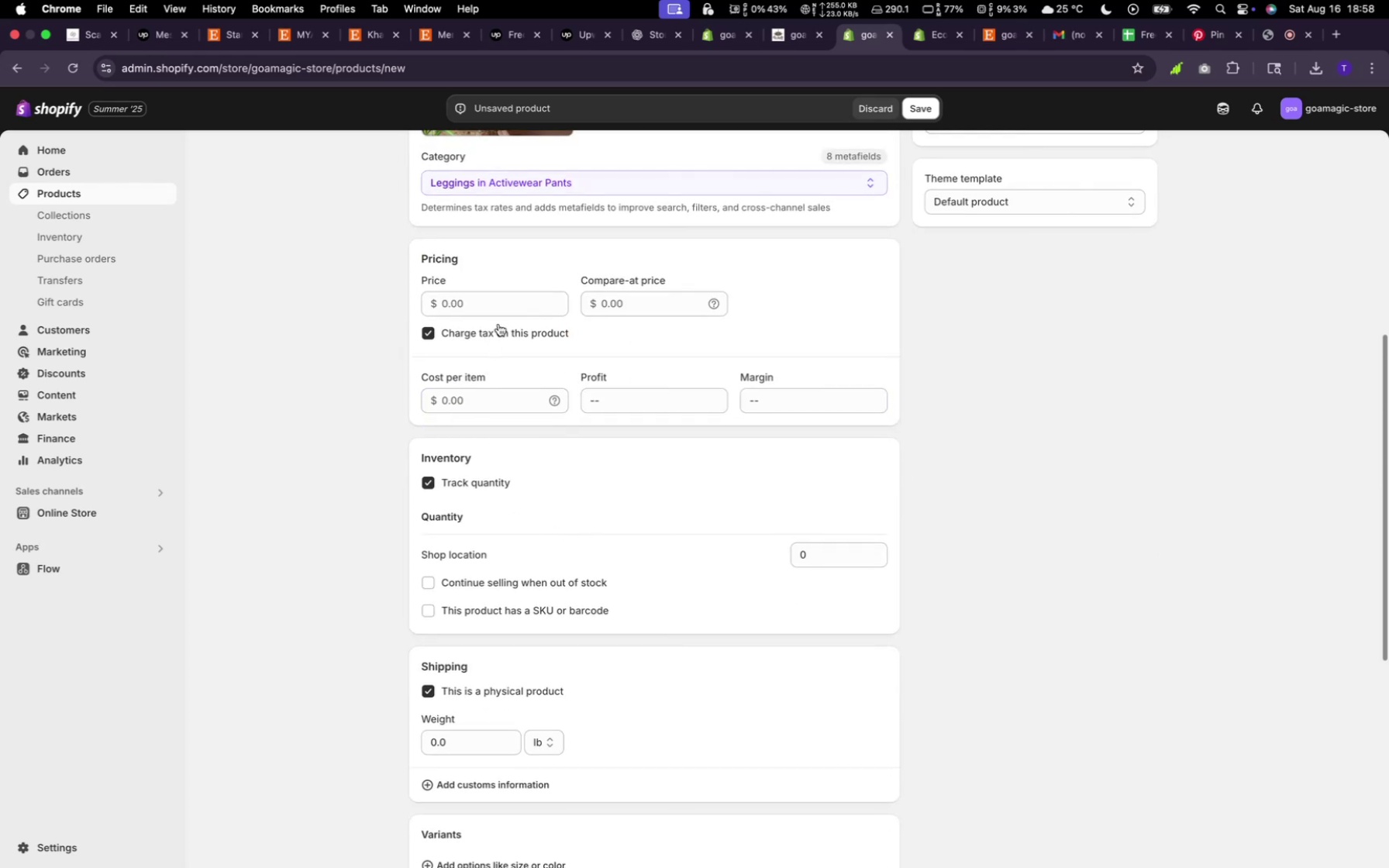 
left_click([498, 314])
 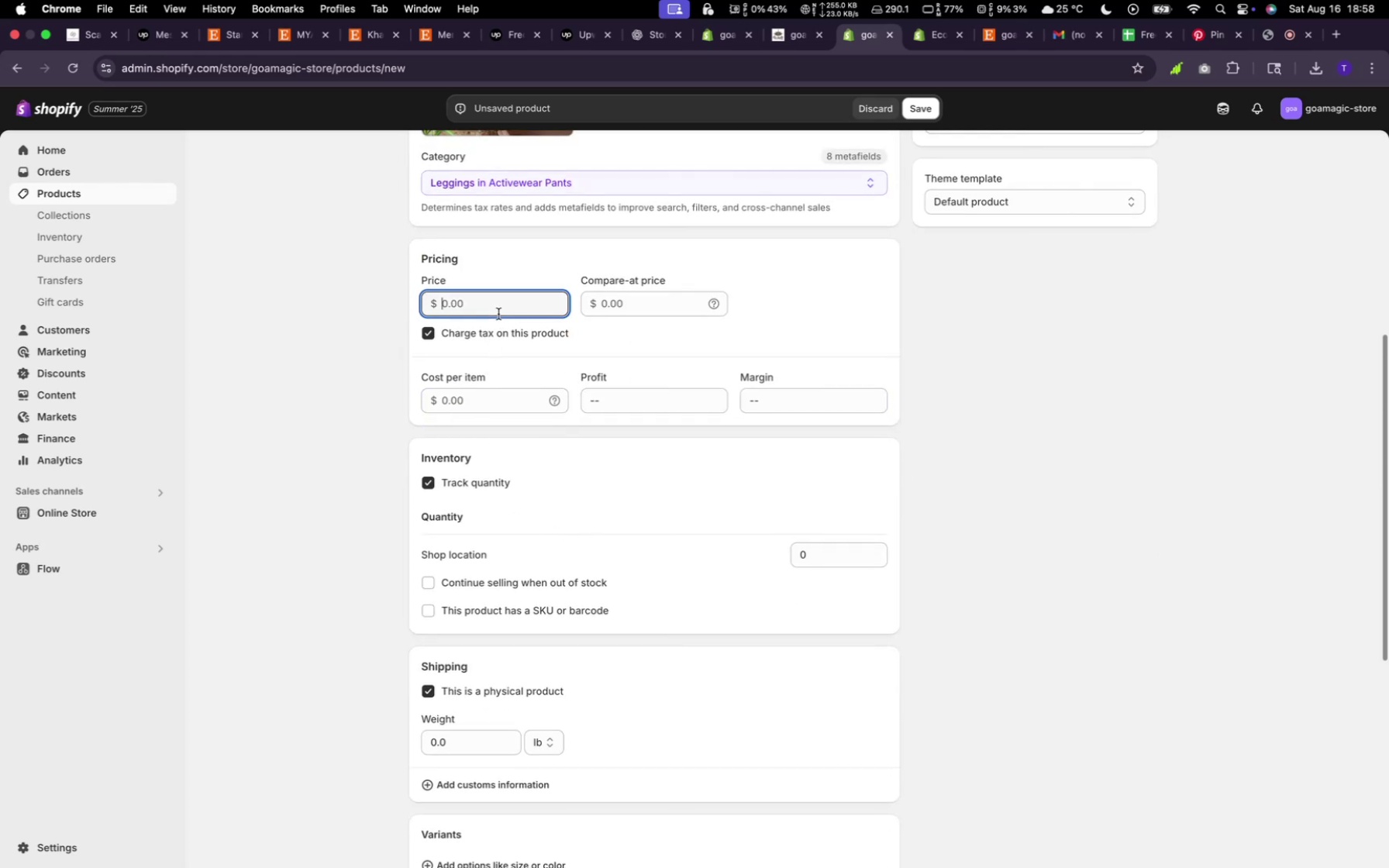 
scroll: coordinate [503, 353], scroll_direction: up, amount: 3.0
 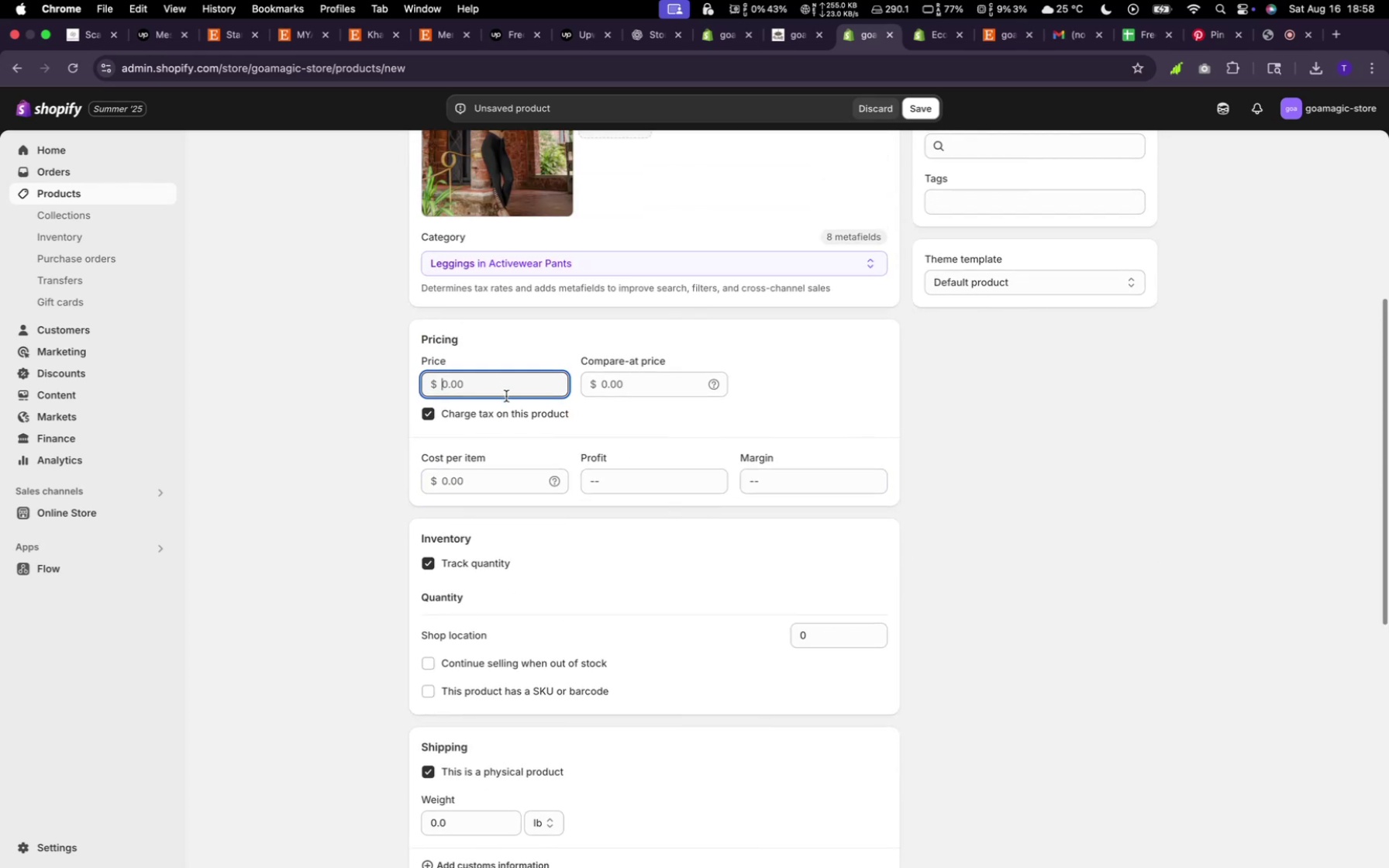 
type(340)
 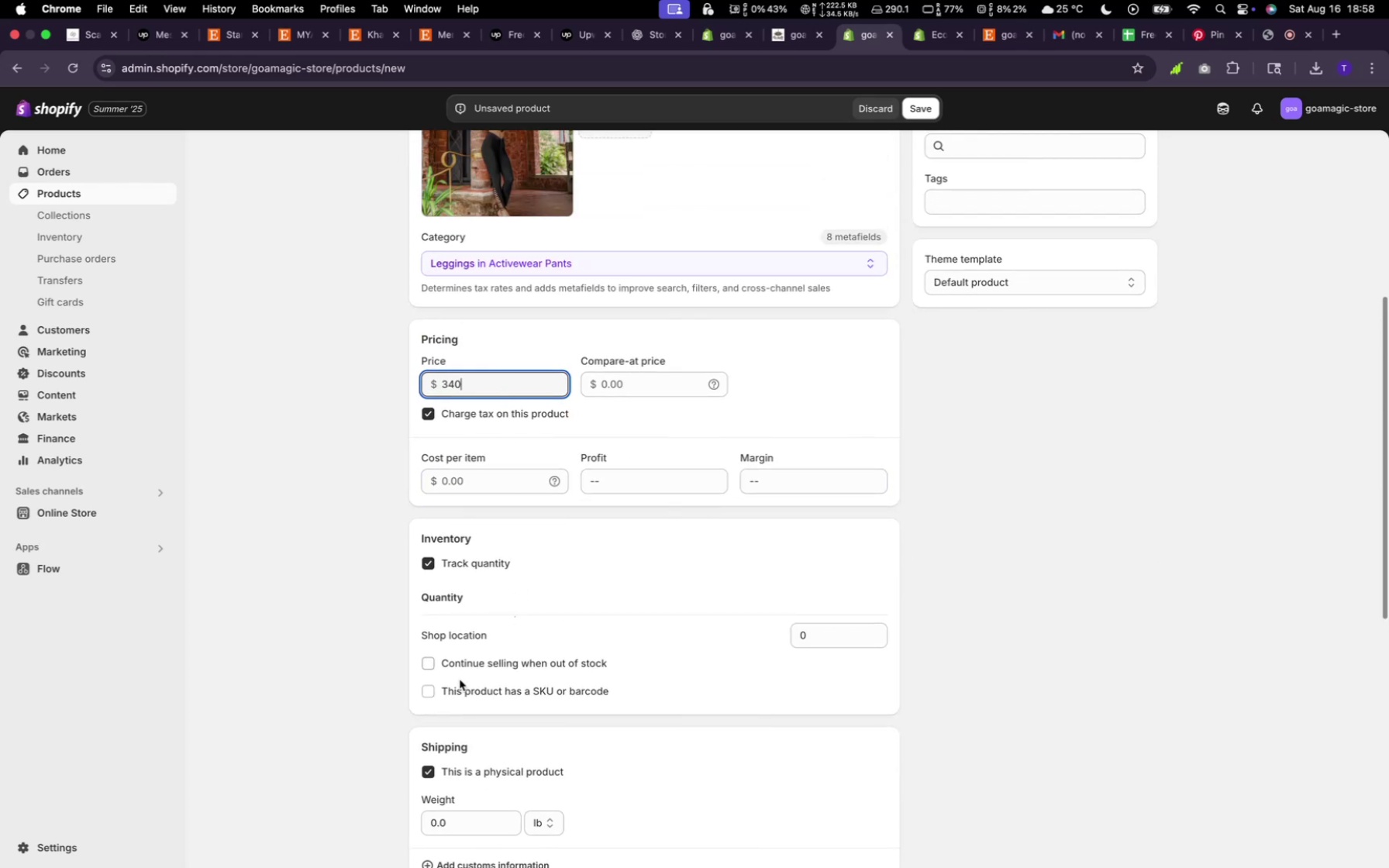 
scroll: coordinate [483, 686], scroll_direction: down, amount: 14.0
 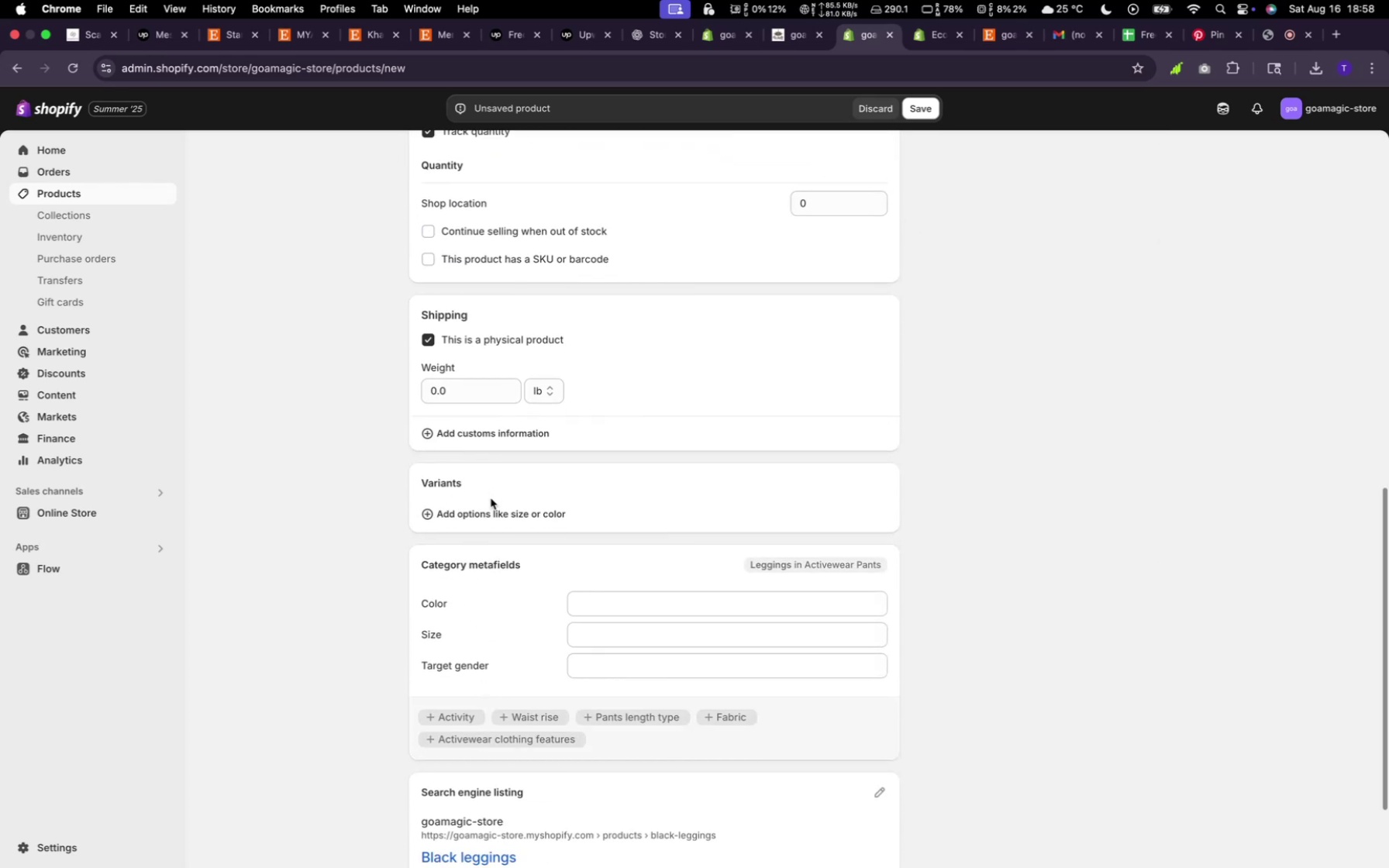 
left_click([491, 516])
 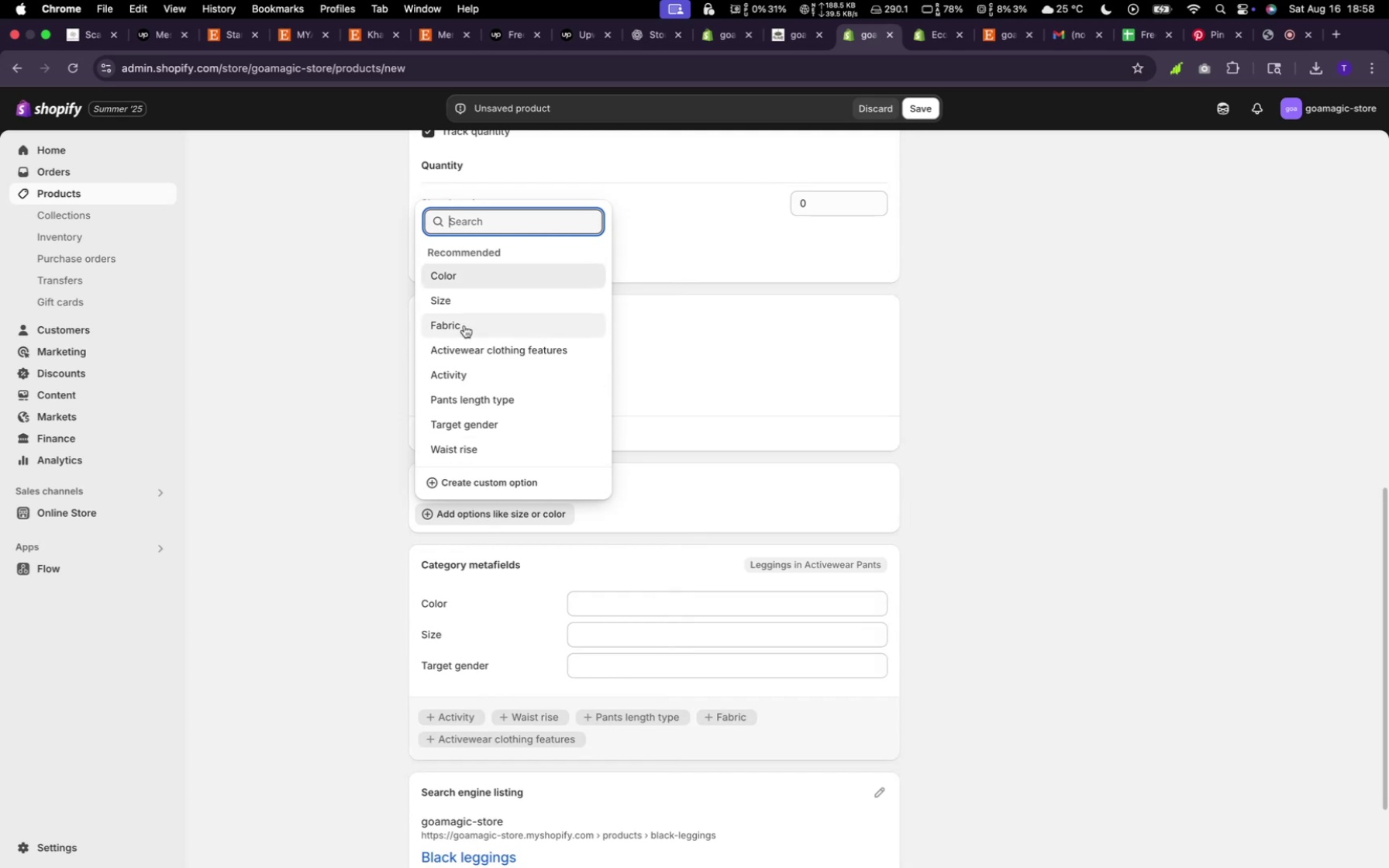 
left_click([463, 274])
 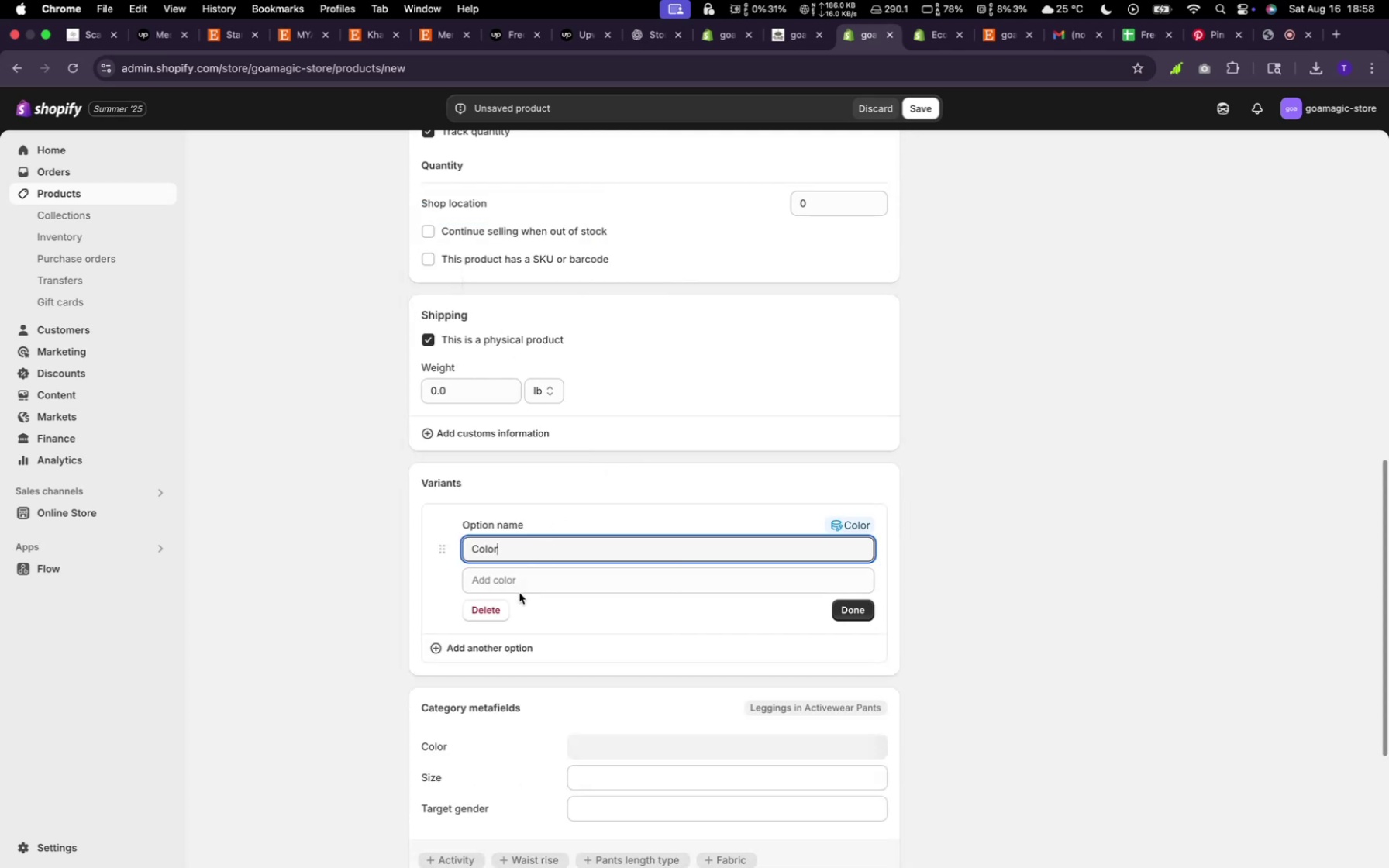 
left_click([515, 579])
 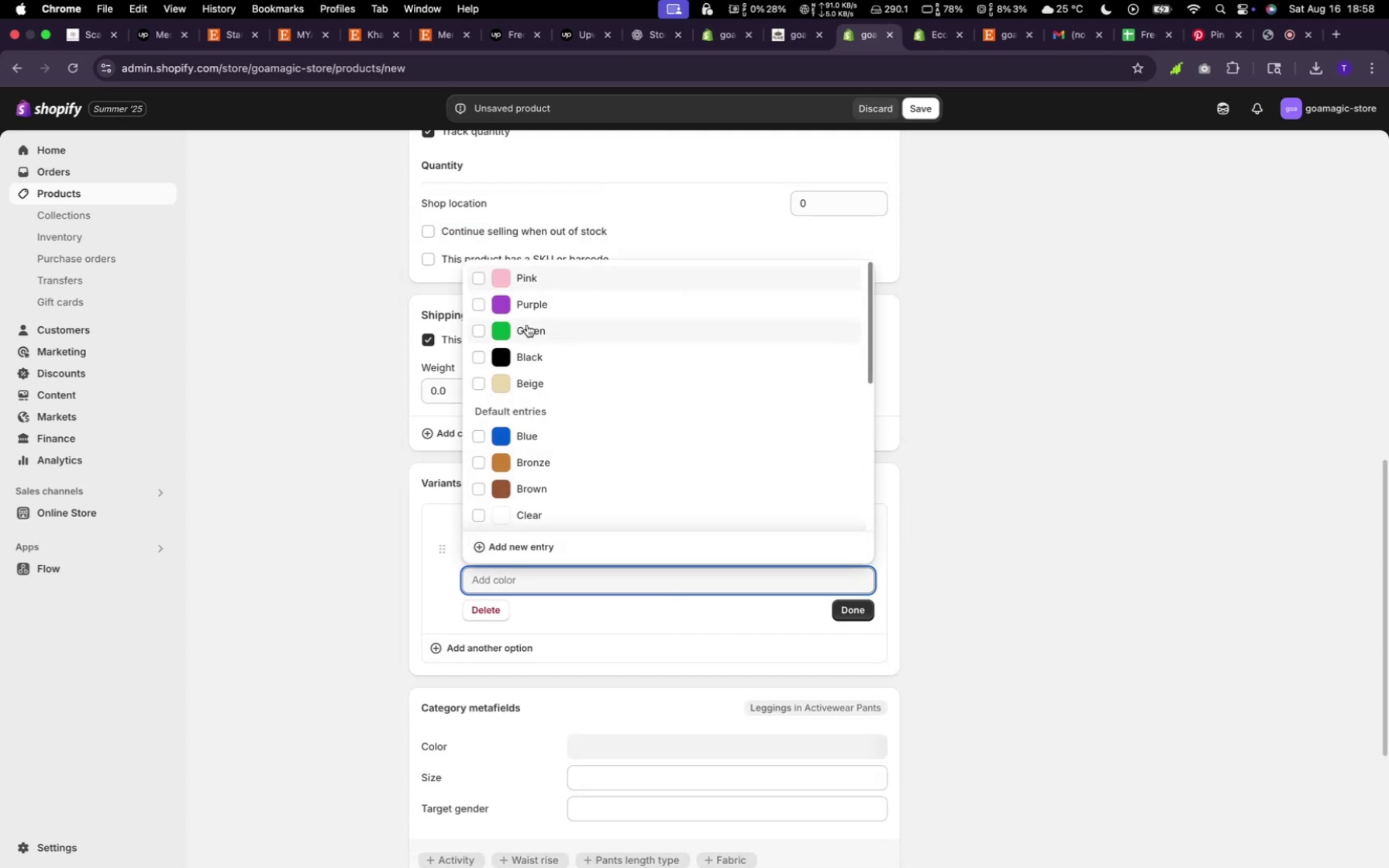 
left_click([528, 319])
 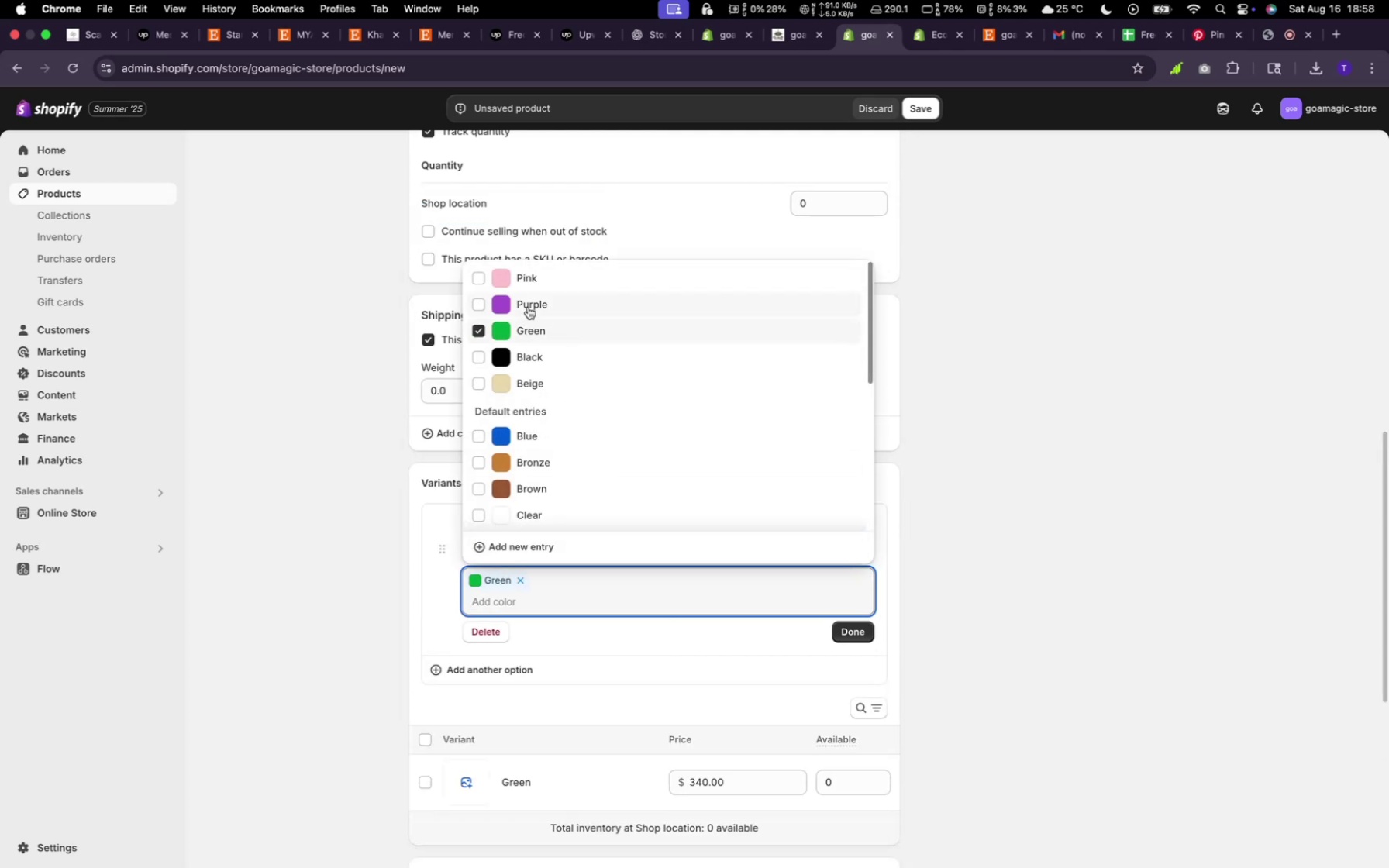 
left_click([528, 307])
 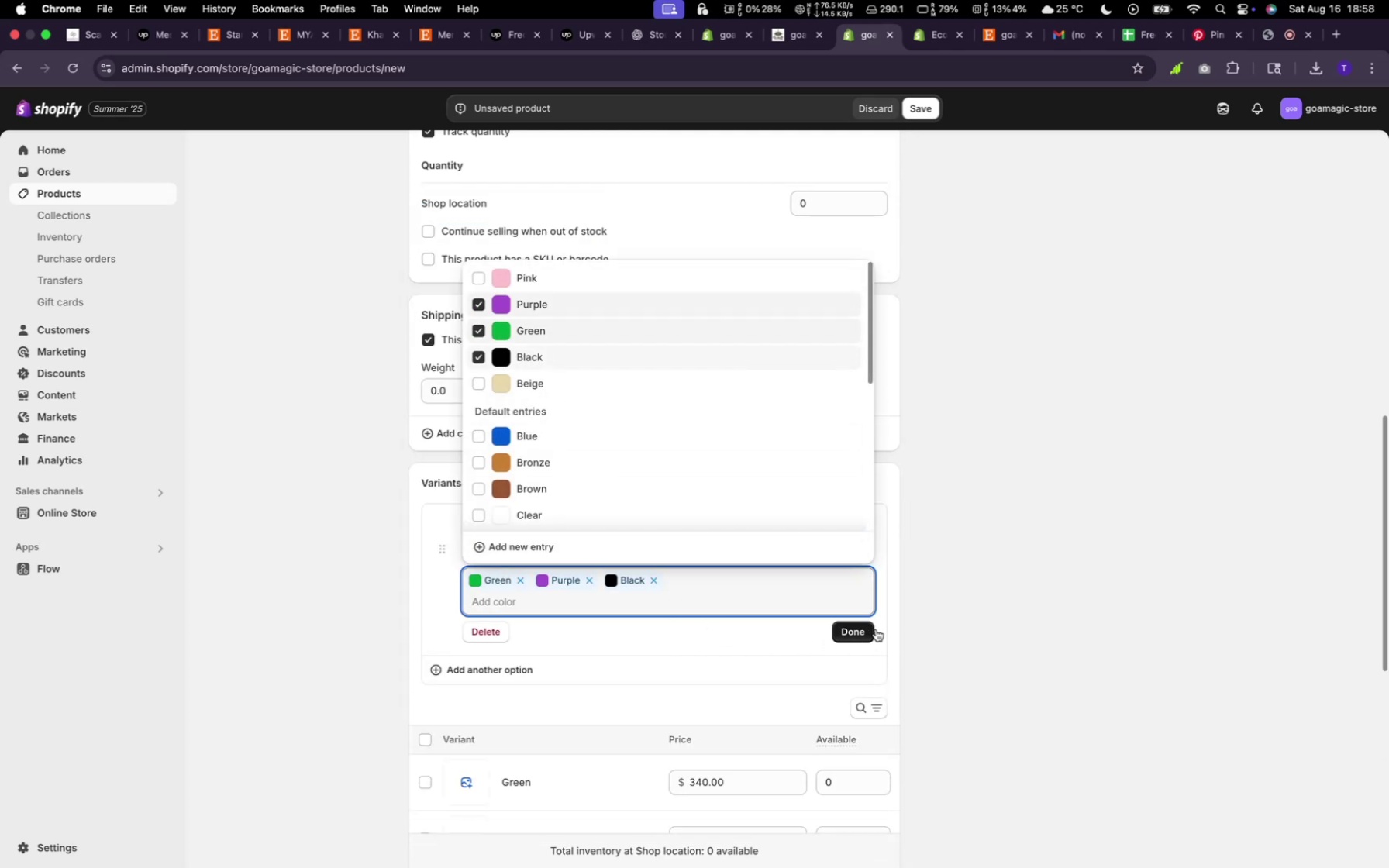 
left_click([863, 633])
 